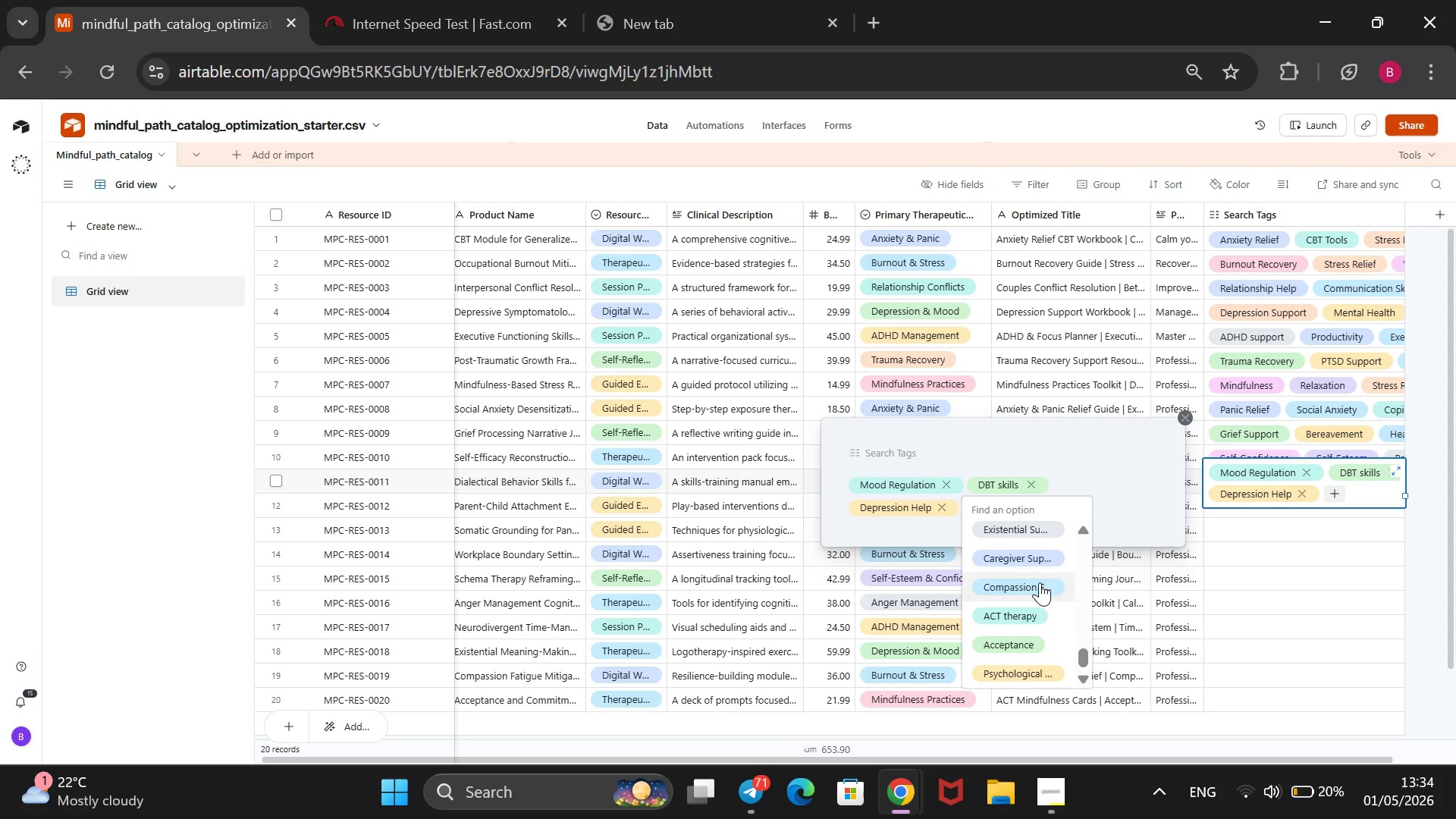 
scroll: coordinate [1040, 582], scroll_direction: up, amount: 3.0
 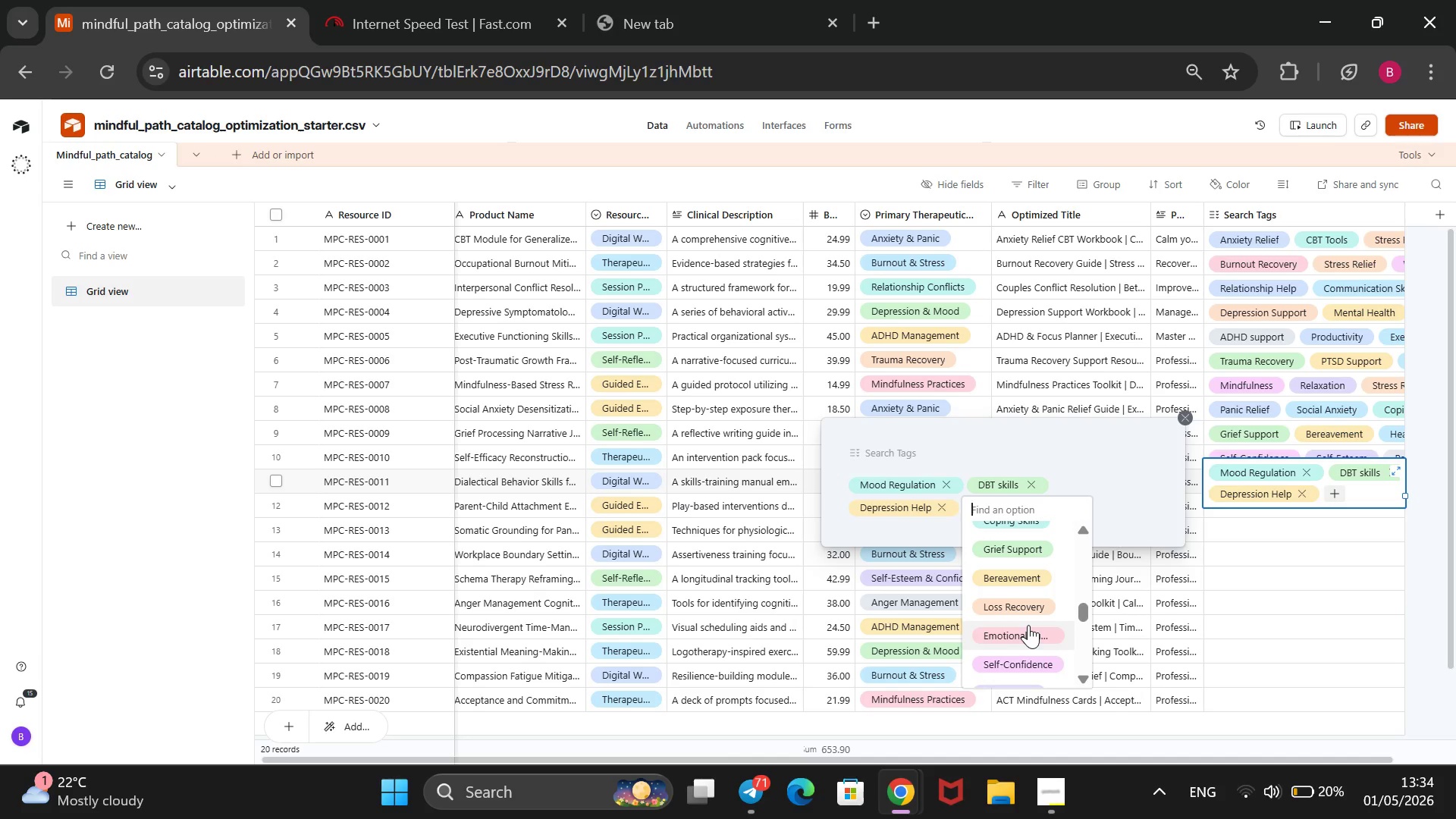 
left_click([1028, 625])
 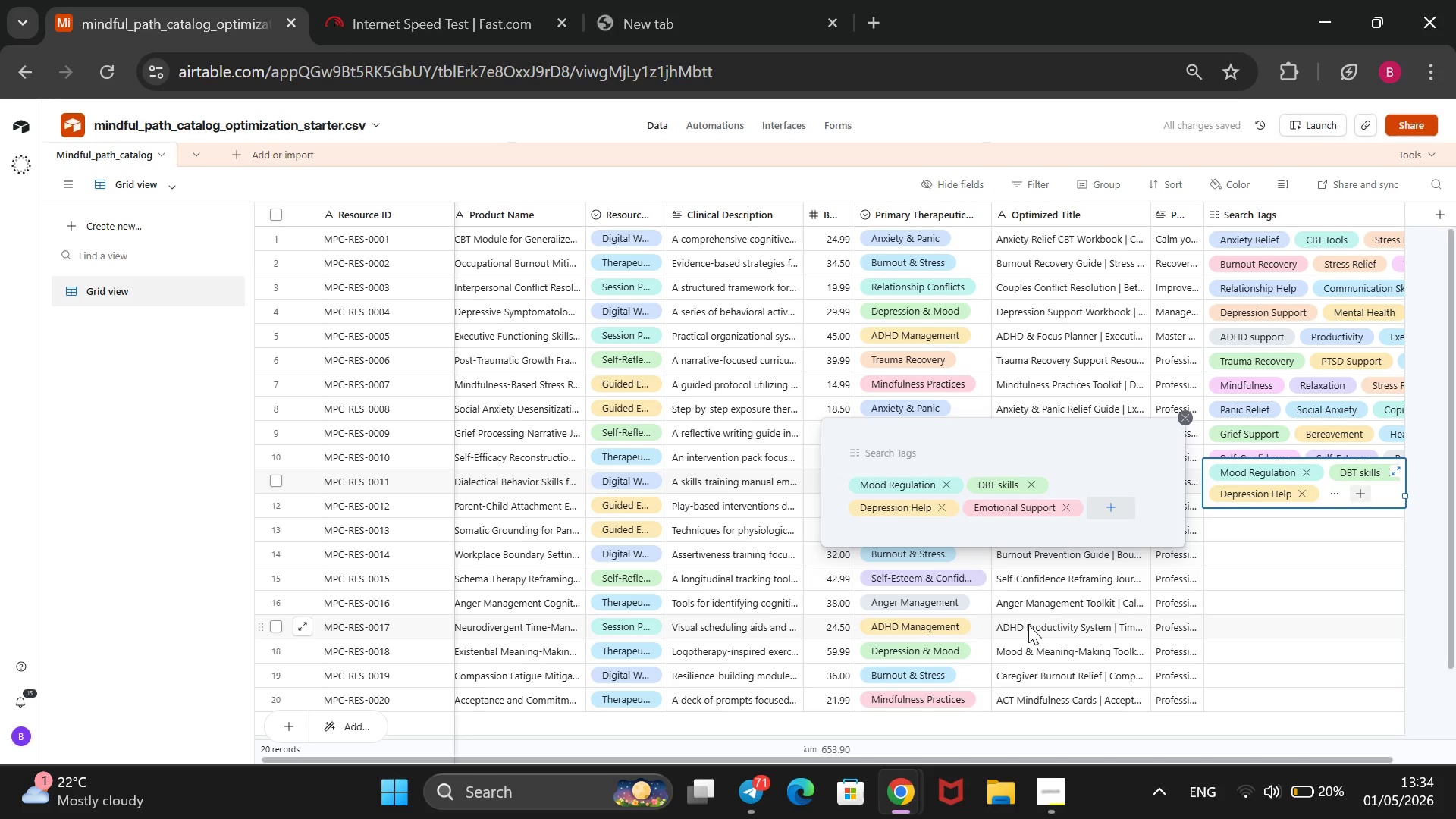 
left_click([1114, 507])
 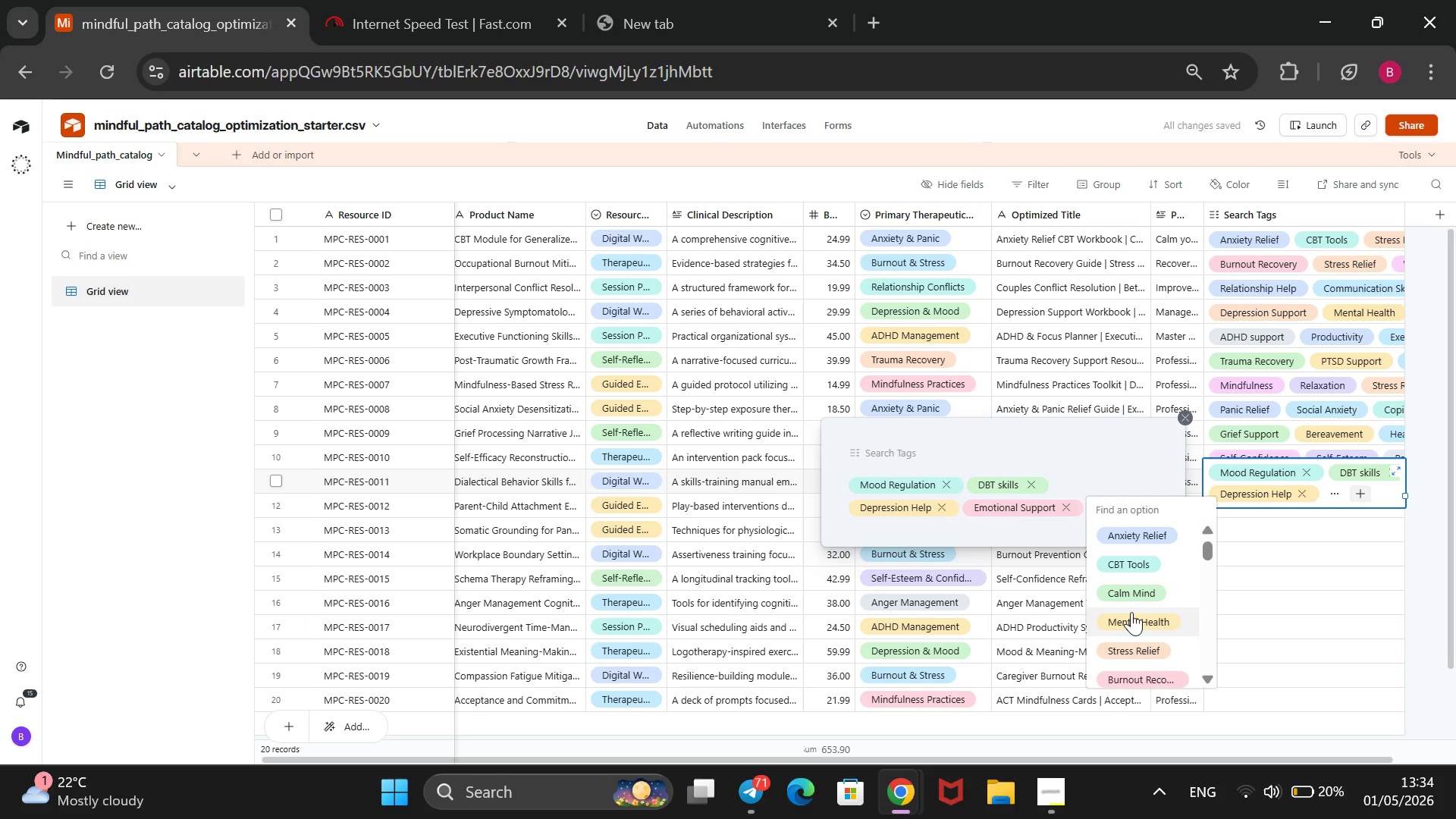 
scroll: coordinate [1131, 612], scroll_direction: none, amount: 0.0
 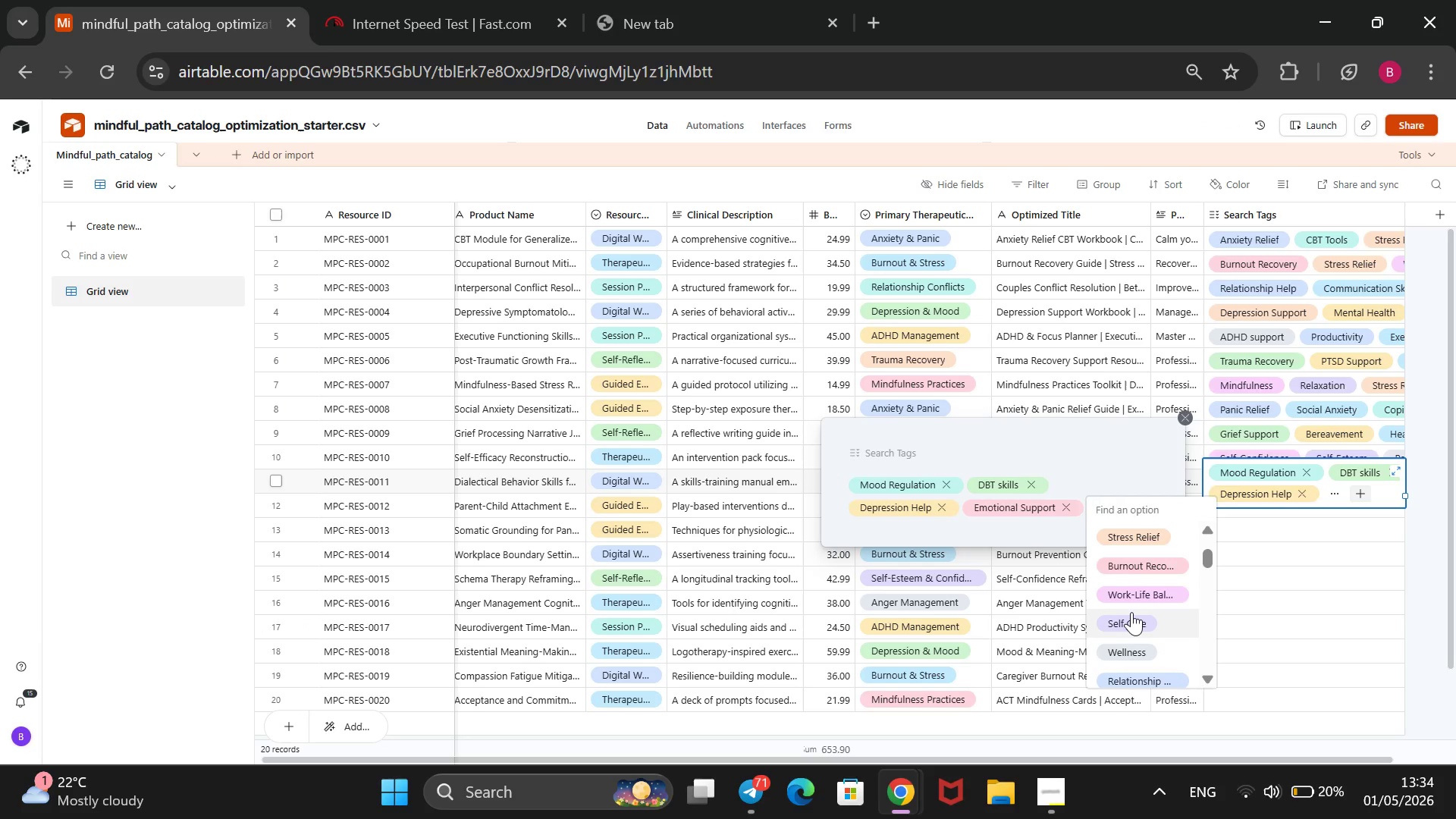 
scroll: coordinate [1131, 612], scroll_direction: down, amount: 2.0
 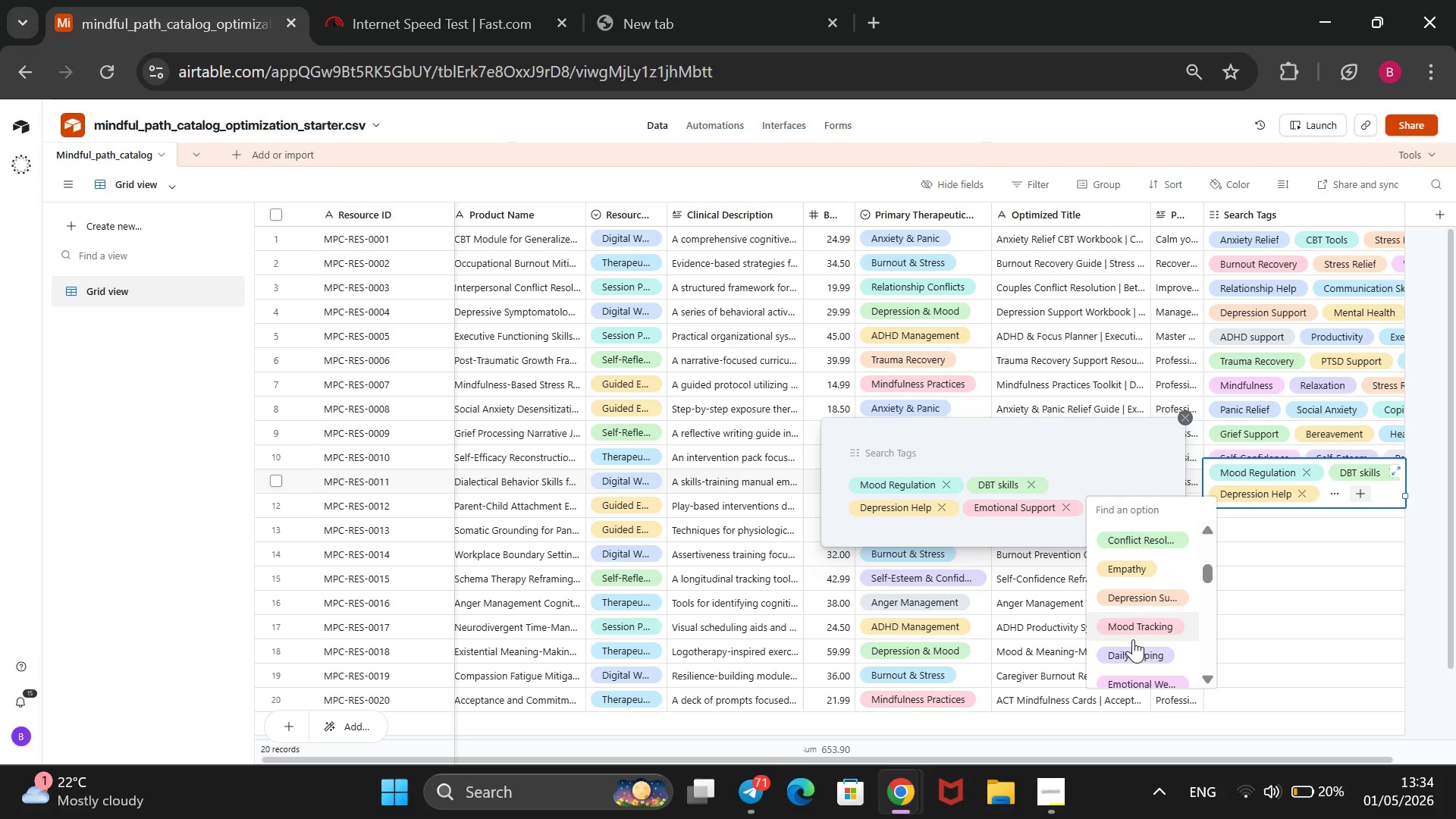 
left_click([1122, 647])
 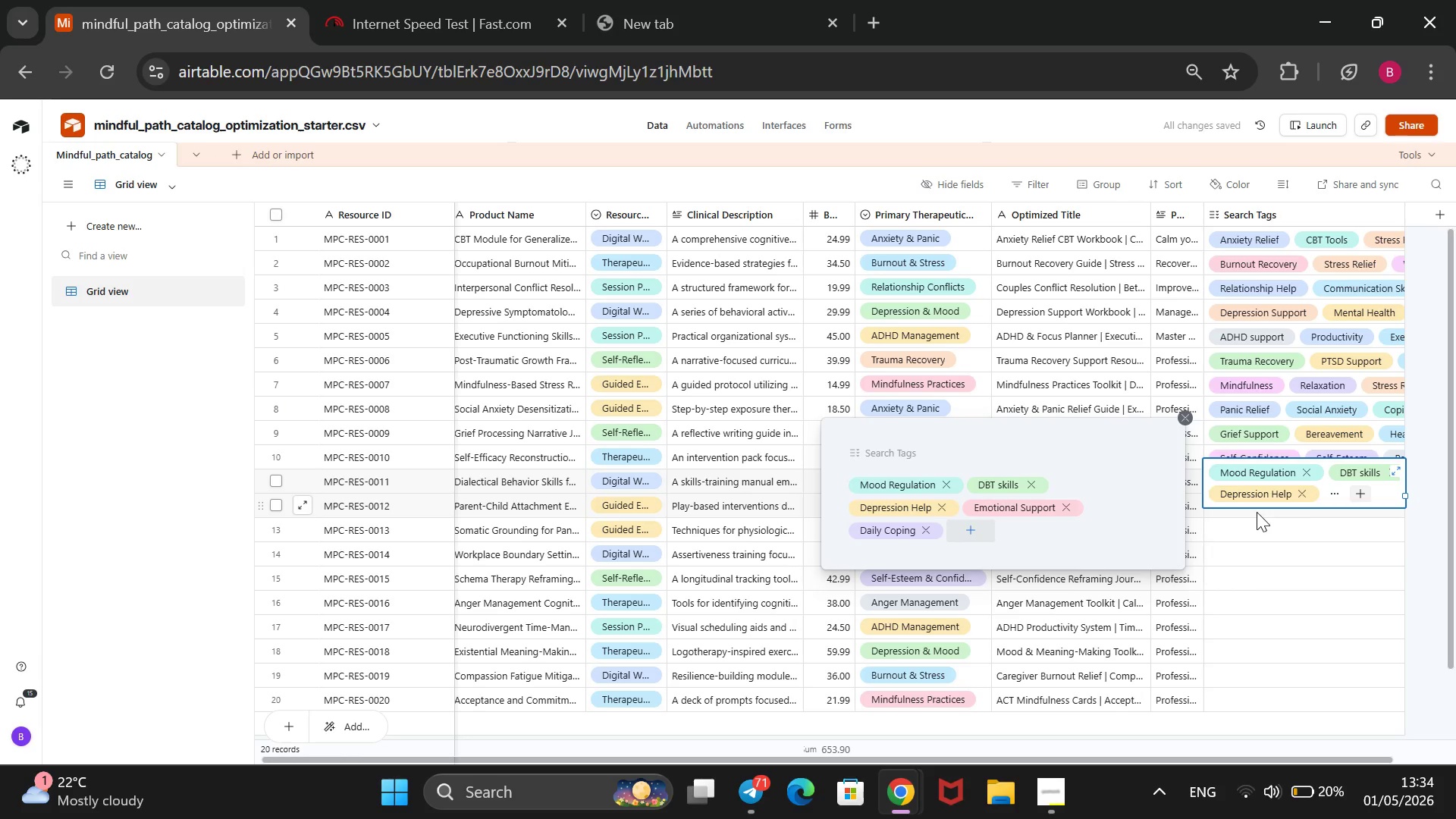 
left_click([1257, 512])
 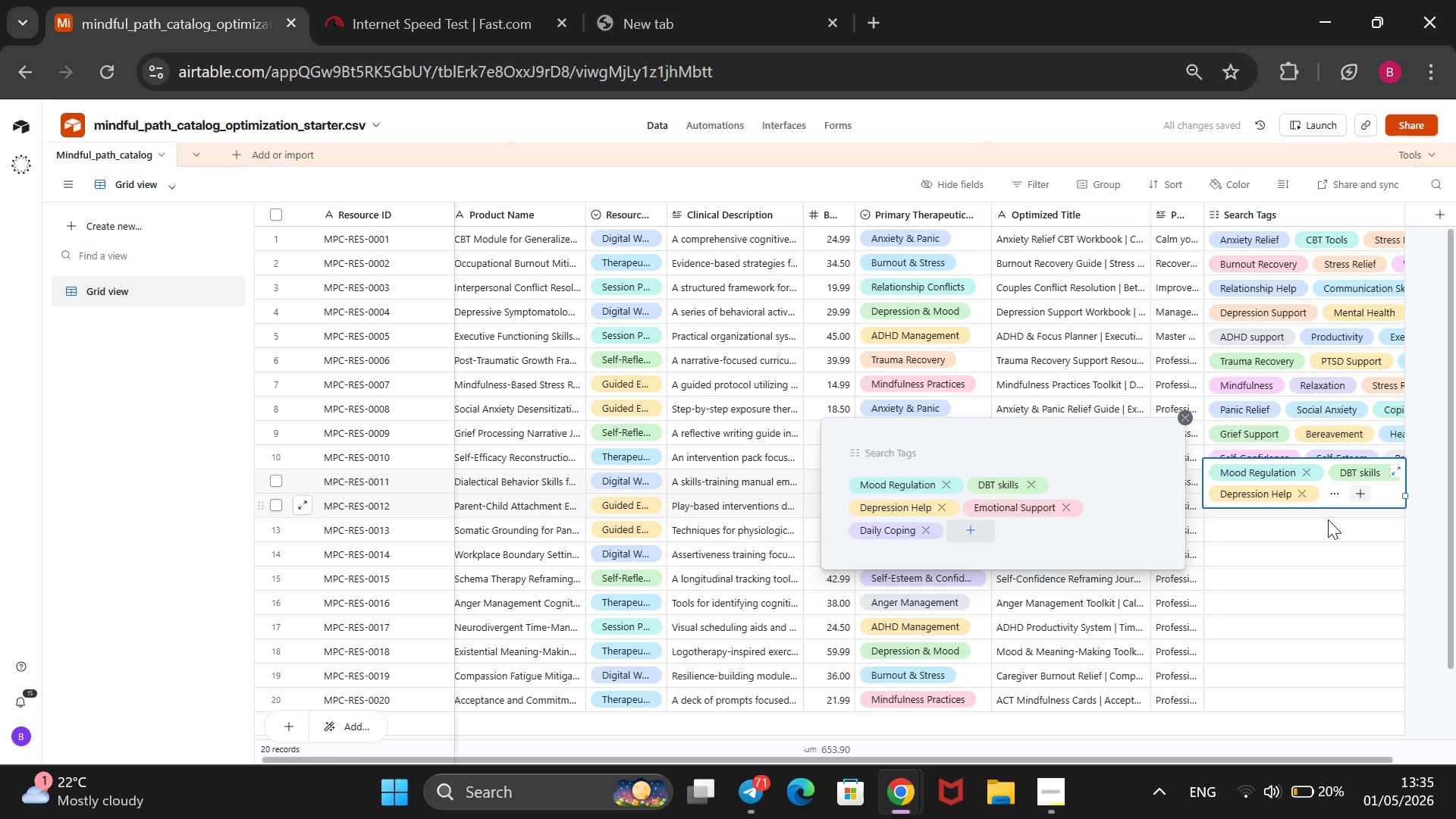 
mouse_move([1308, 510])
 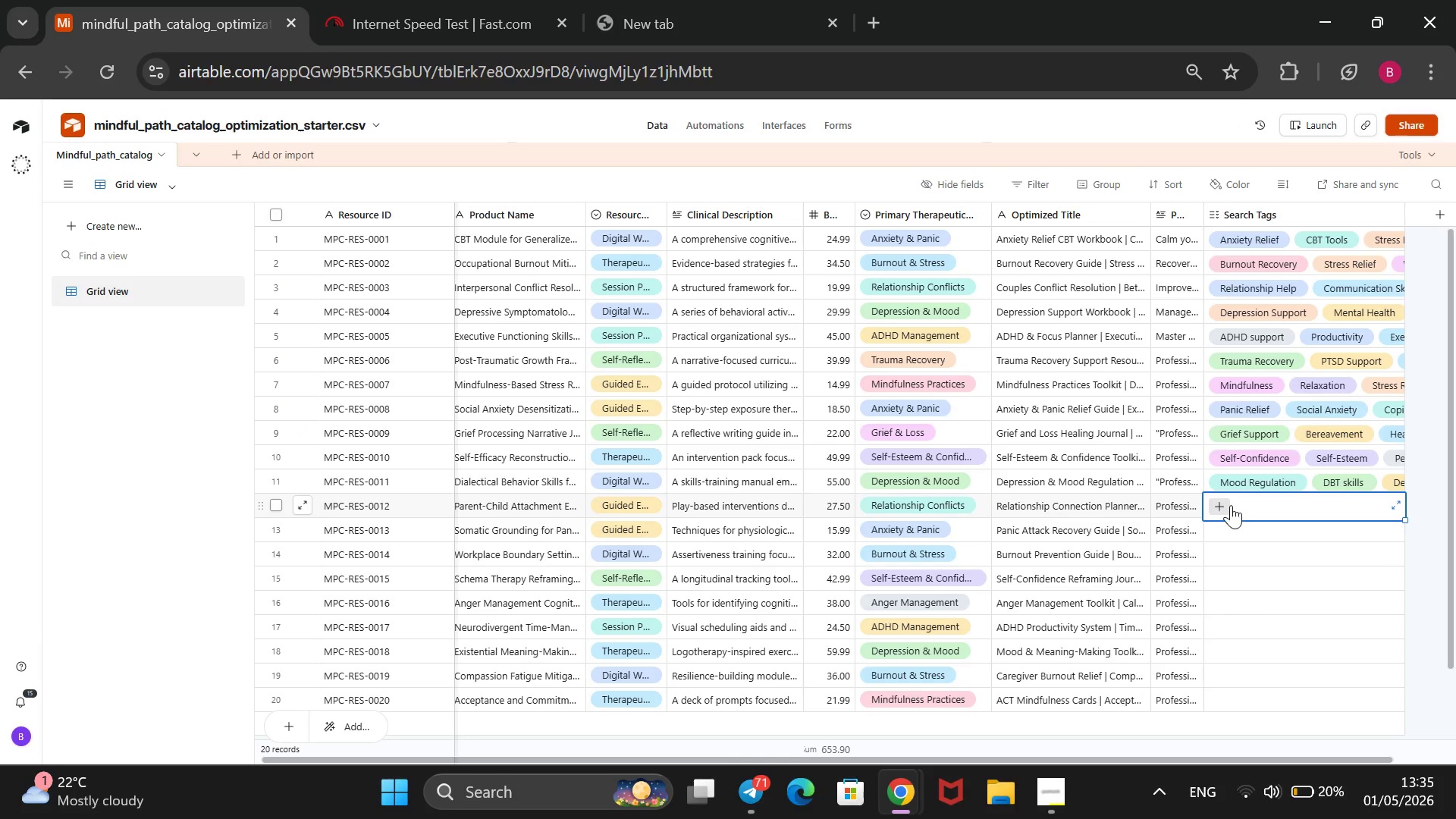 
mouse_move([1208, 504])
 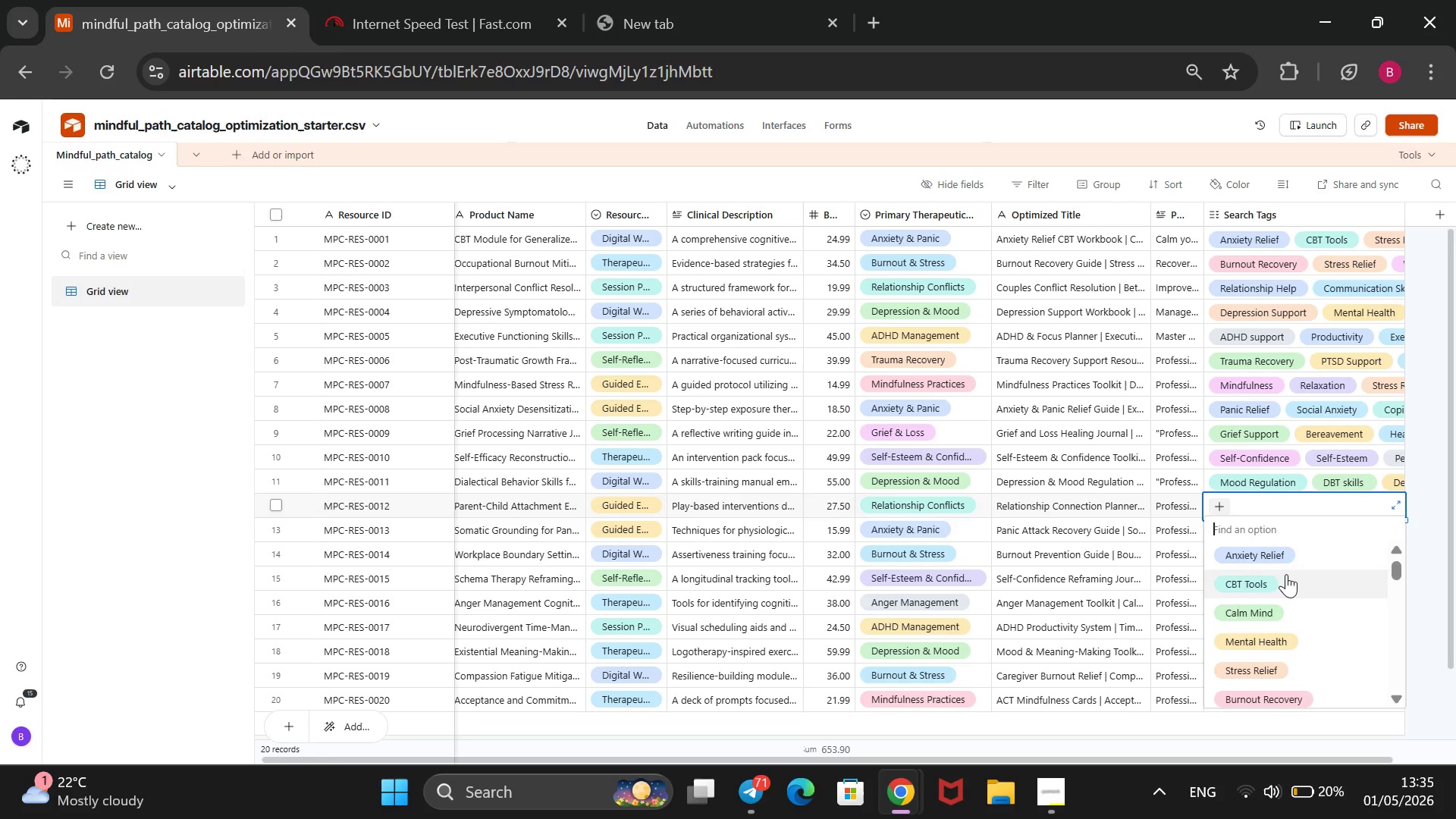 
scroll: coordinate [1282, 661], scroll_direction: down, amount: 6.0
 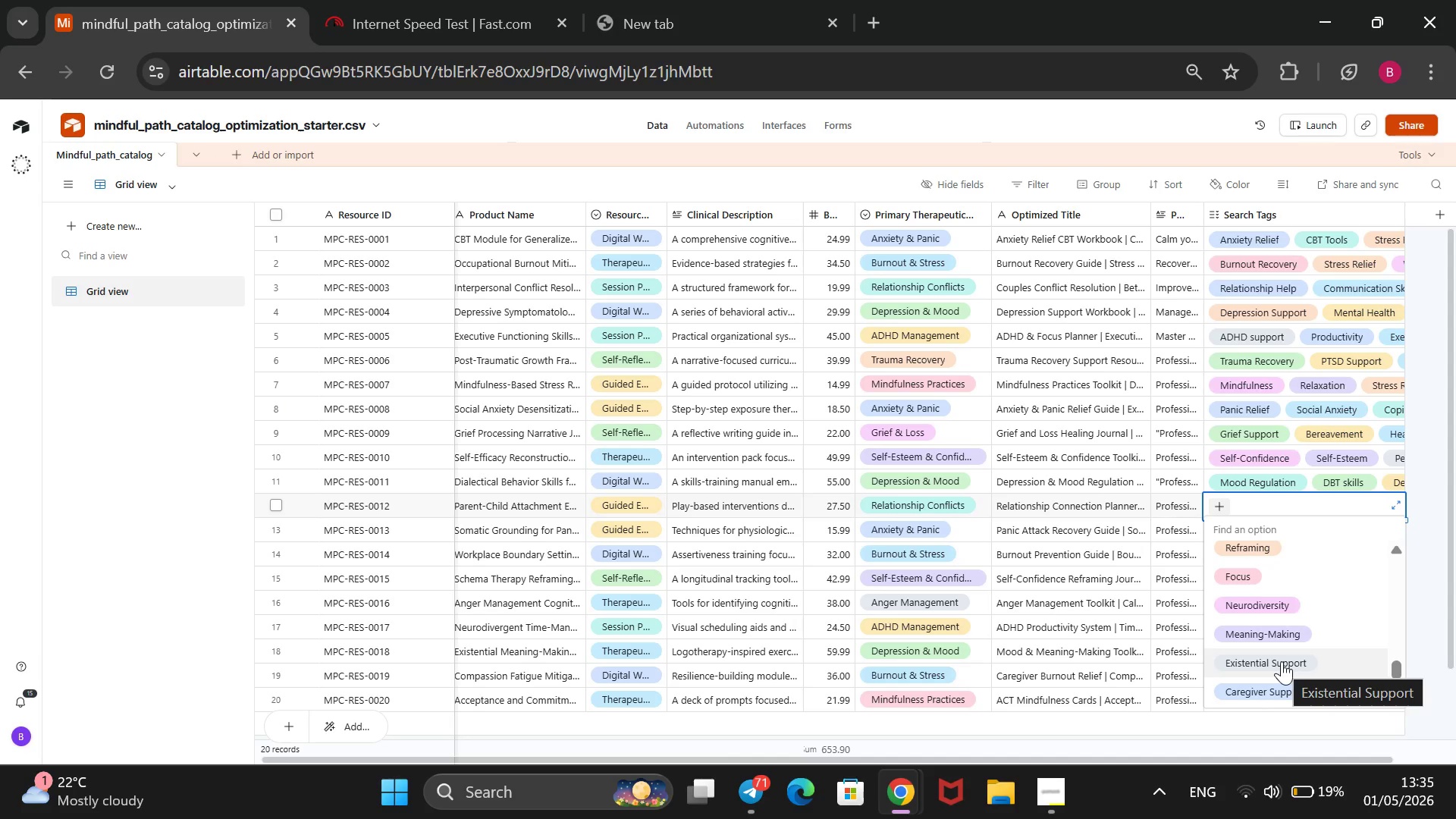 
scroll: coordinate [1282, 662], scroll_direction: down, amount: 3.0
 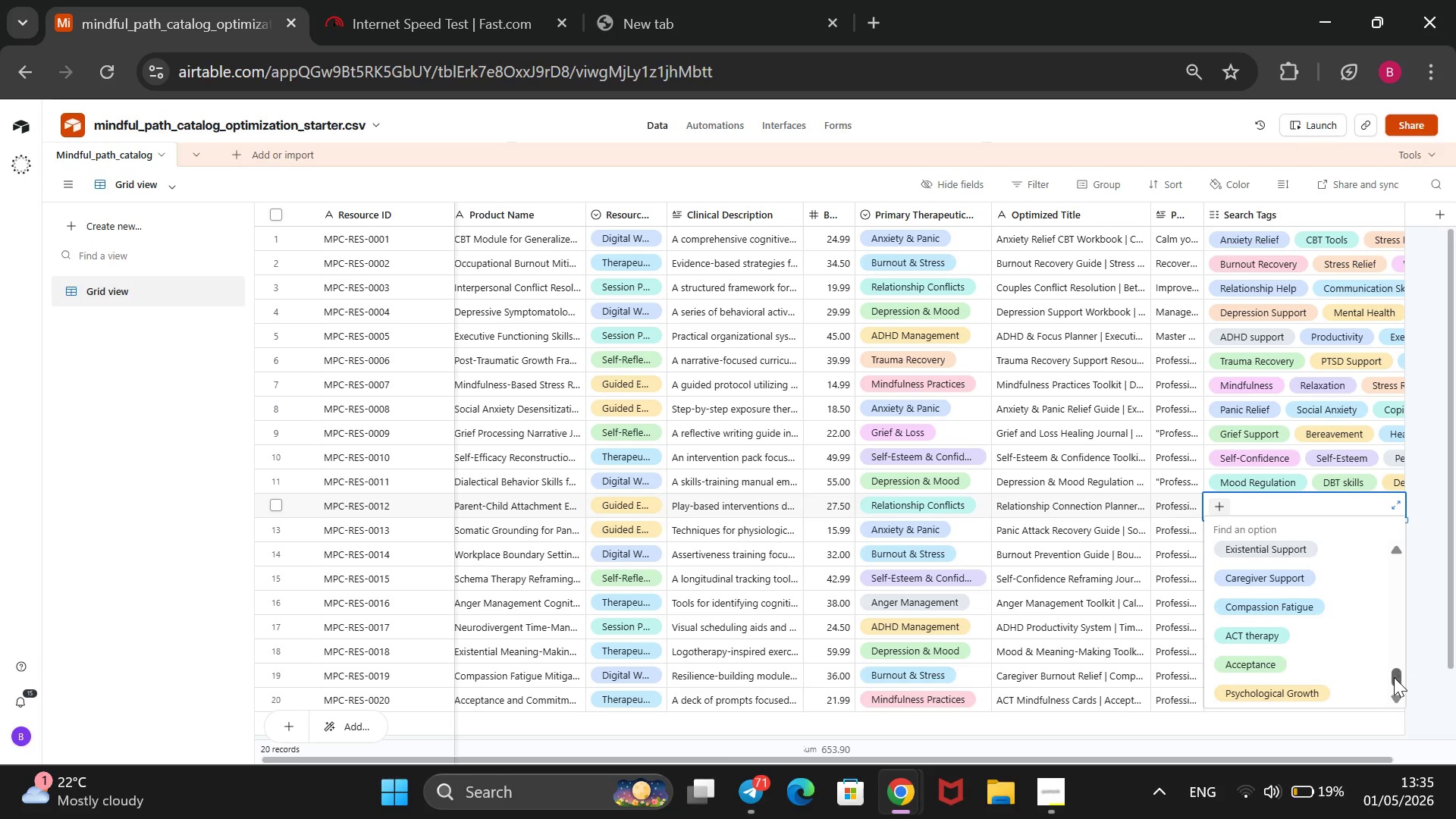 
scroll: coordinate [1394, 677], scroll_direction: up, amount: 10.0
 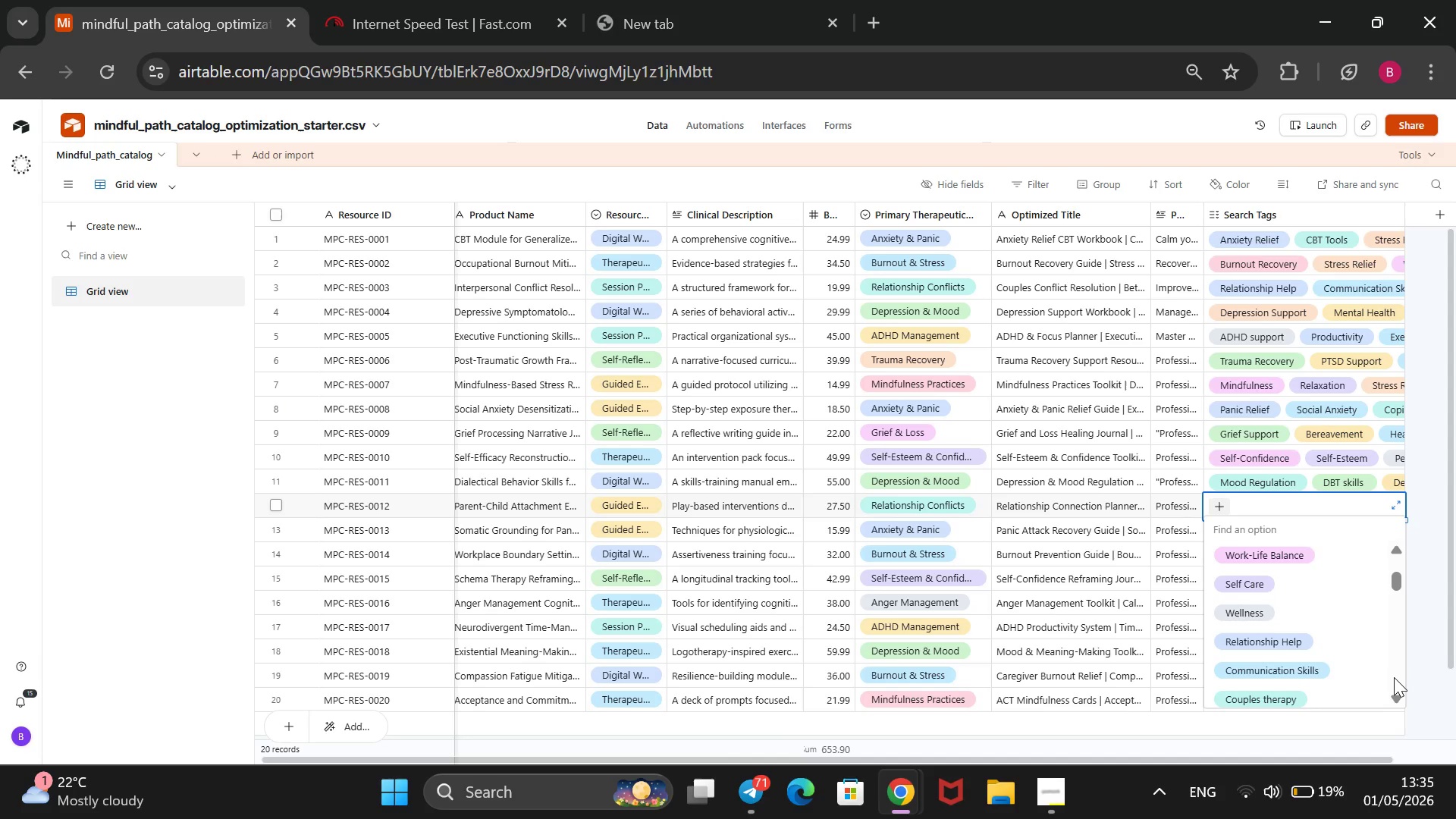 
scroll: coordinate [1394, 677], scroll_direction: none, amount: 0.0
 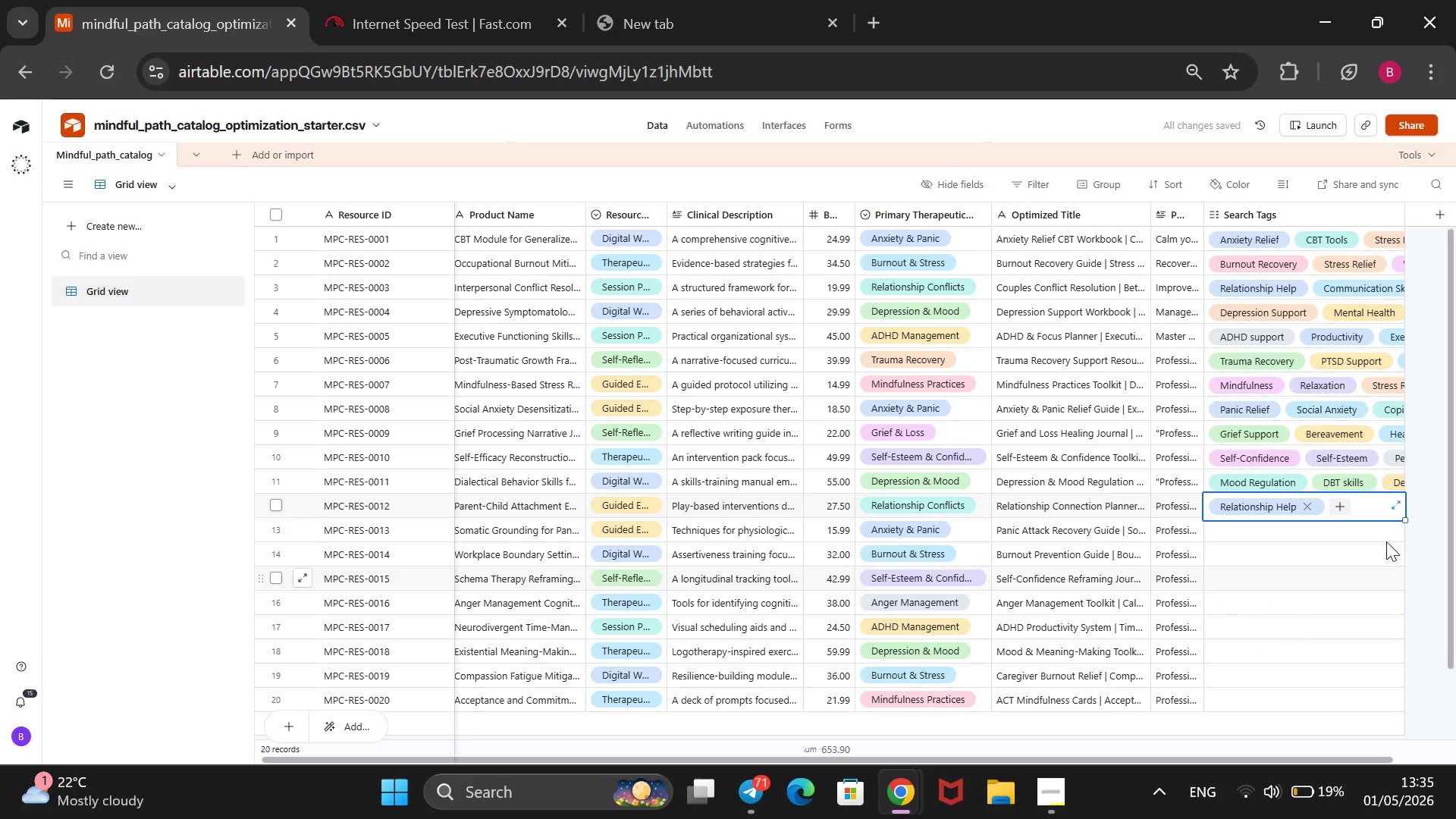 
left_click([1350, 501])
 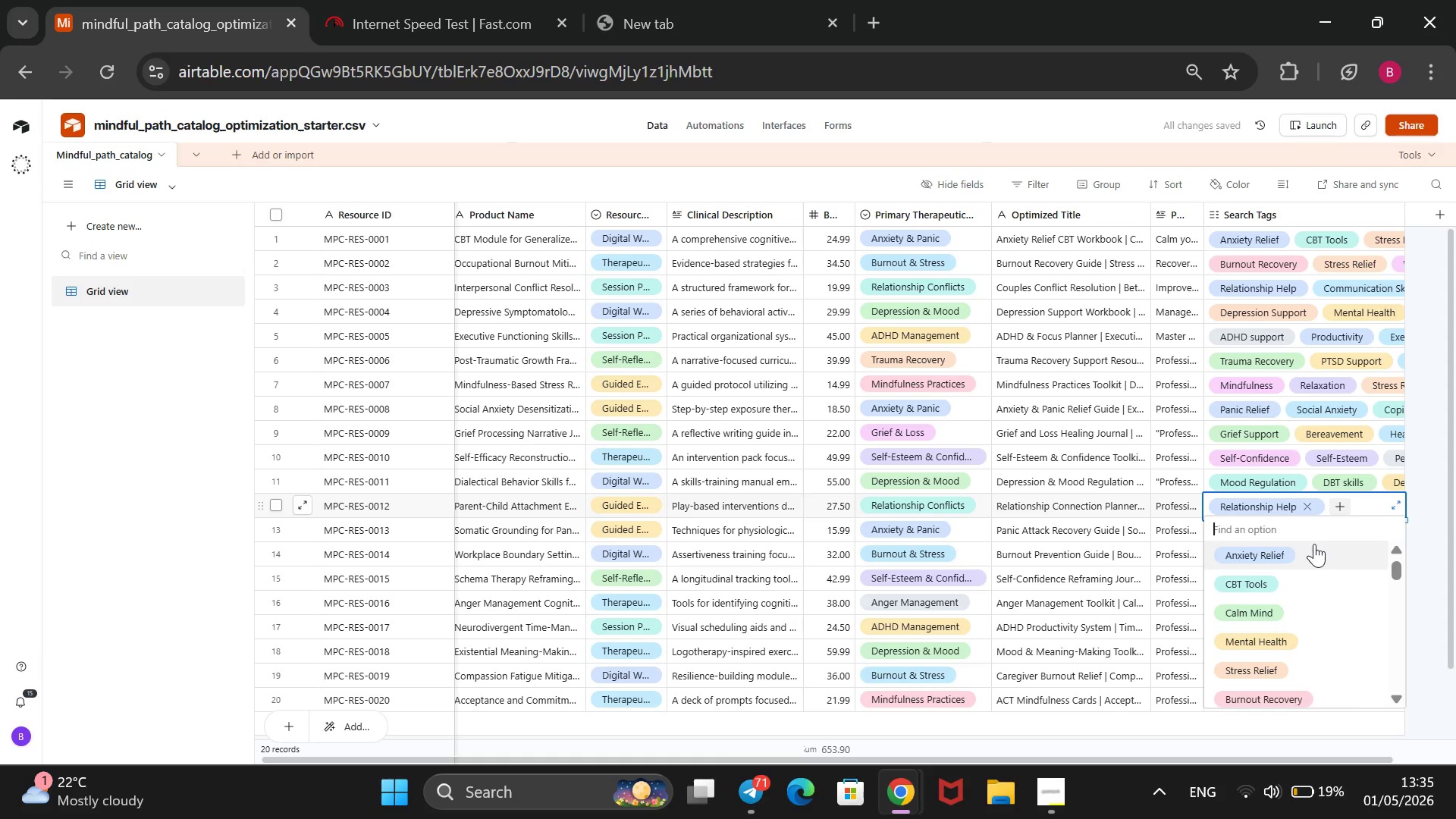 
scroll: coordinate [1315, 558], scroll_direction: down, amount: 20.0
 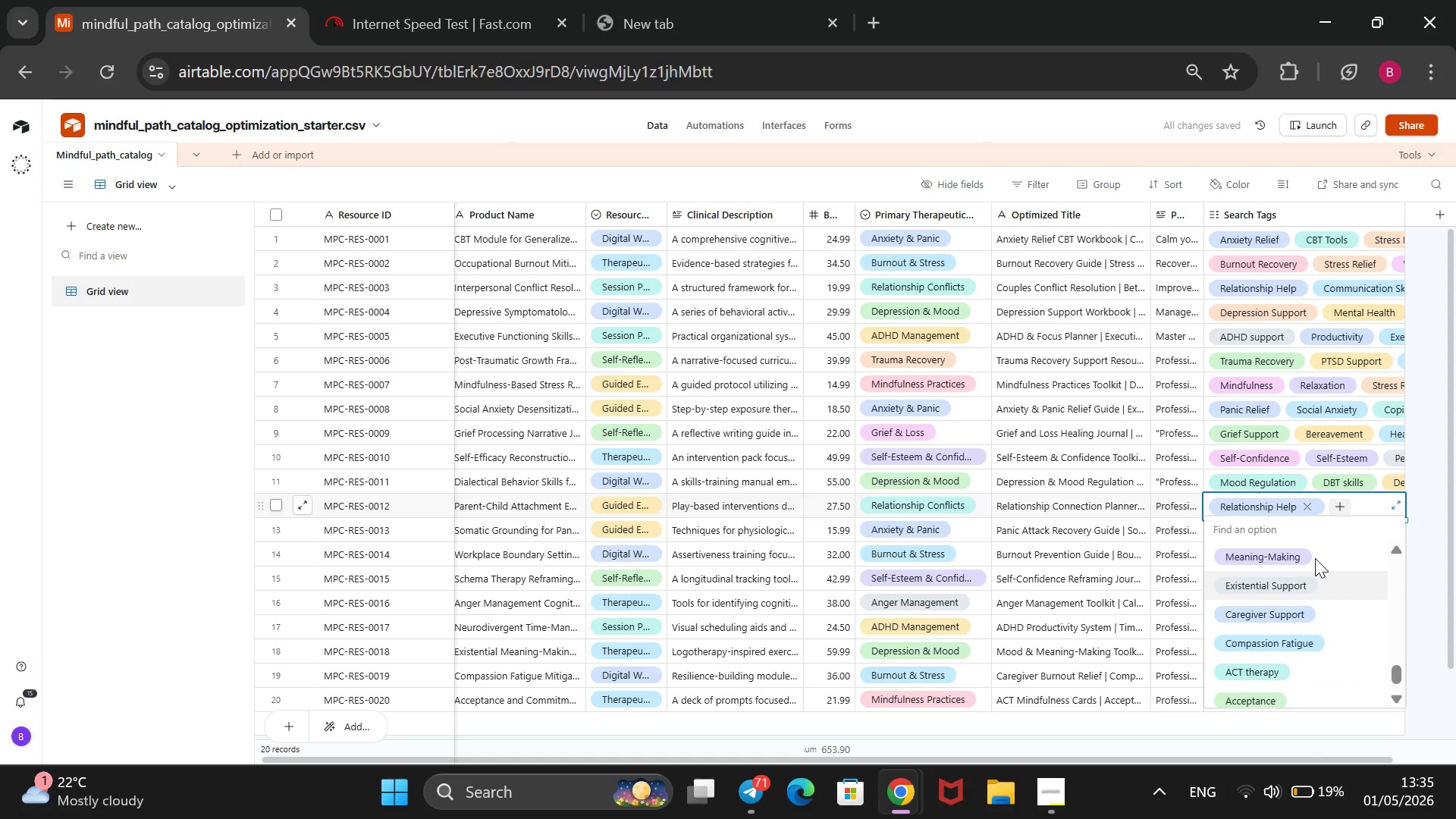 
scroll: coordinate [1315, 558], scroll_direction: none, amount: 0.0
 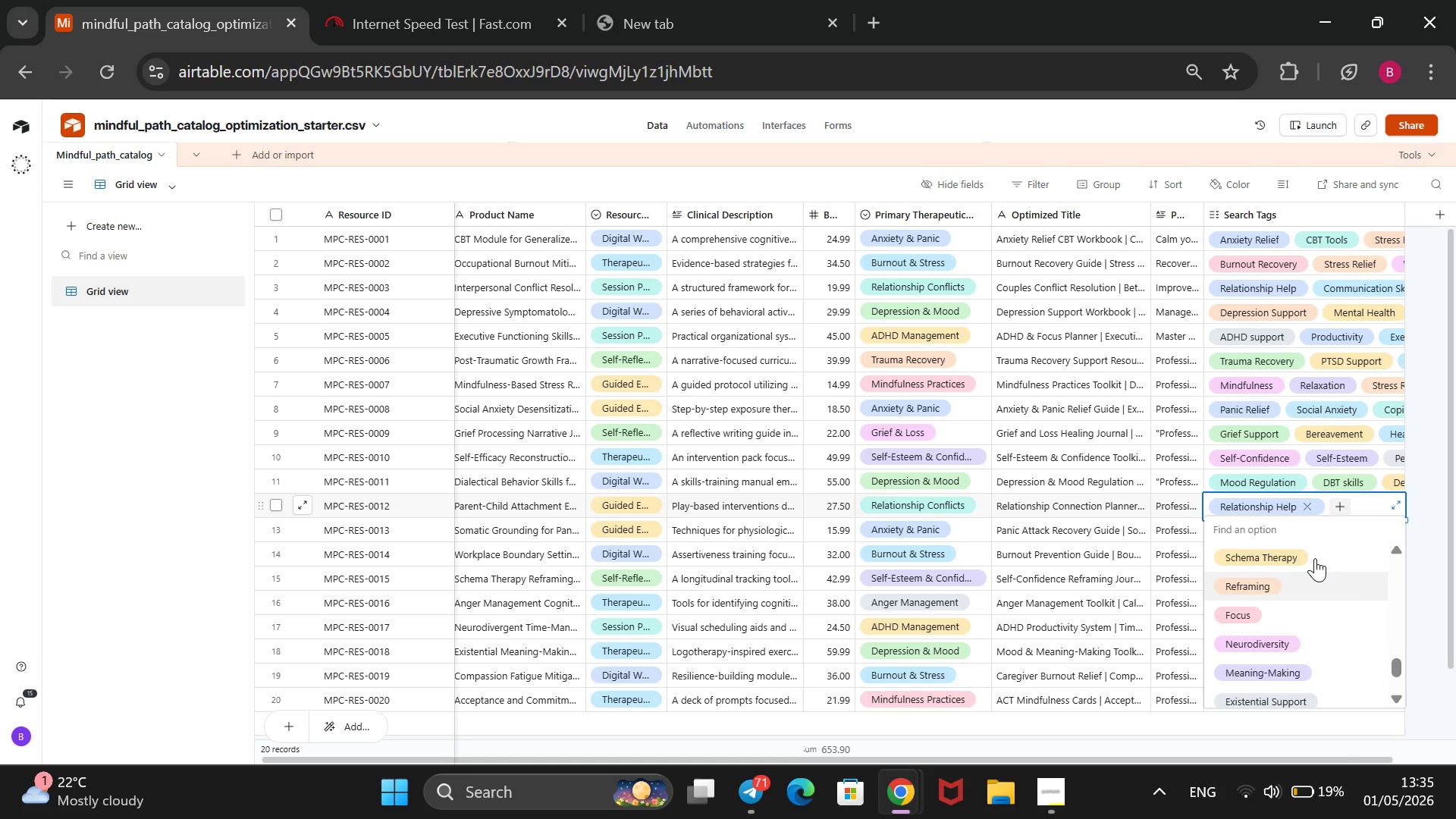 
scroll: coordinate [1291, 655], scroll_direction: up, amount: 3.0
 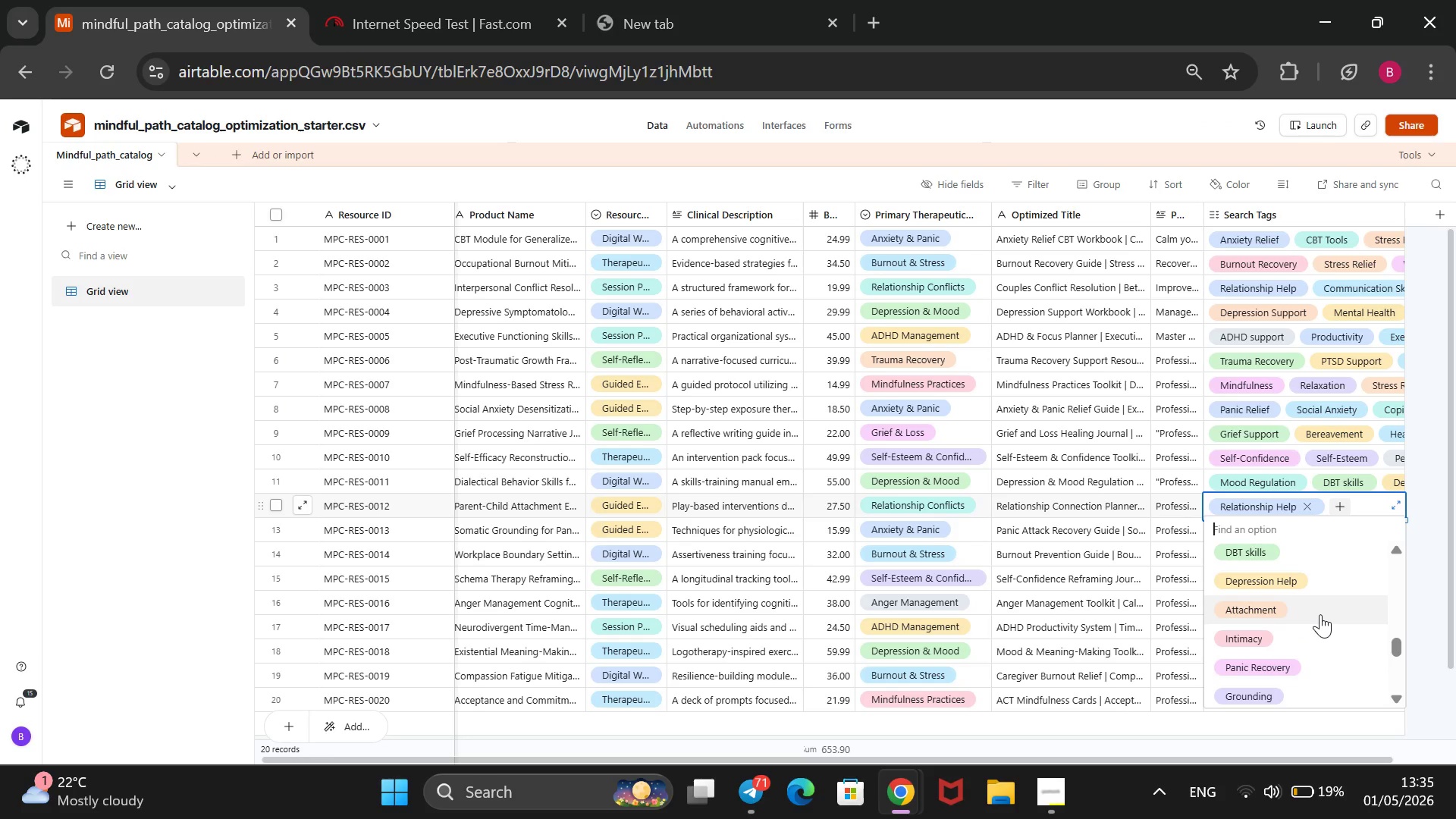 
left_click([1320, 614])
 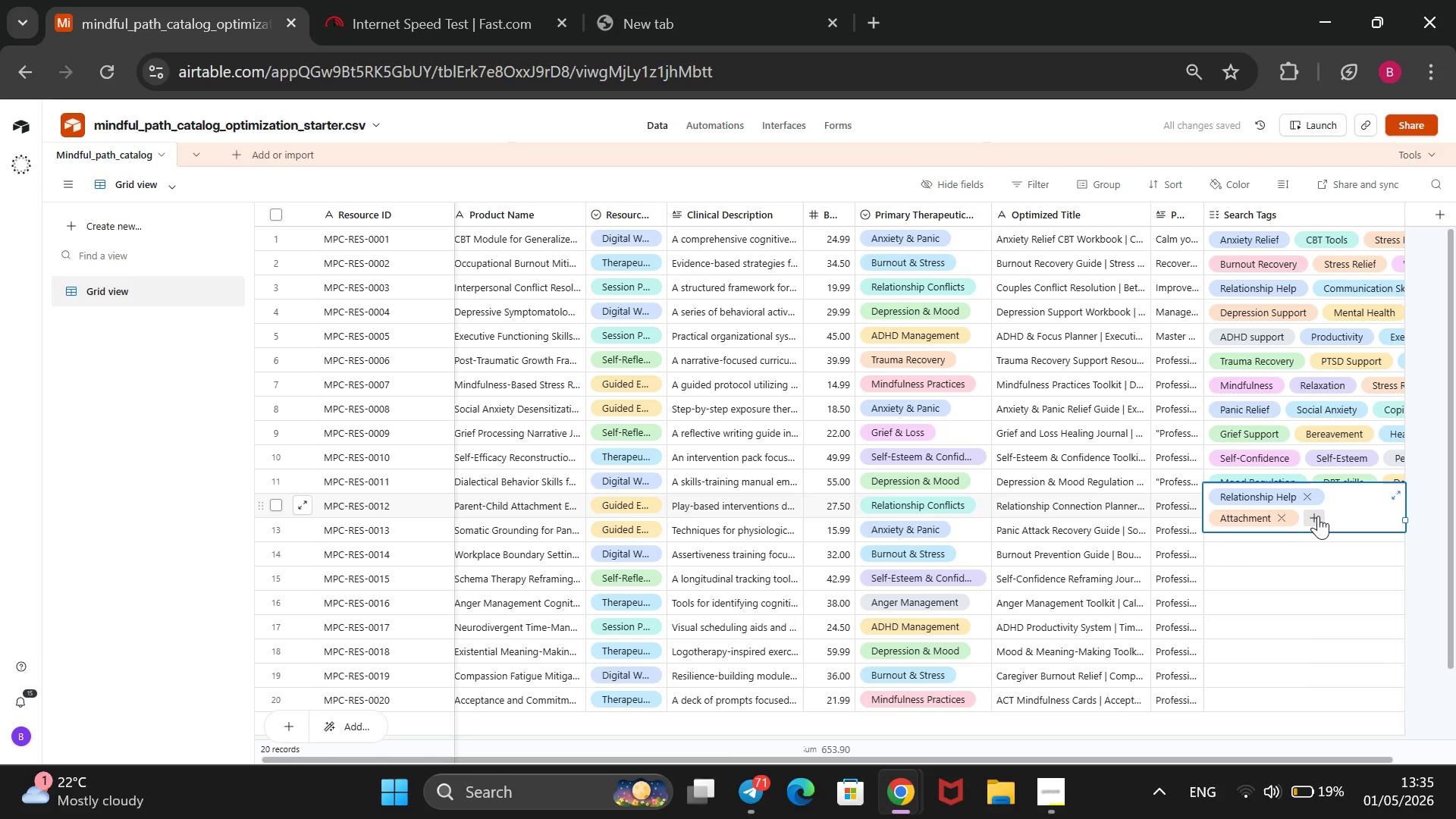 
left_click([1316, 516])
 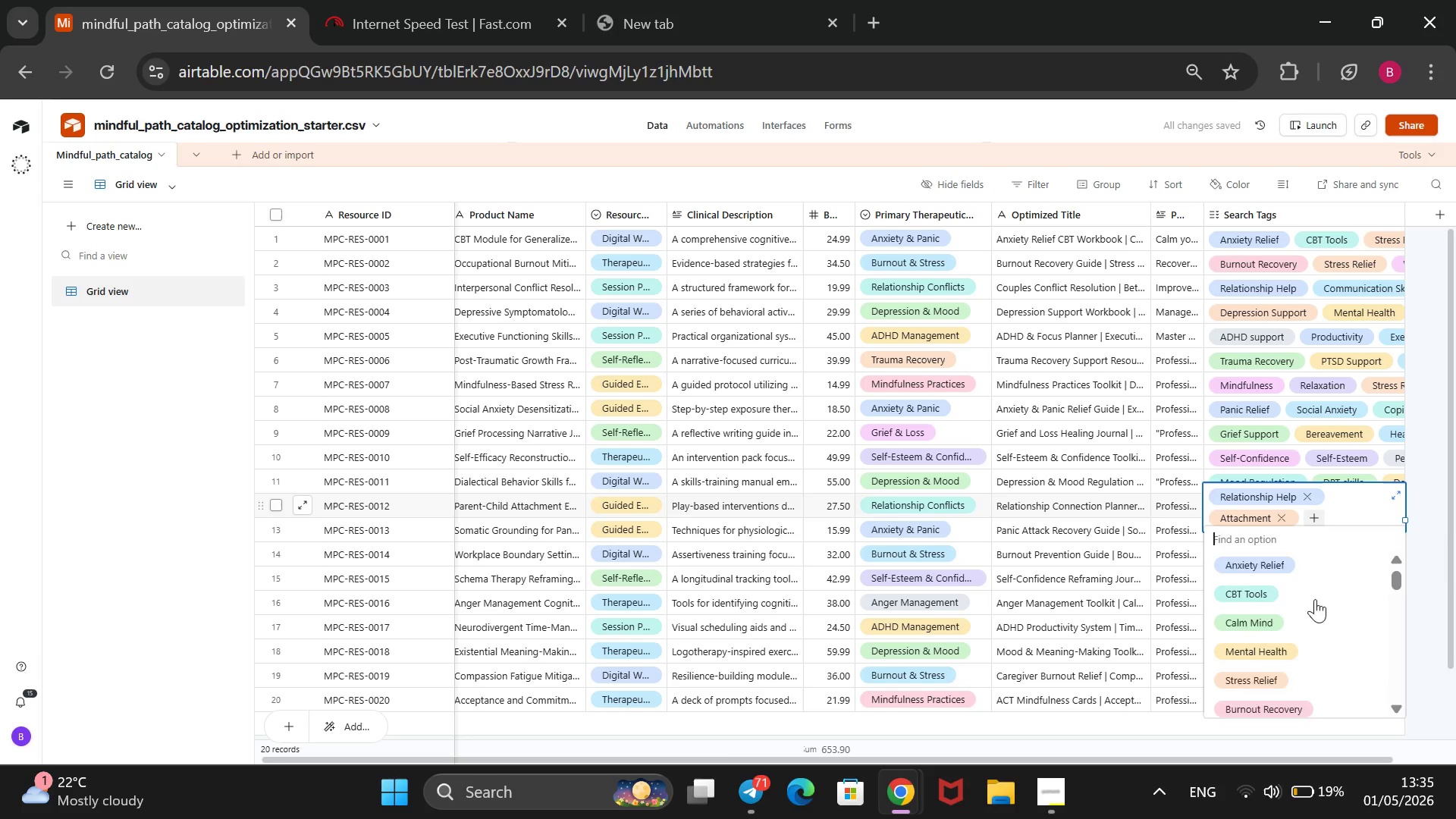 
scroll: coordinate [1307, 601], scroll_direction: down, amount: 7.0
 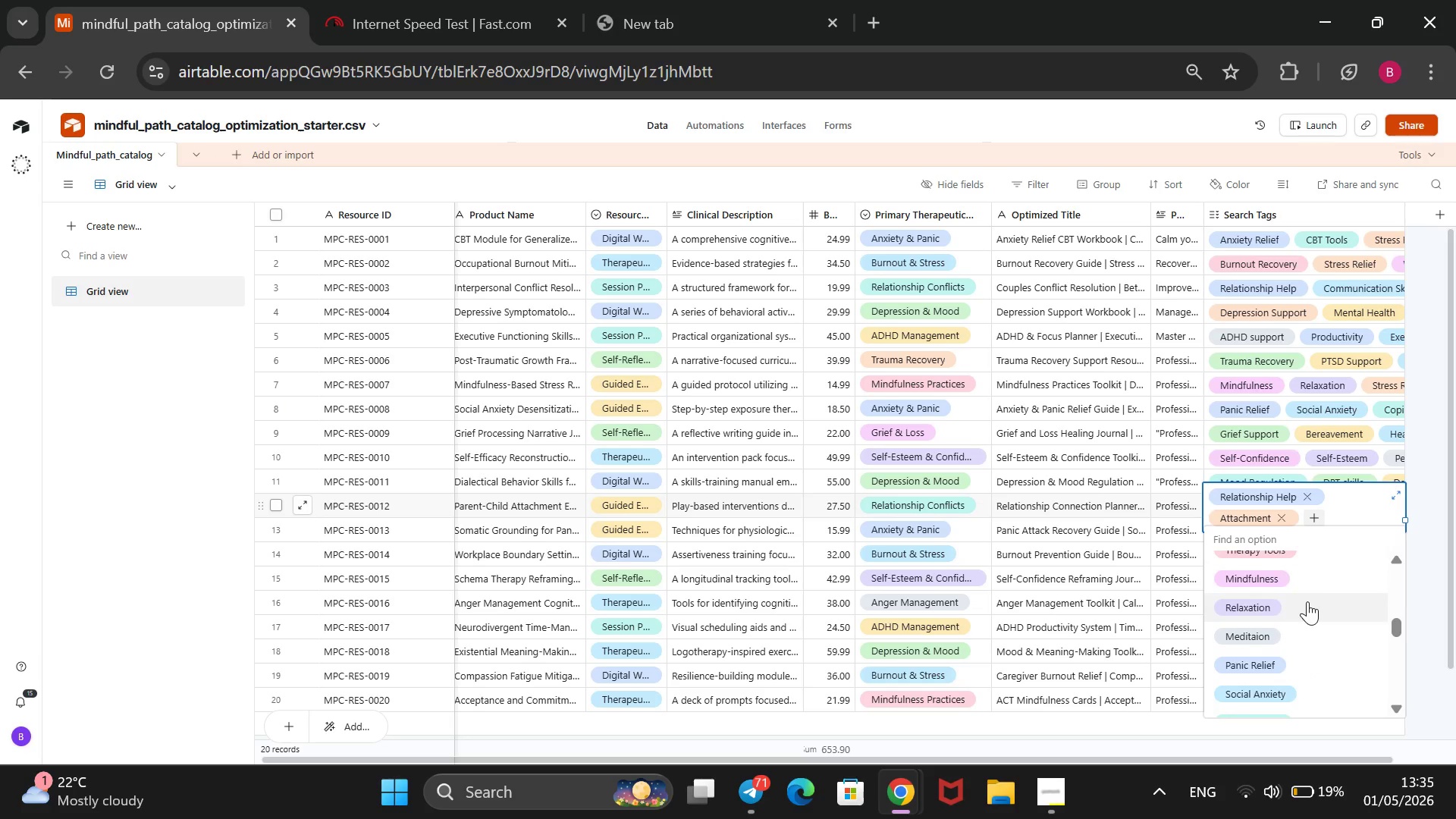 
scroll: coordinate [1307, 601], scroll_direction: none, amount: 0.0
 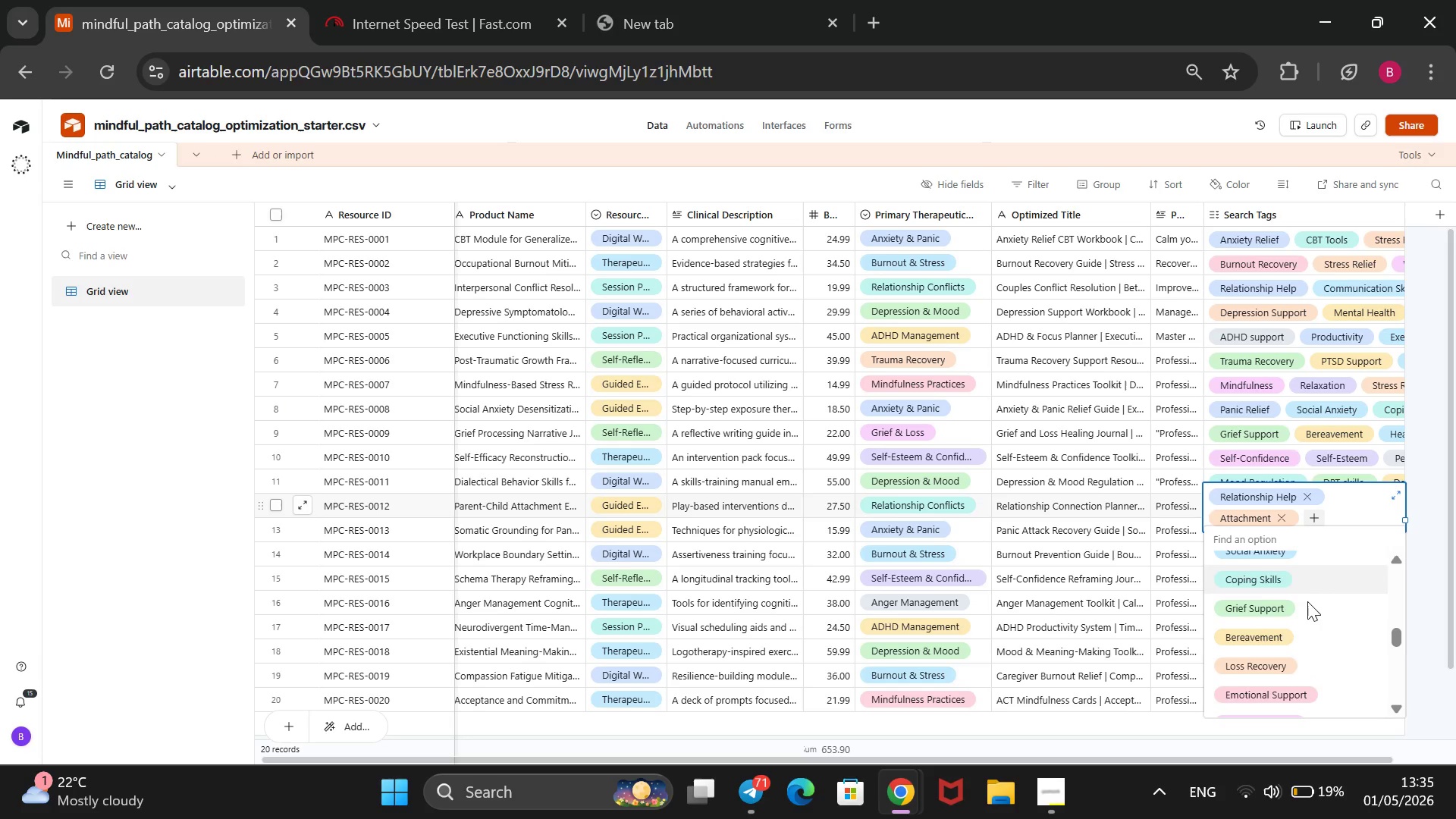 
scroll: coordinate [1307, 601], scroll_direction: down, amount: 3.0
 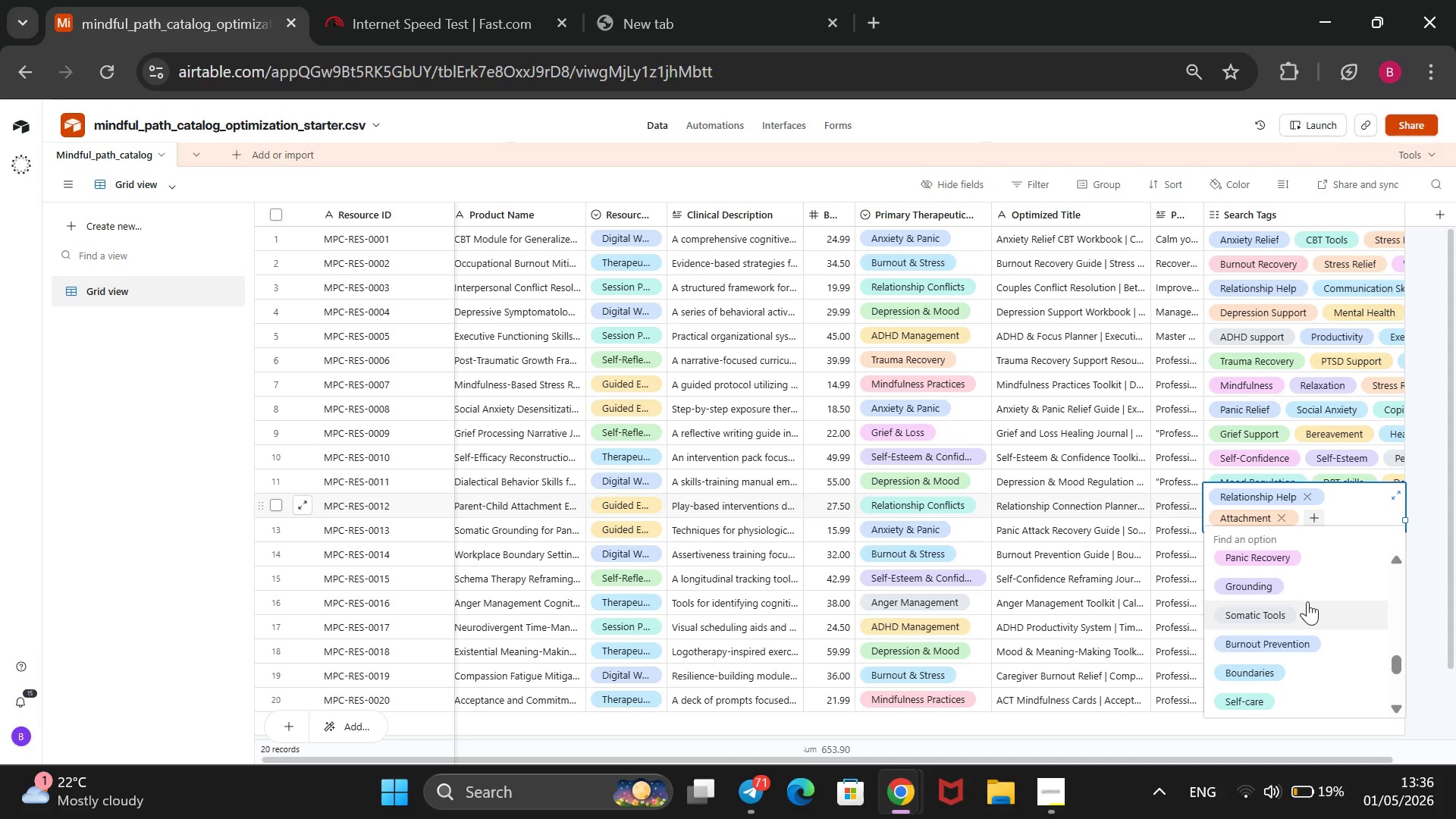 
scroll: coordinate [1307, 601], scroll_direction: none, amount: 0.0
 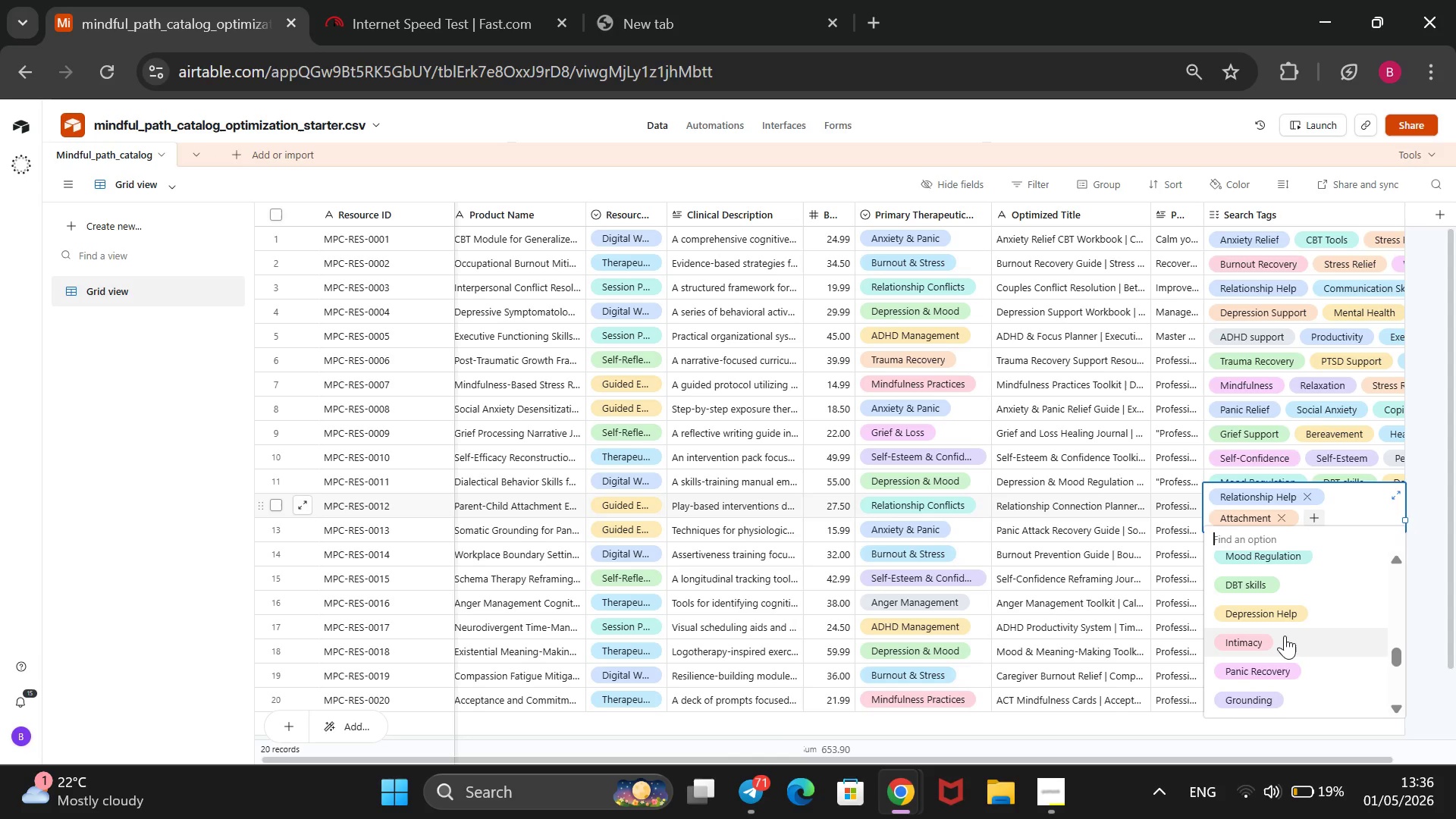 
left_click([1285, 634])
 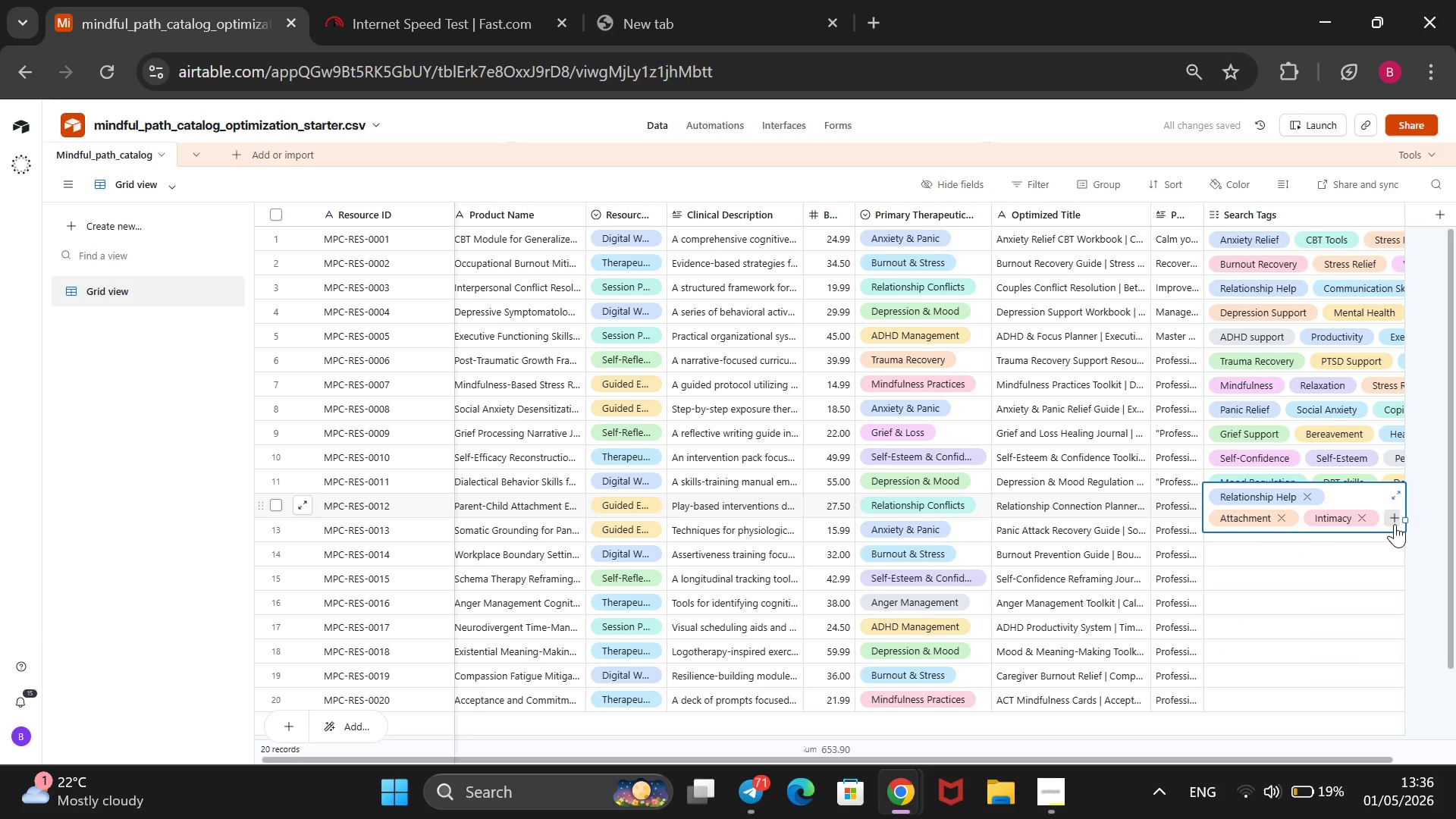 
left_click([1395, 522])
 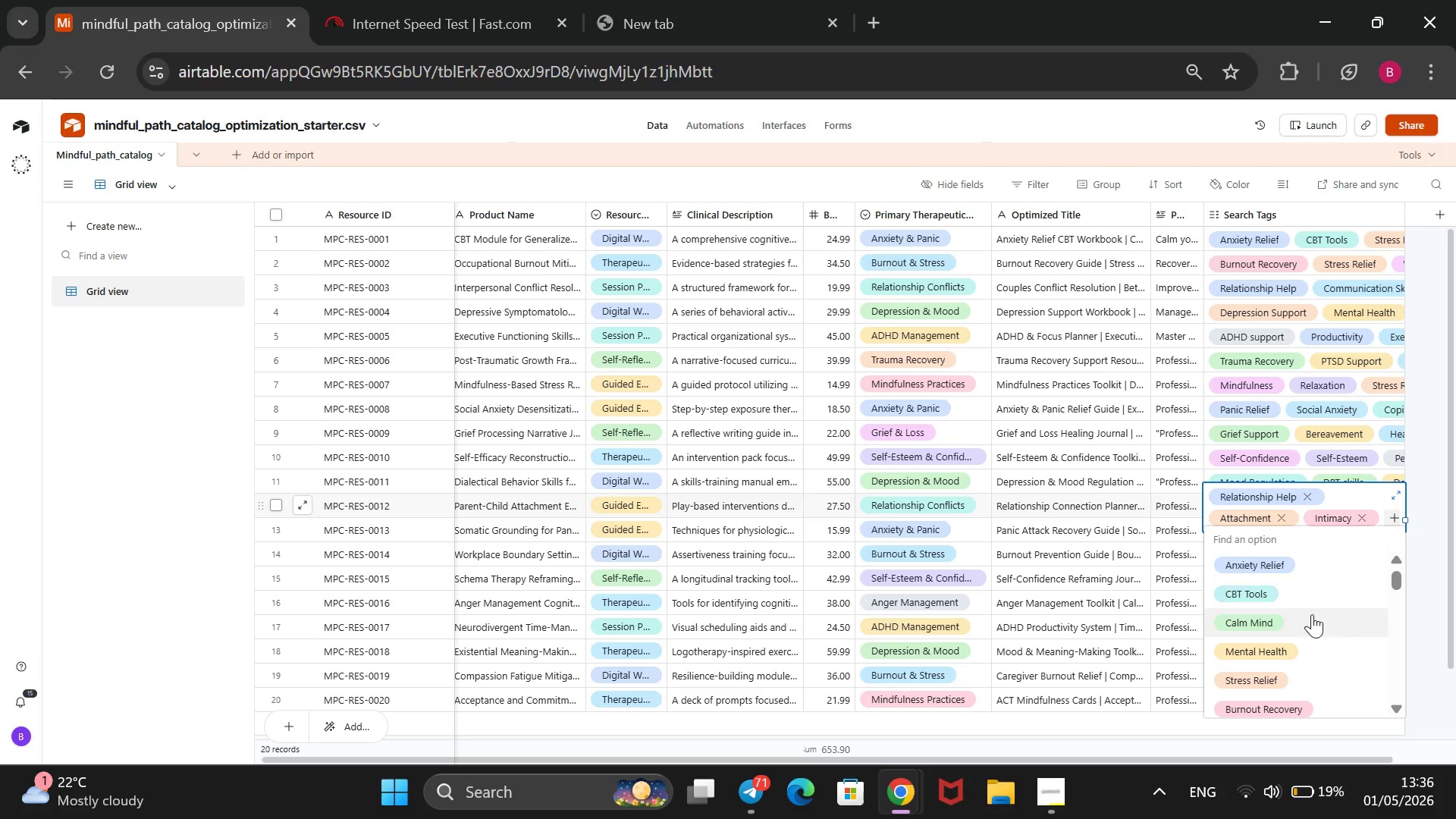 
wait(5.84)
 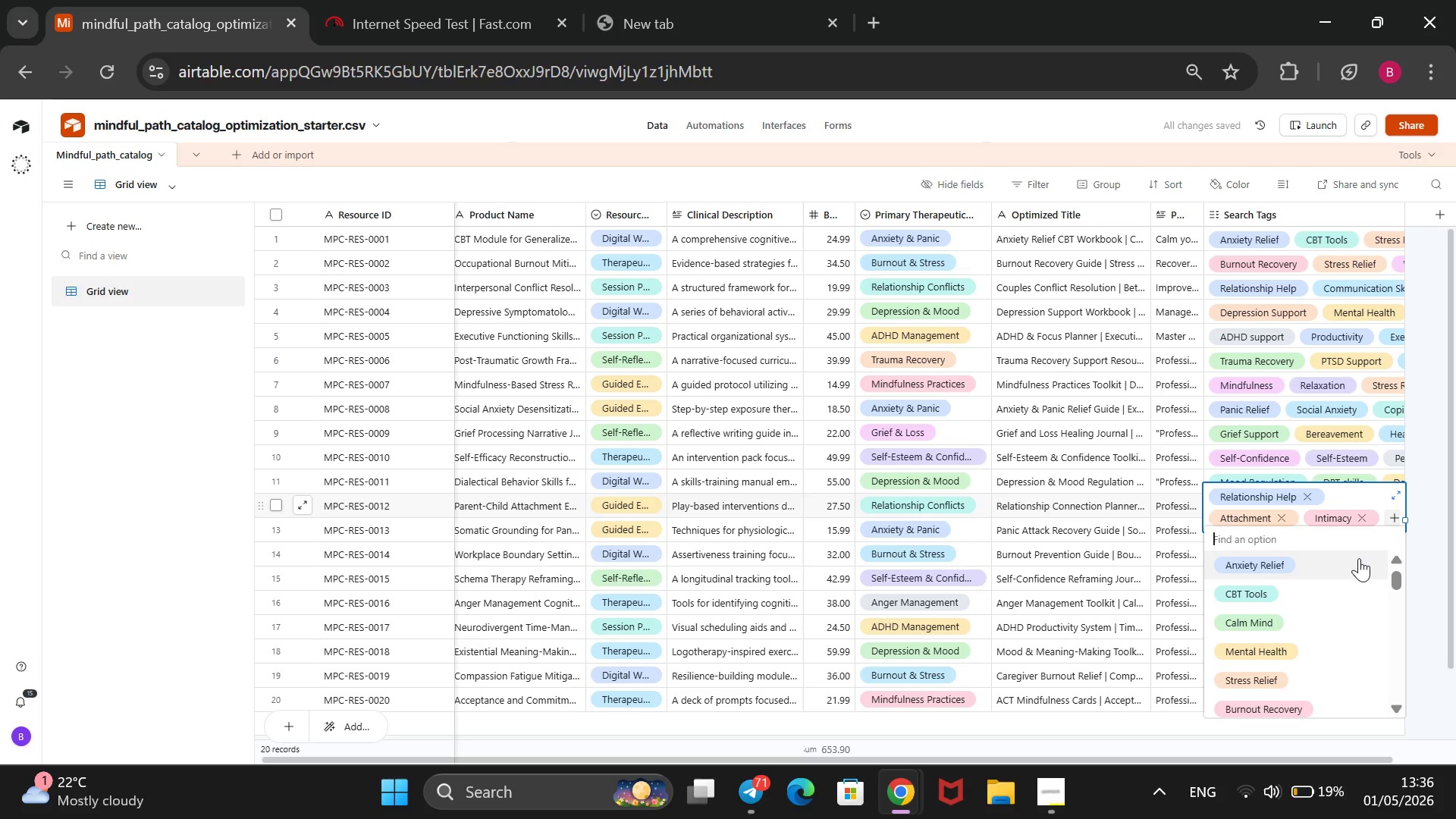 
scroll: coordinate [1329, 619], scroll_direction: down, amount: 2.0
 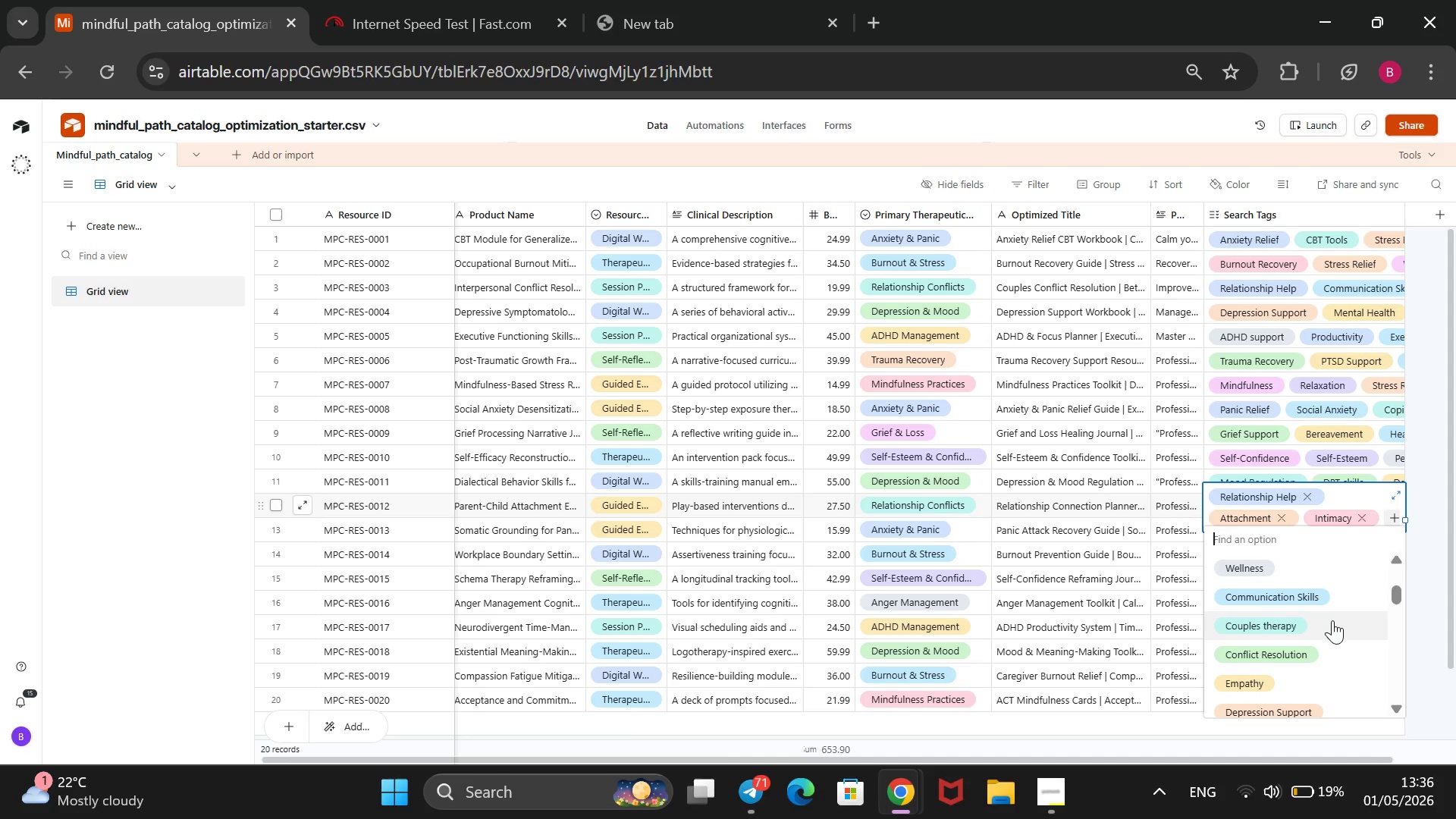 
left_click([1333, 621])
 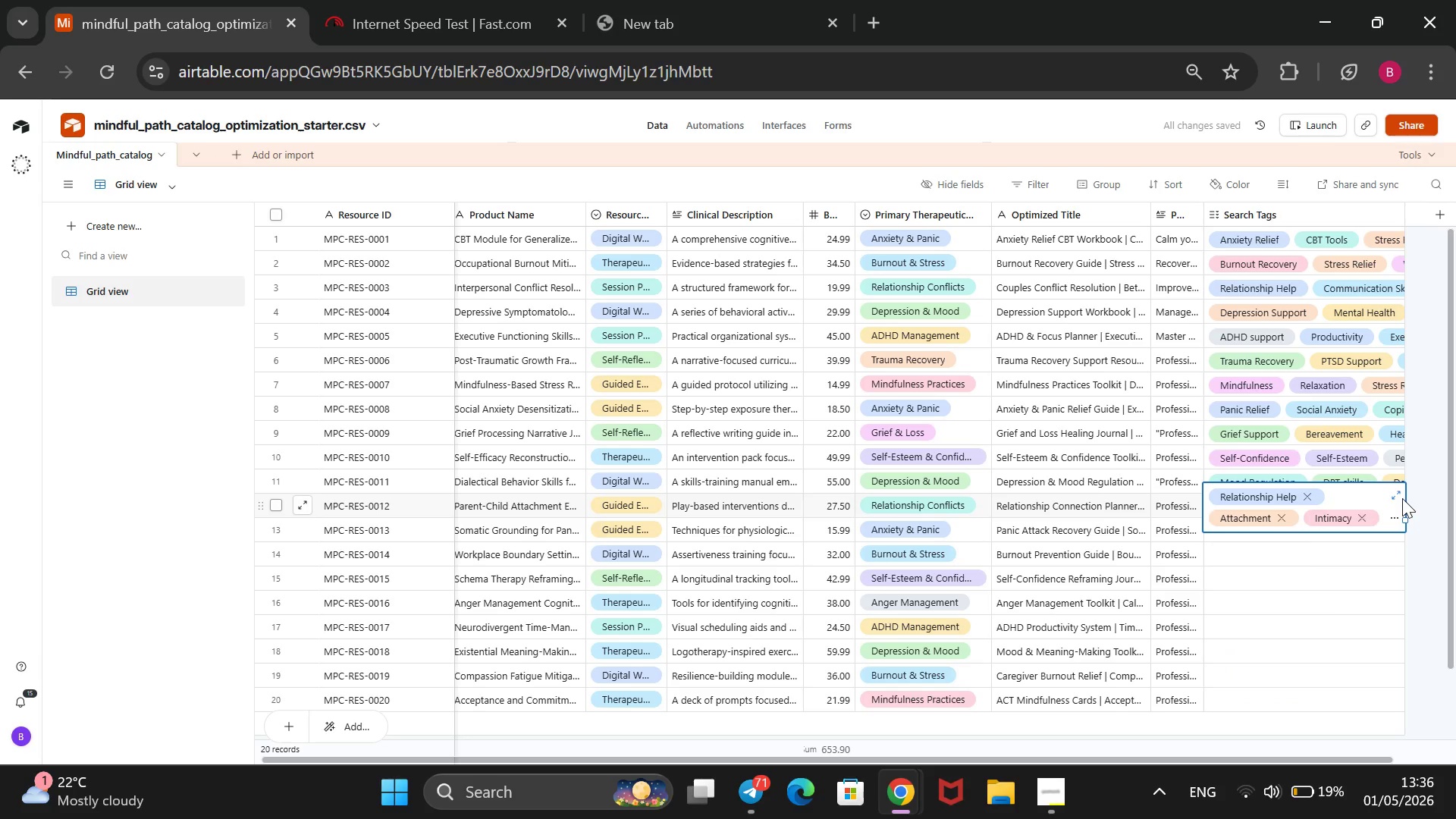 
left_click([1394, 494])
 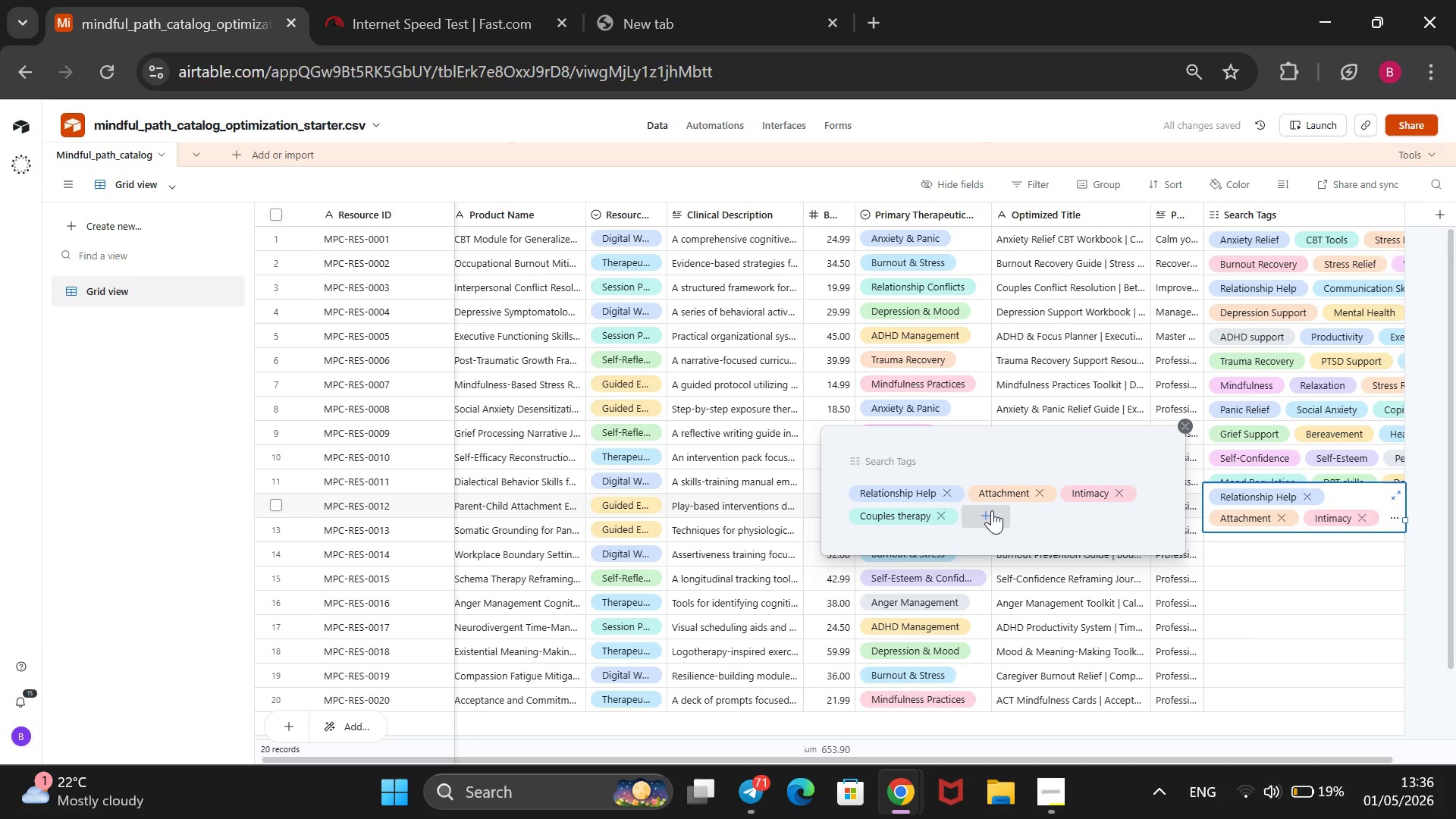 
left_click([991, 510])
 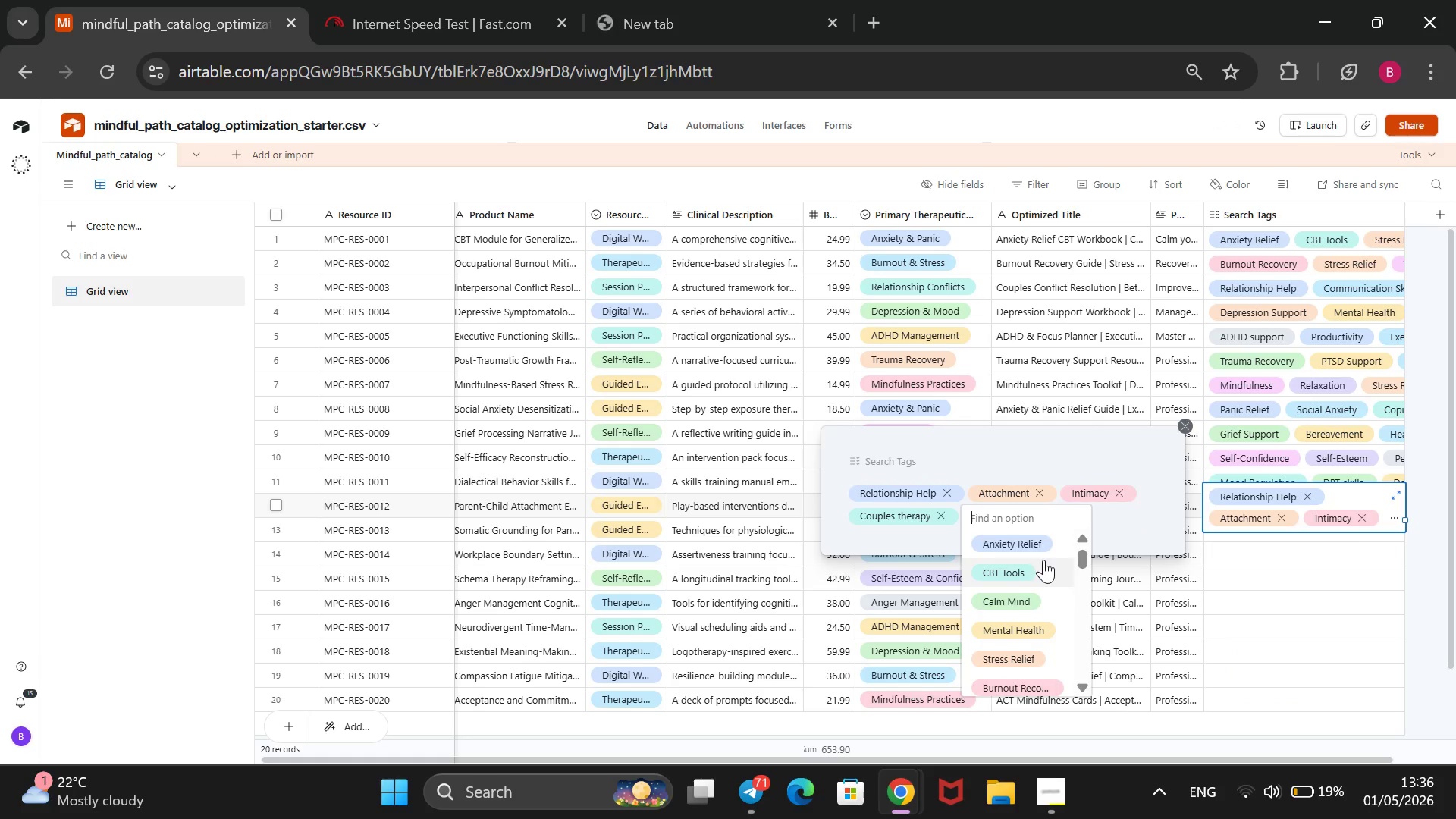 
scroll: coordinate [1046, 588], scroll_direction: down, amount: 14.0
 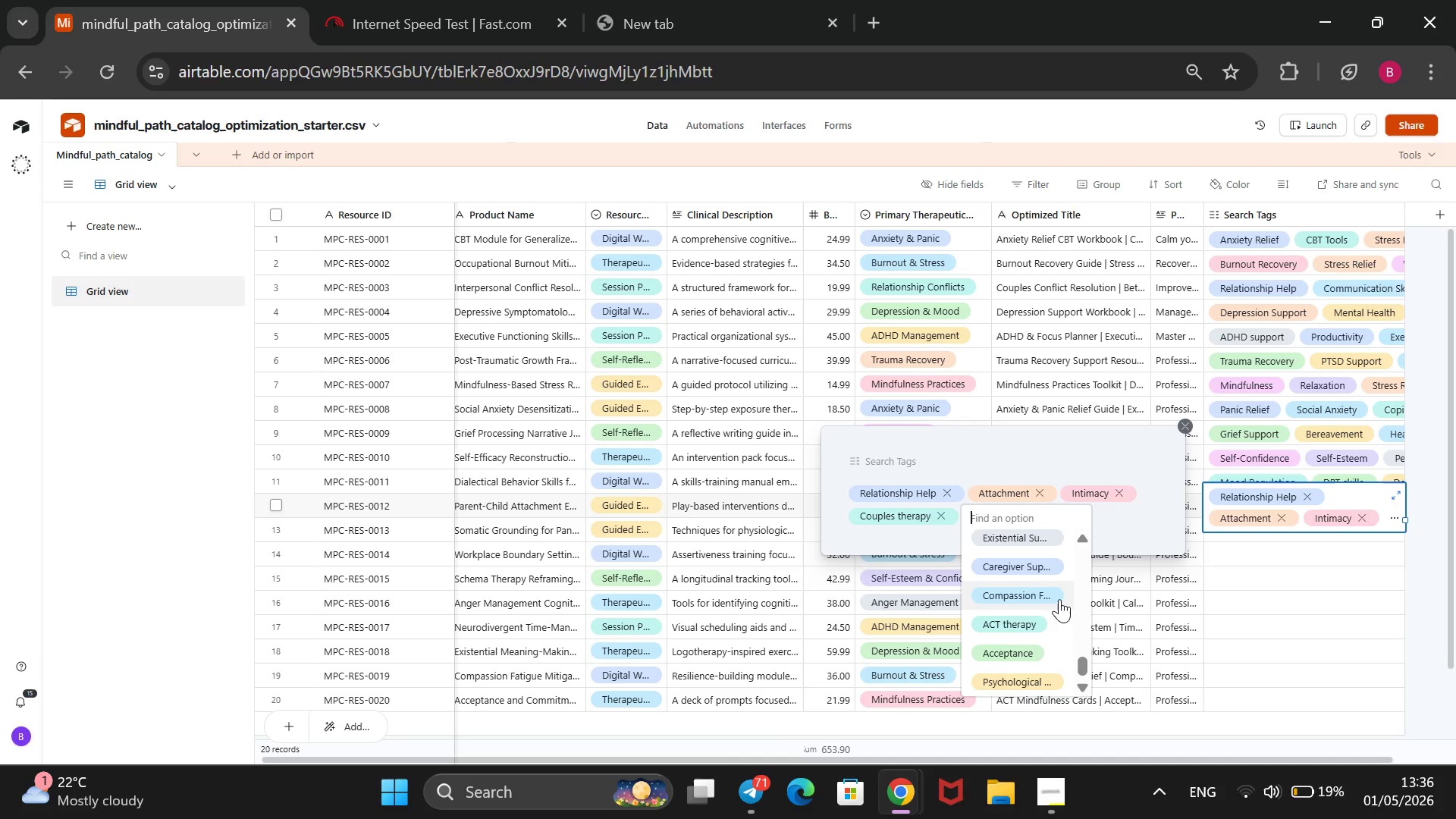 
scroll: coordinate [1059, 599], scroll_direction: none, amount: 0.0
 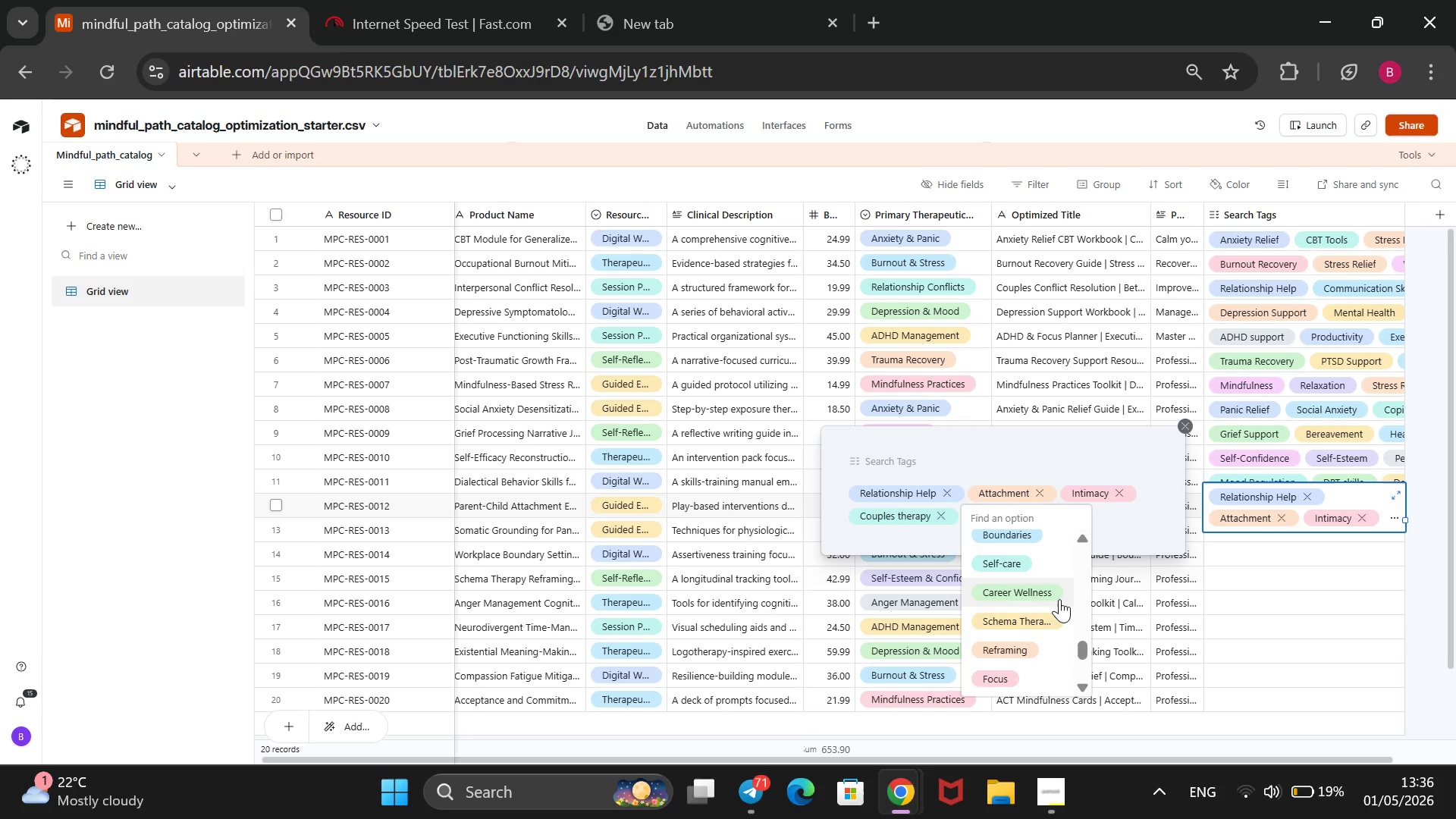 
scroll: coordinate [1059, 599], scroll_direction: up, amount: 6.0
 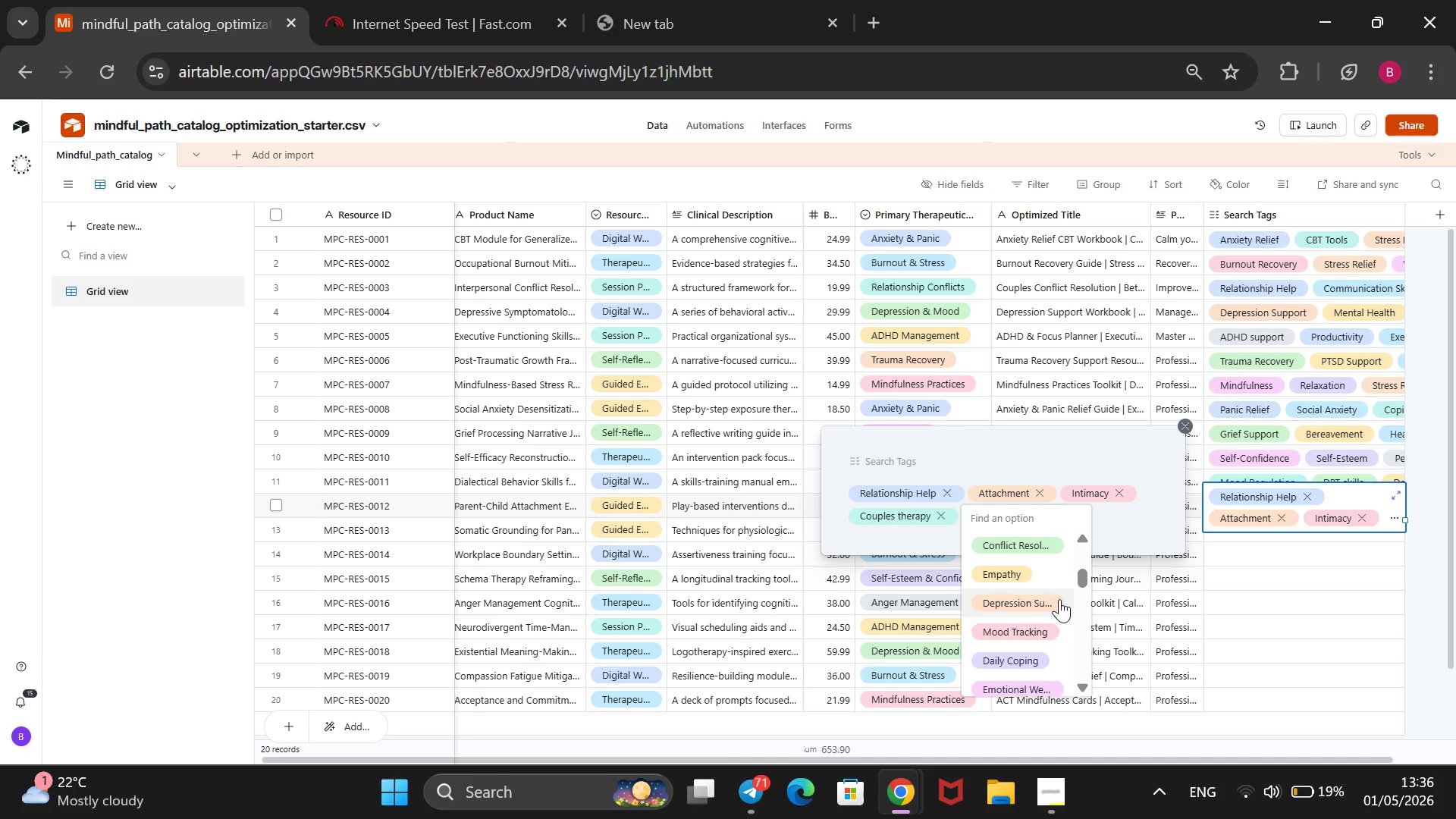 
scroll: coordinate [1059, 599], scroll_direction: up, amount: 1.0
 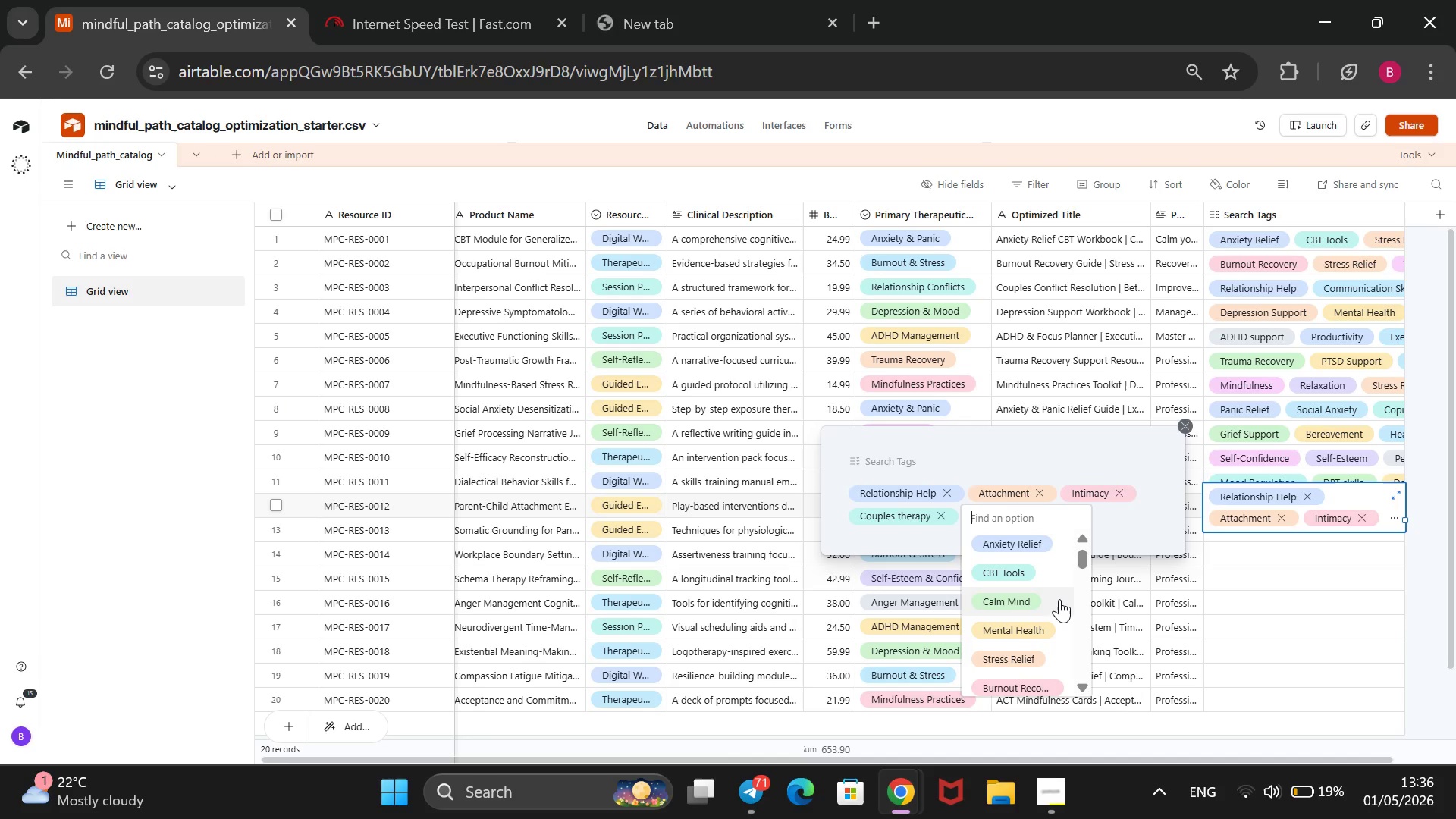 
scroll: coordinate [1059, 599], scroll_direction: down, amount: 4.0
 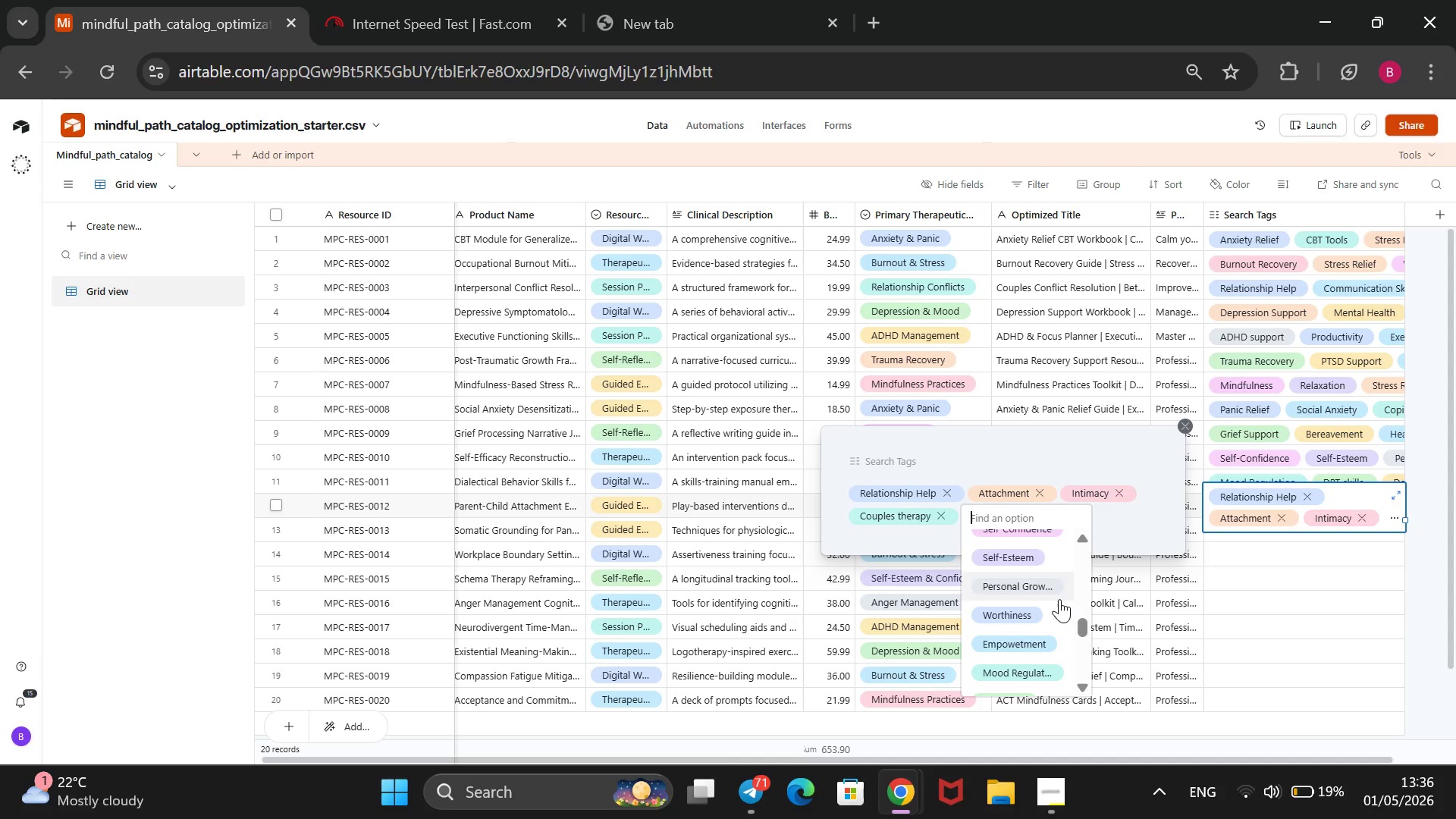 
scroll: coordinate [1059, 599], scroll_direction: none, amount: 0.0
 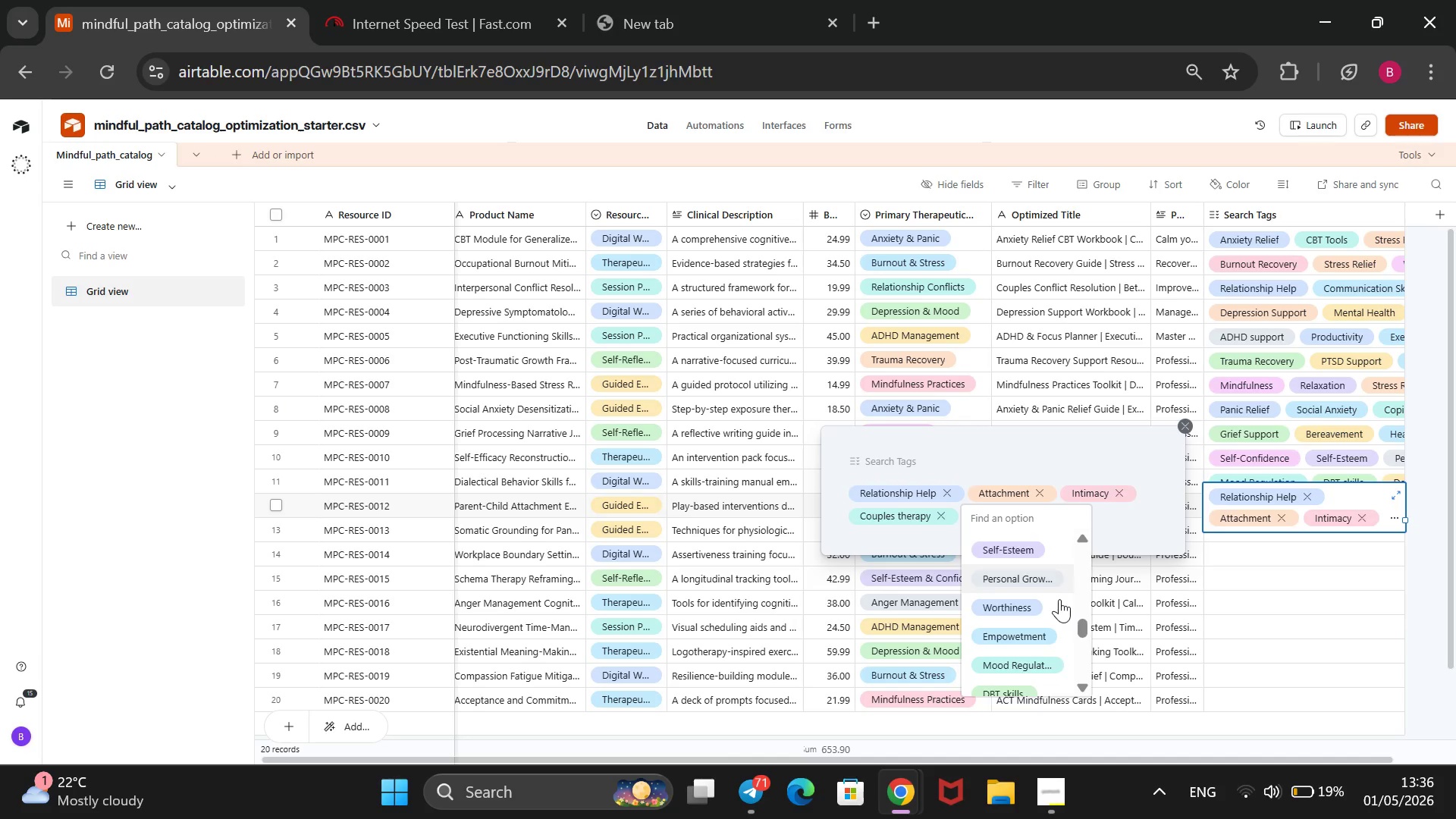 
scroll: coordinate [1059, 599], scroll_direction: down, amount: 4.0
 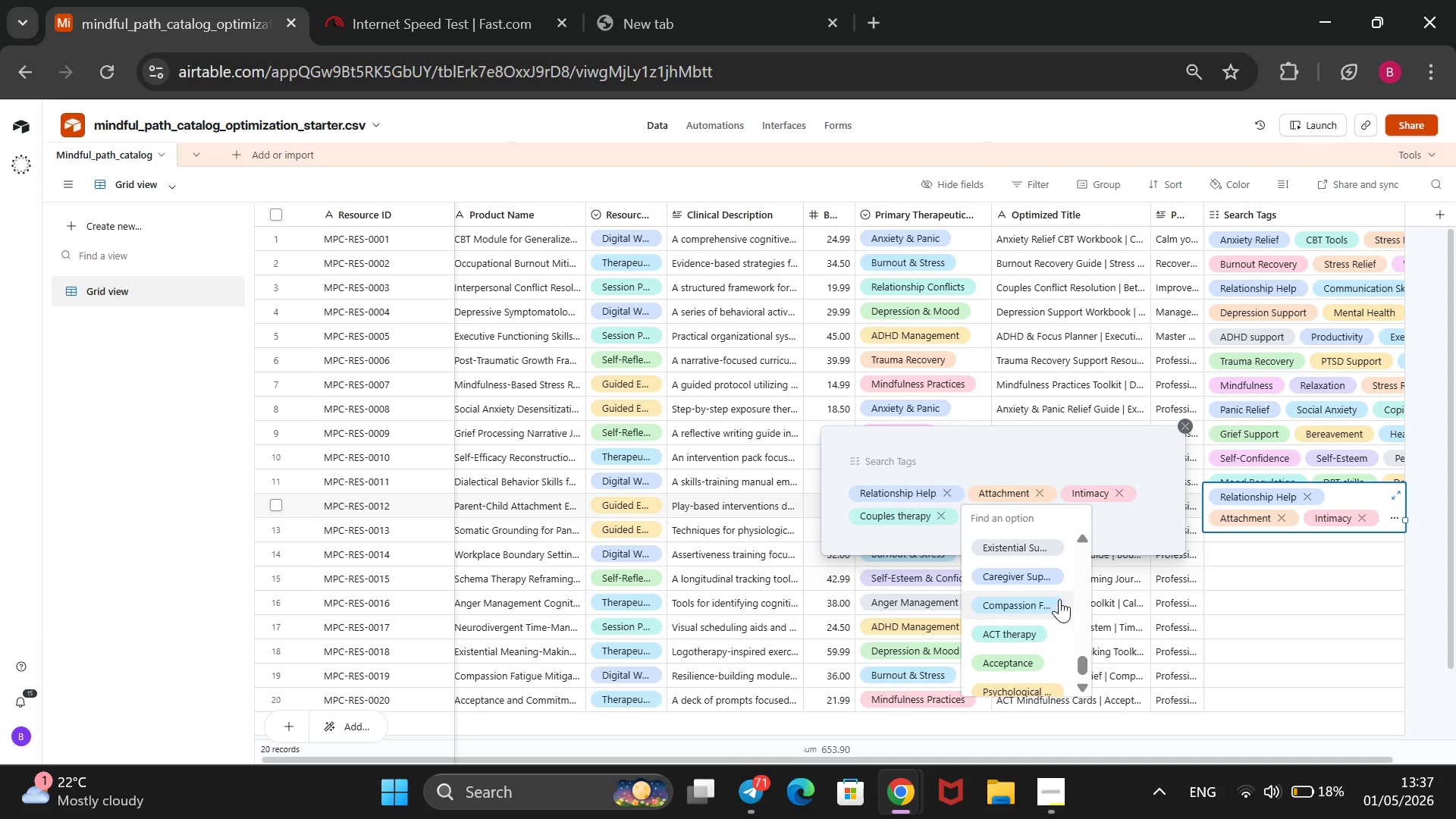 
scroll: coordinate [1059, 599], scroll_direction: none, amount: 0.0
 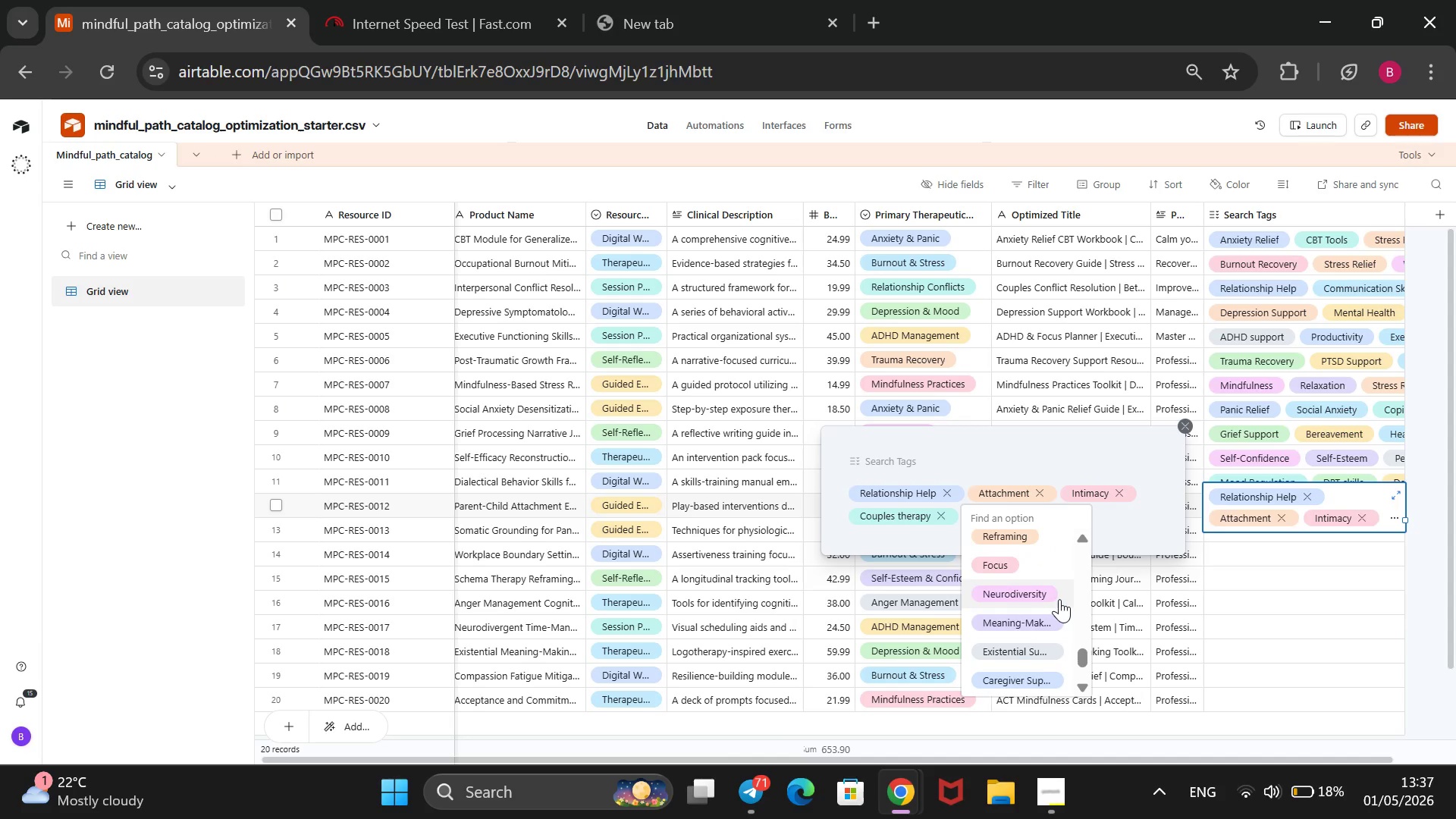 
scroll: coordinate [1059, 599], scroll_direction: down, amount: 1.0
 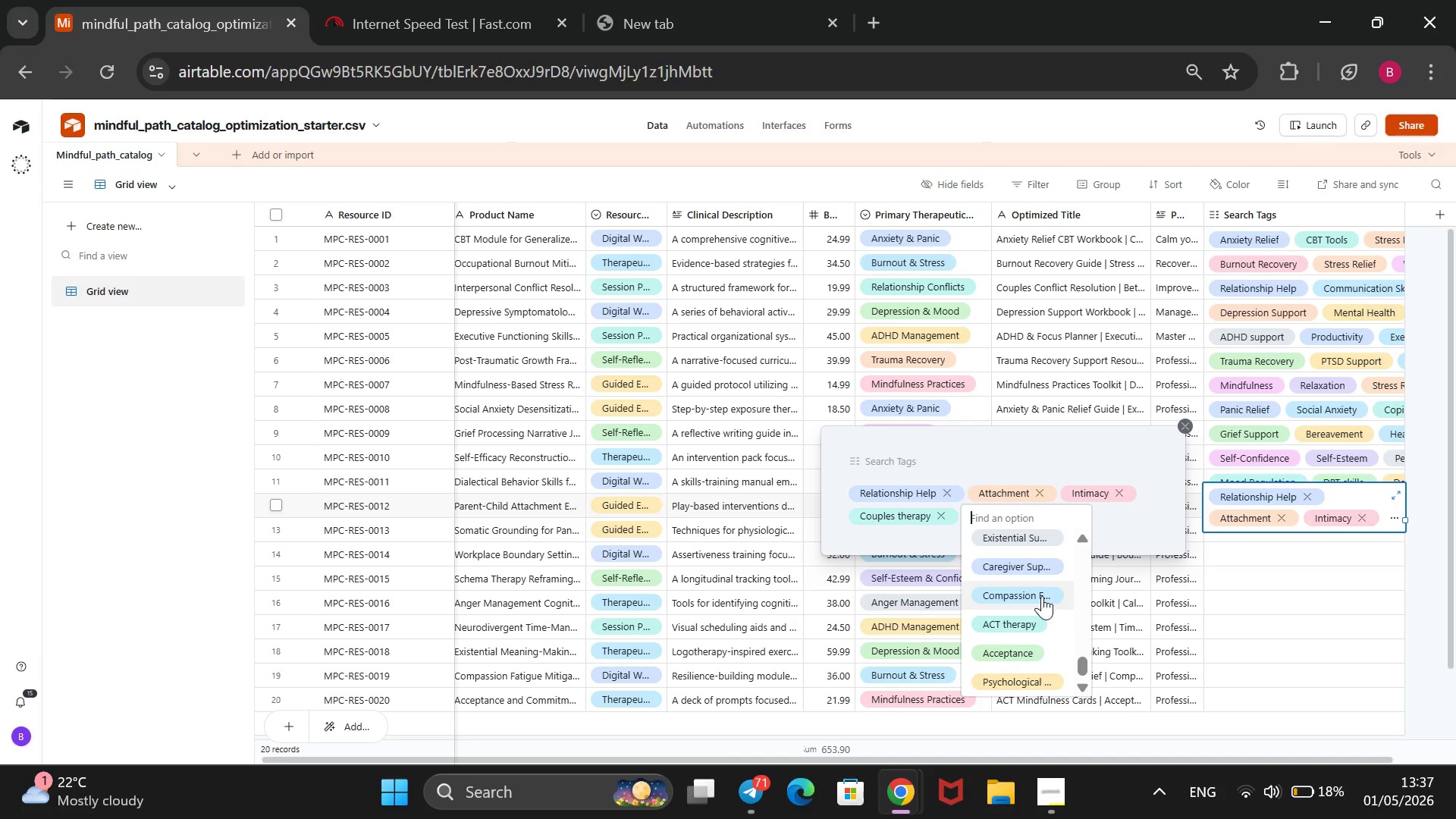 
left_click([1042, 596])
 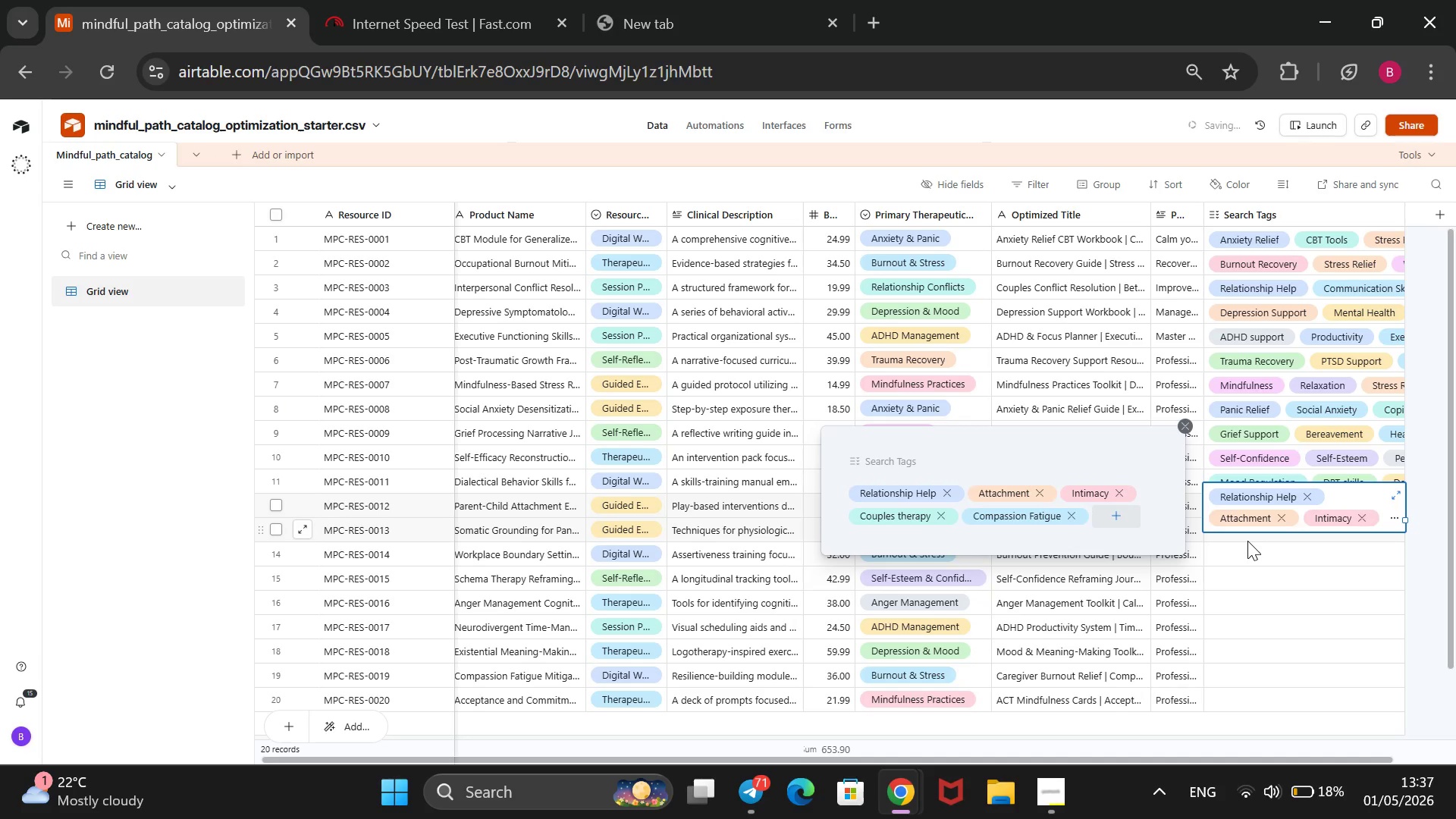 
left_click([1247, 541])
 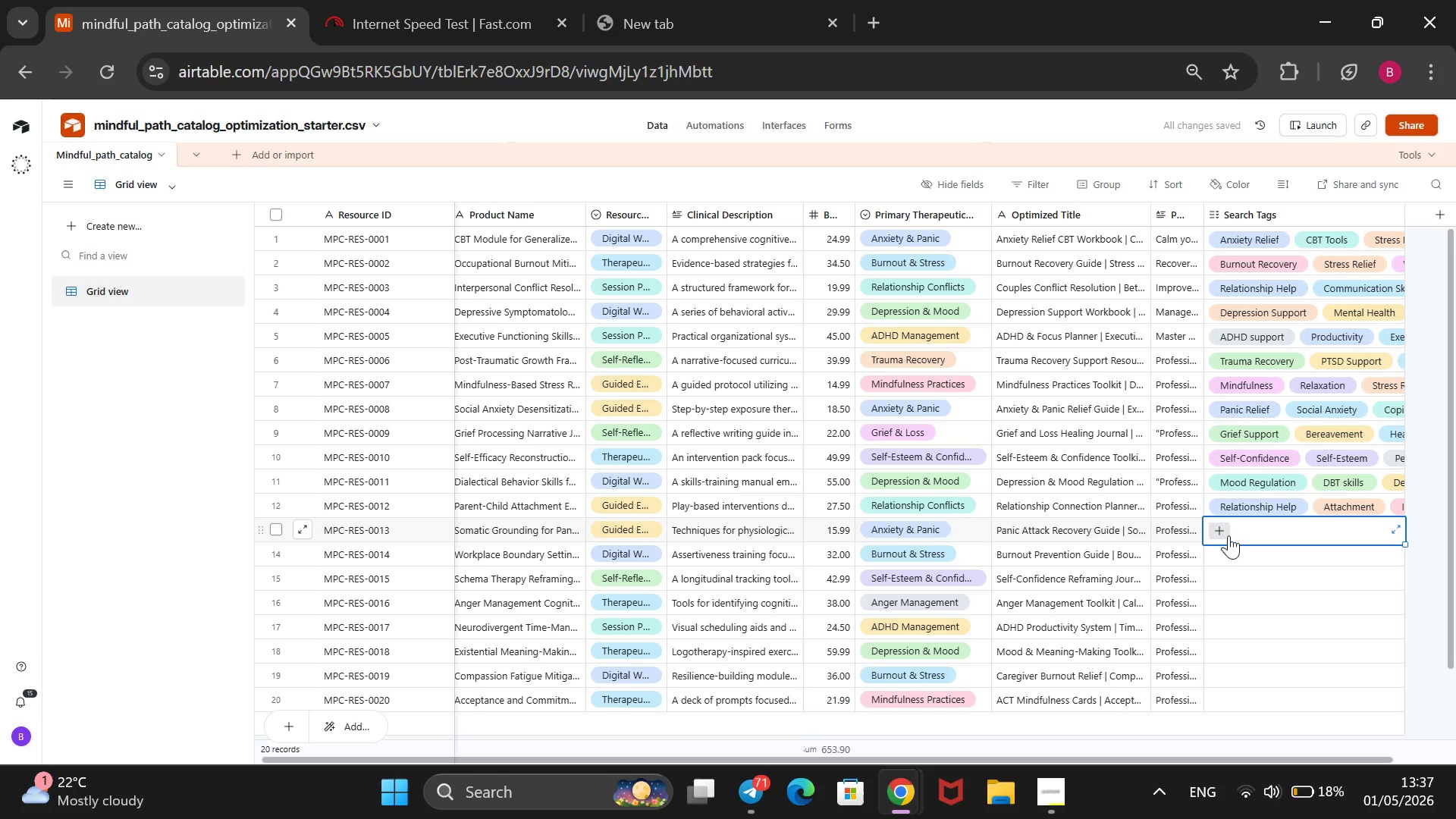 
left_click([1228, 535])
 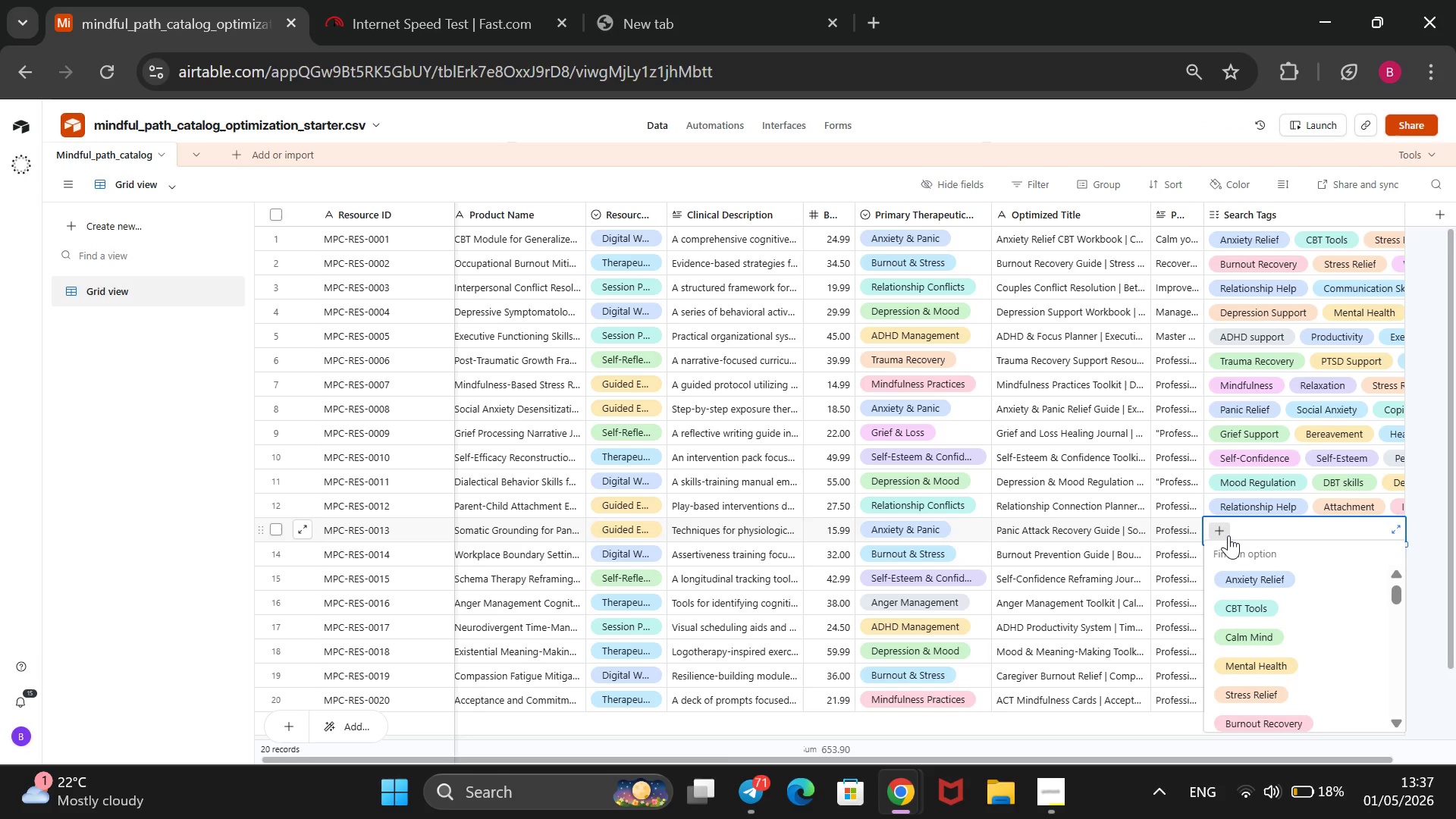 
wait(7.52)
 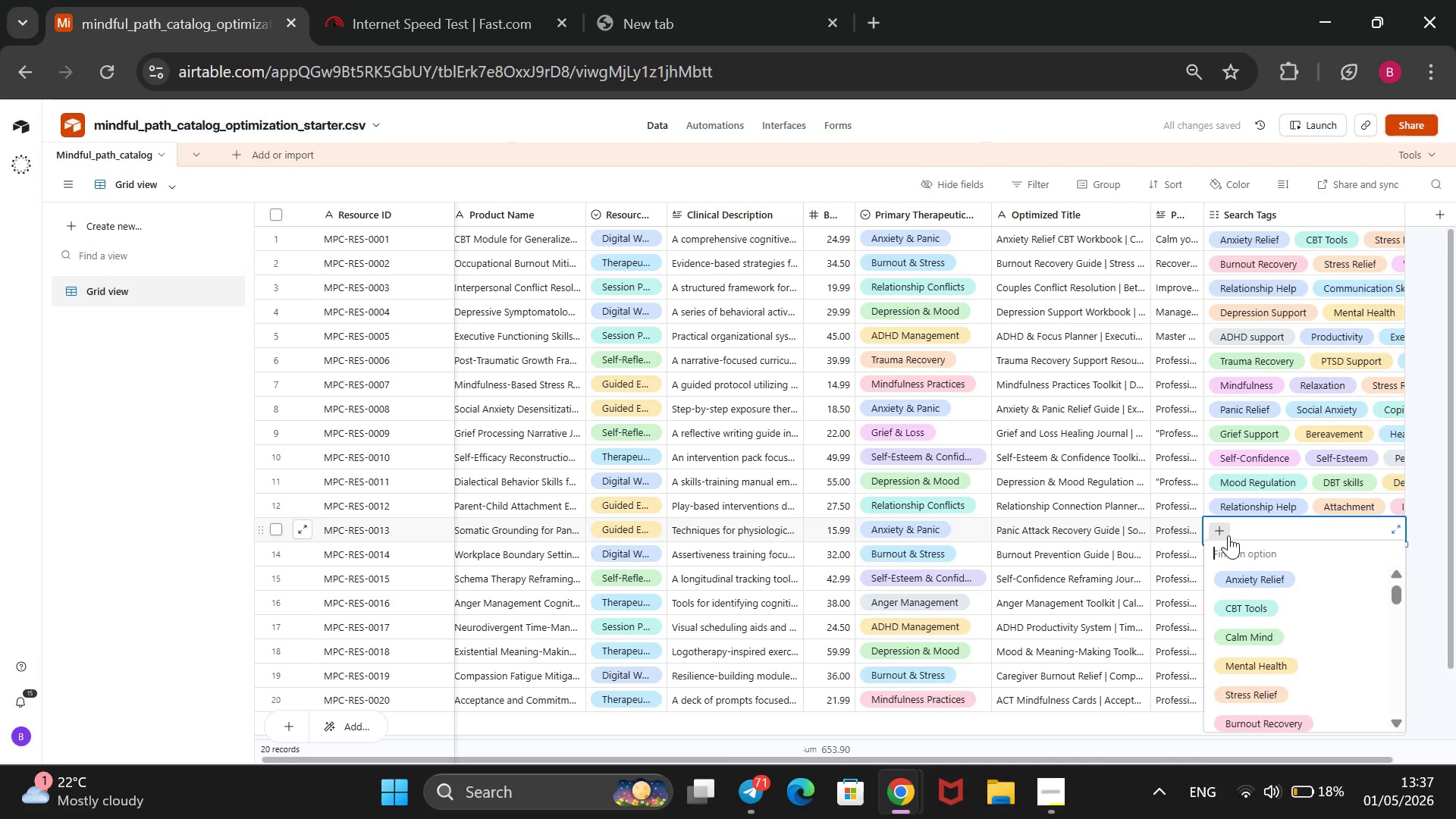 
scroll: coordinate [1342, 655], scroll_direction: down, amount: 3.0
 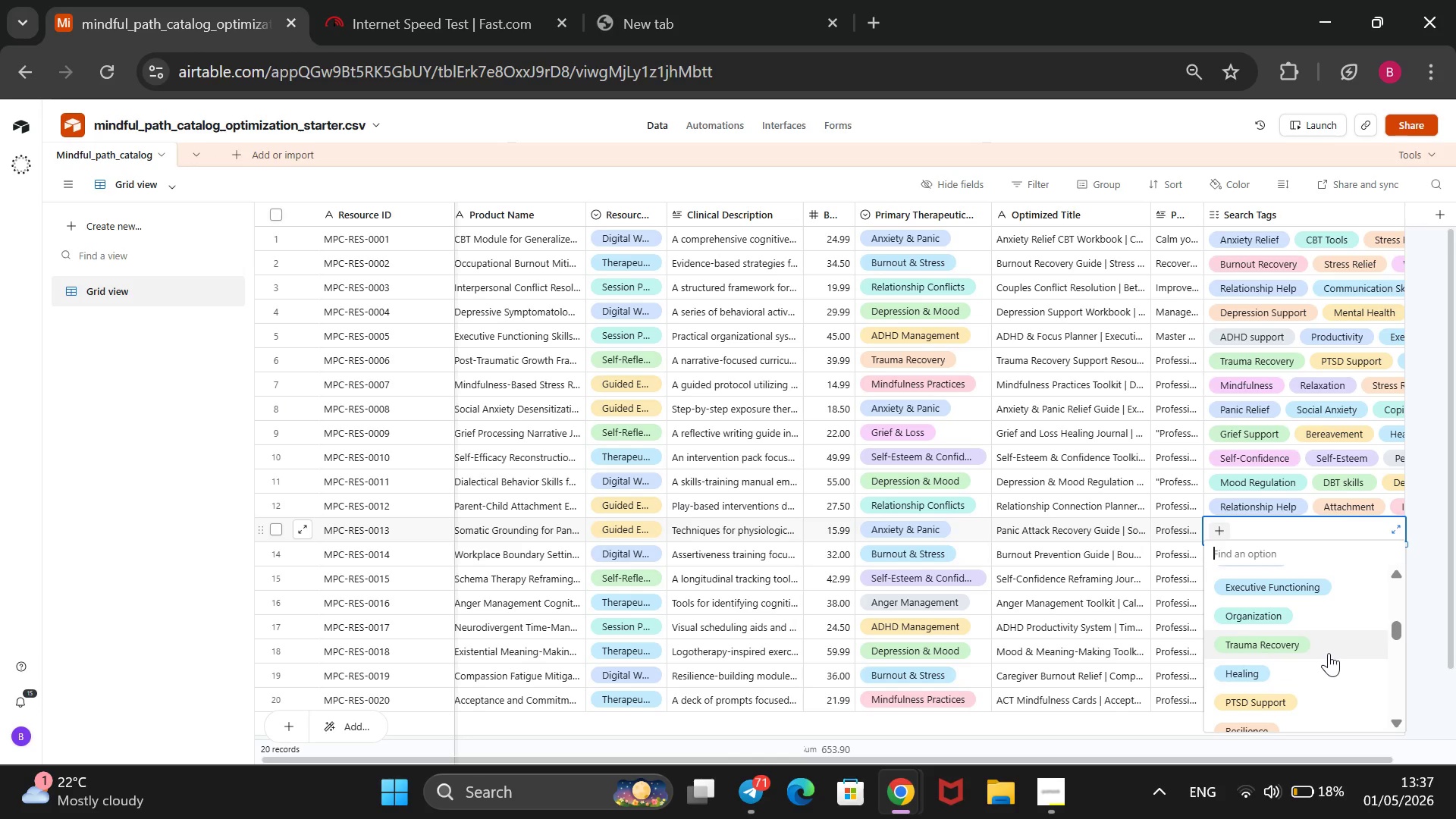 
scroll: coordinate [1329, 653], scroll_direction: none, amount: 0.0
 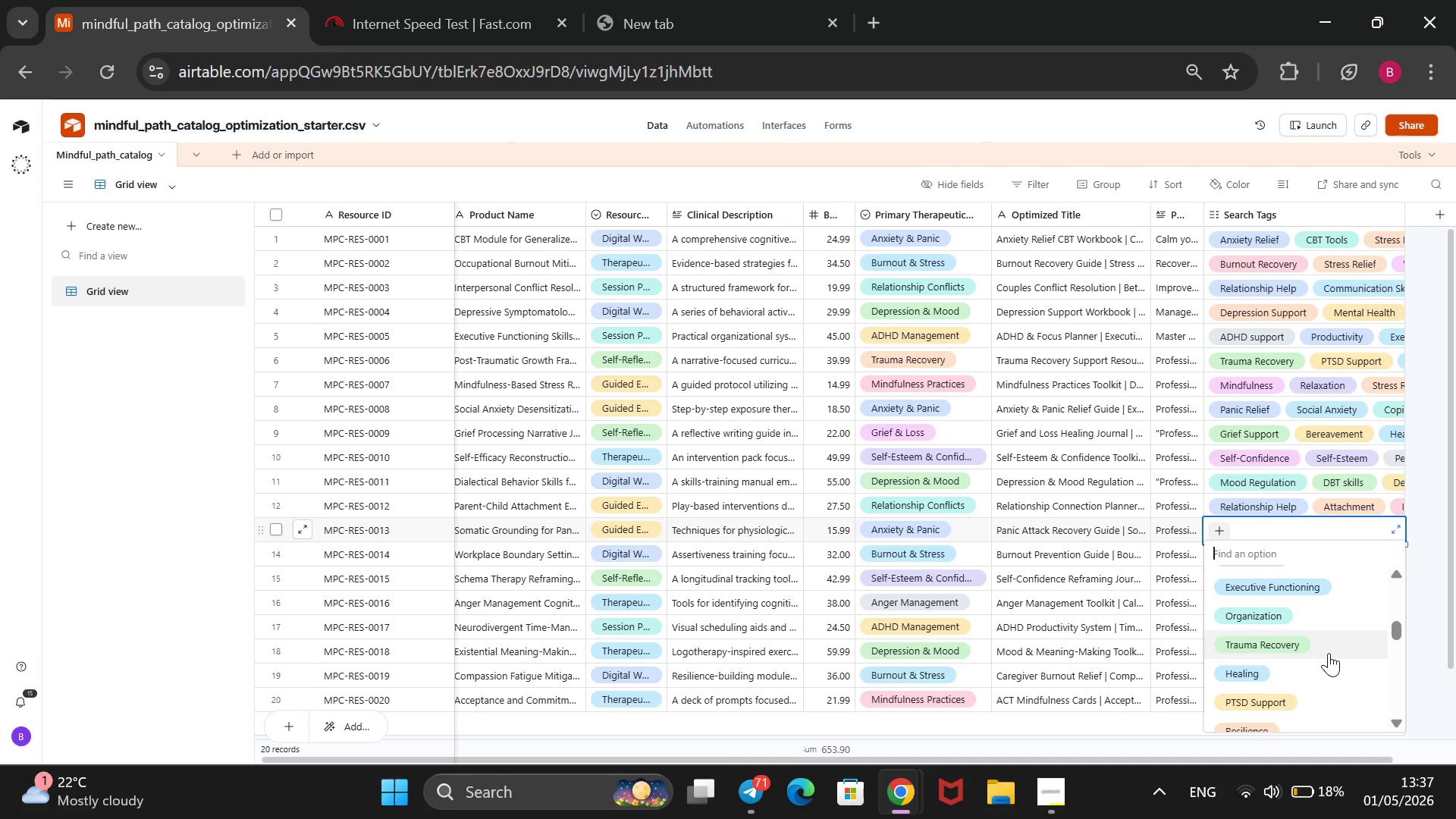 
wait(5.55)
 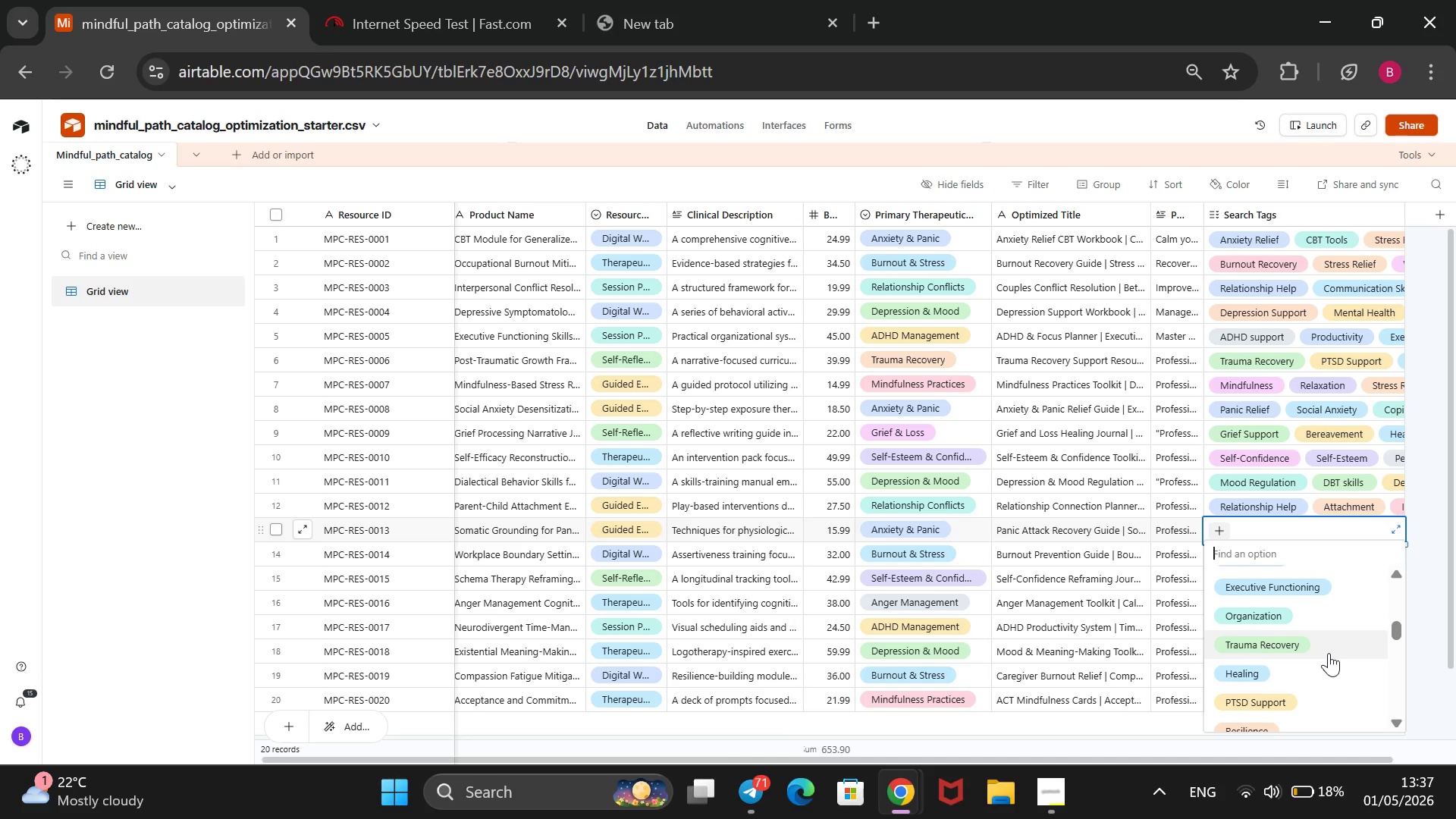 
scroll: coordinate [1329, 653], scroll_direction: down, amount: 1.0
 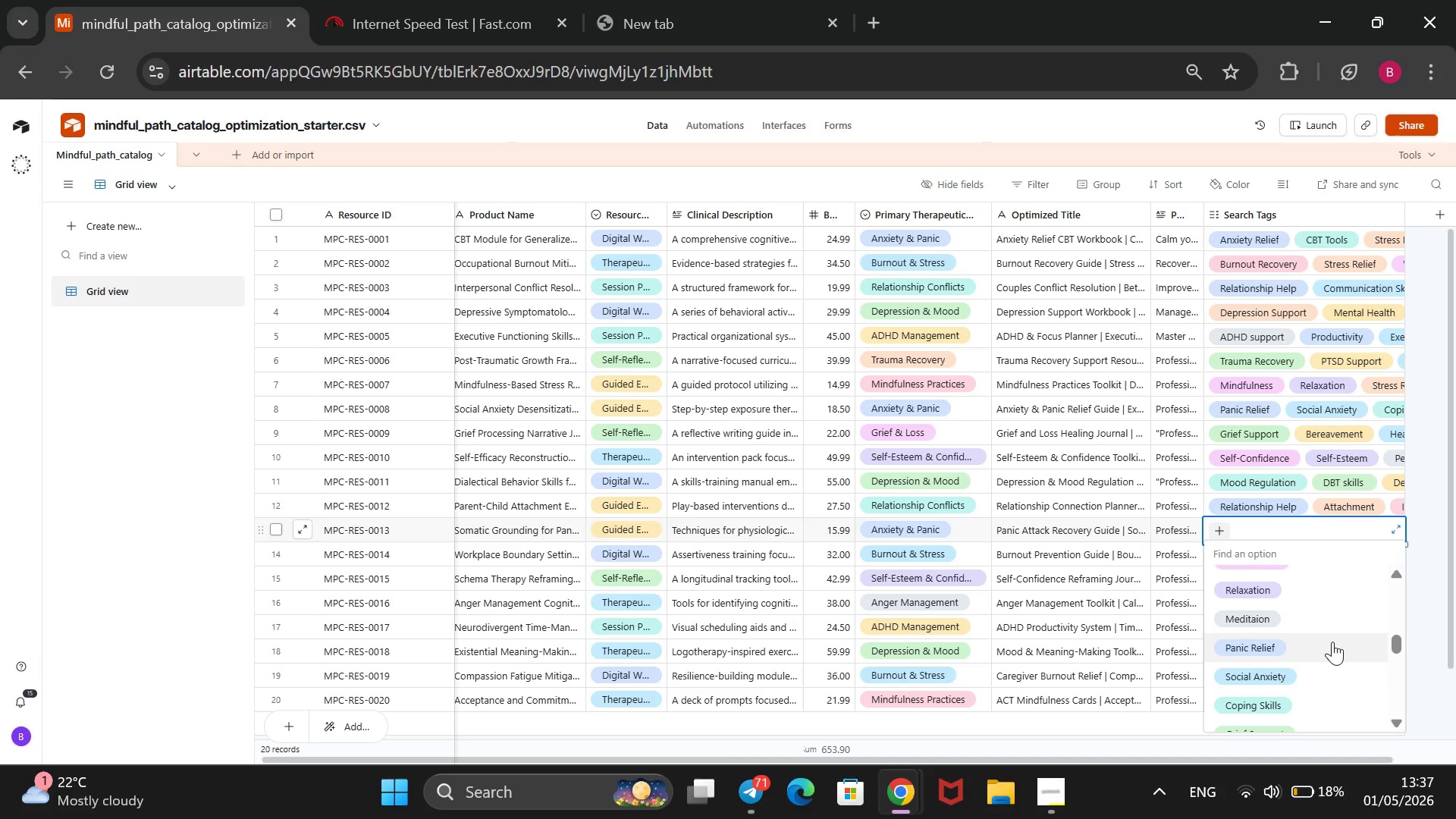 
wait(6.55)
 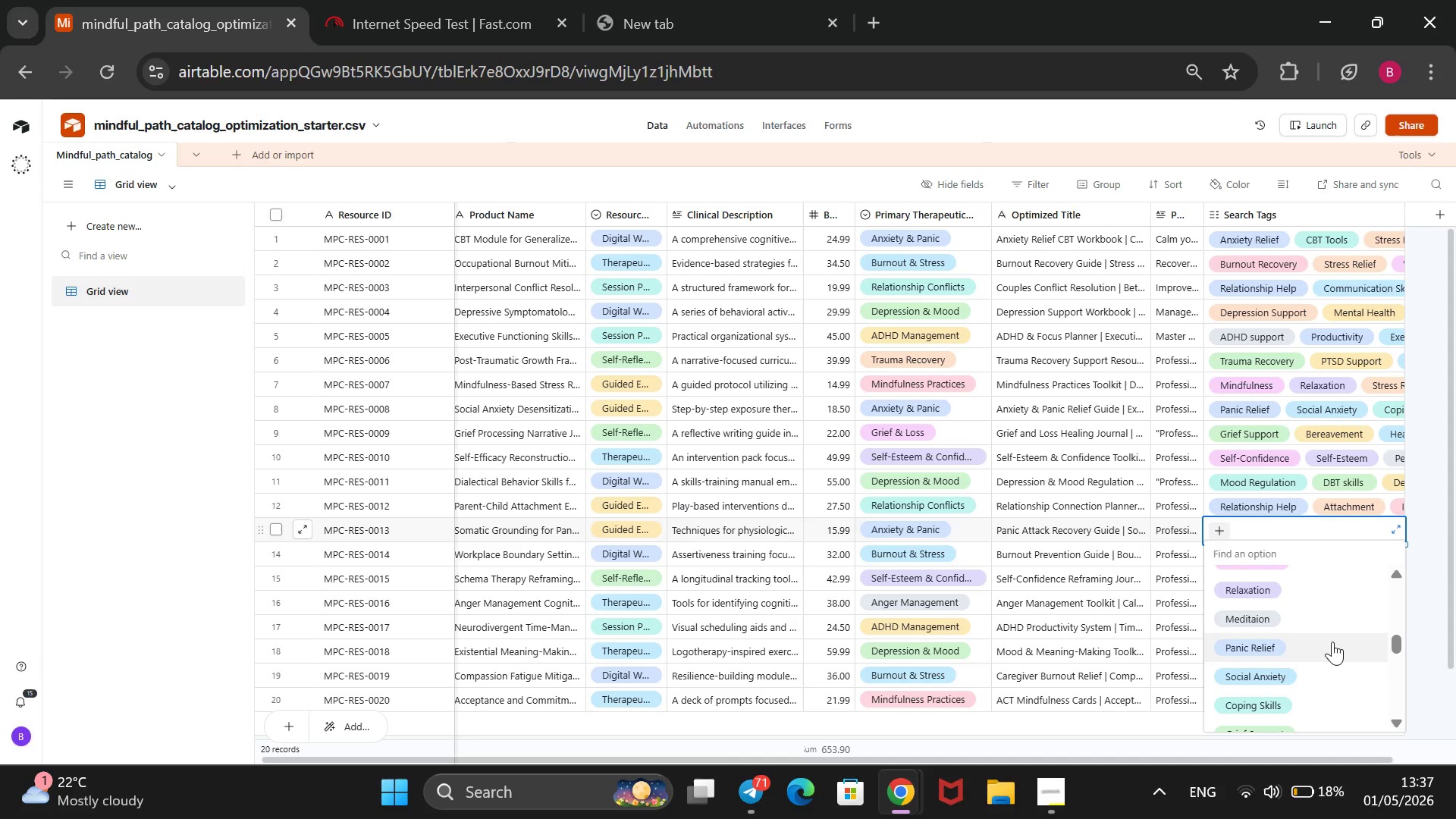 
scroll: coordinate [1332, 642], scroll_direction: none, amount: 0.0
 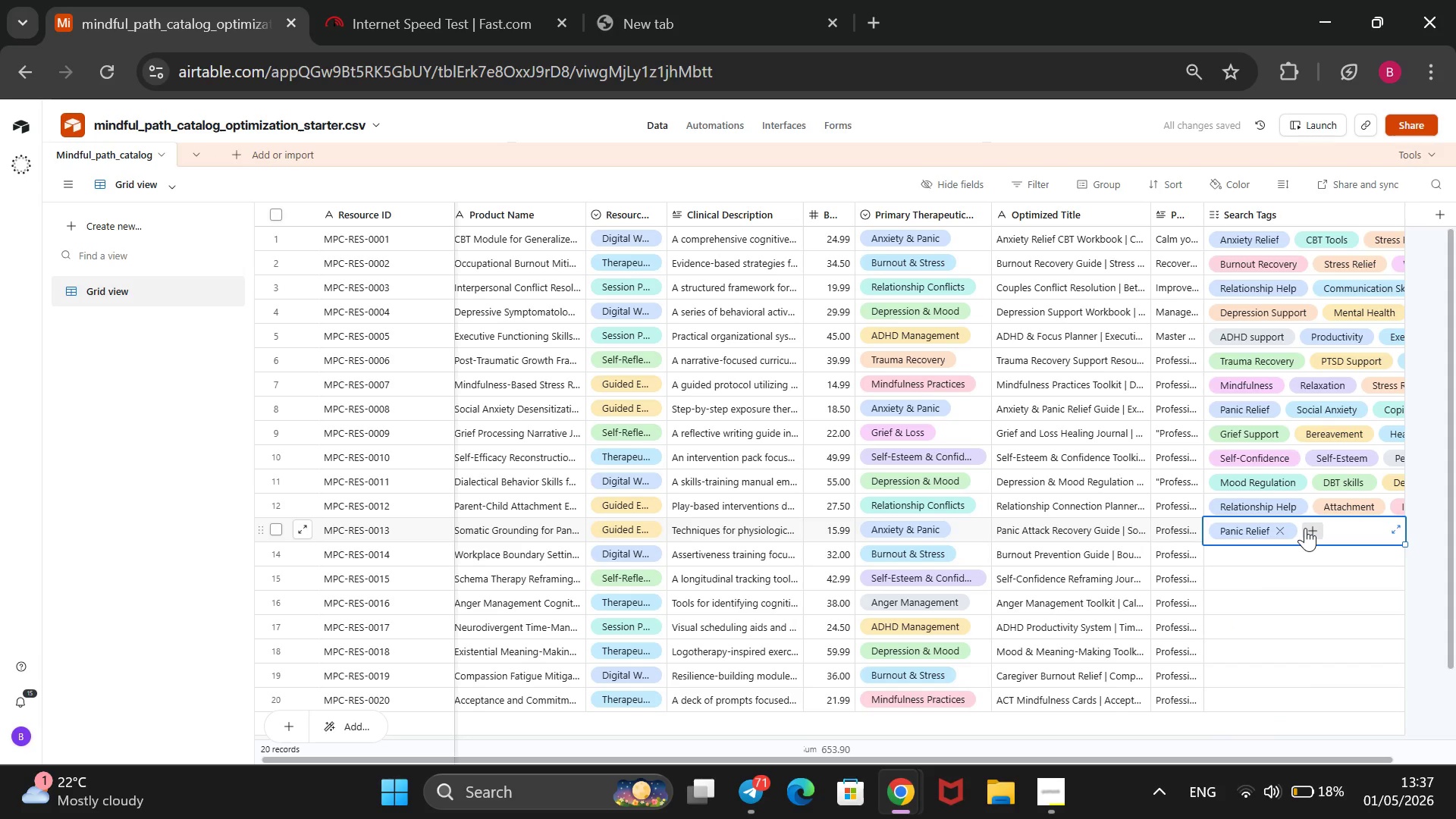 
left_click([1313, 529])
 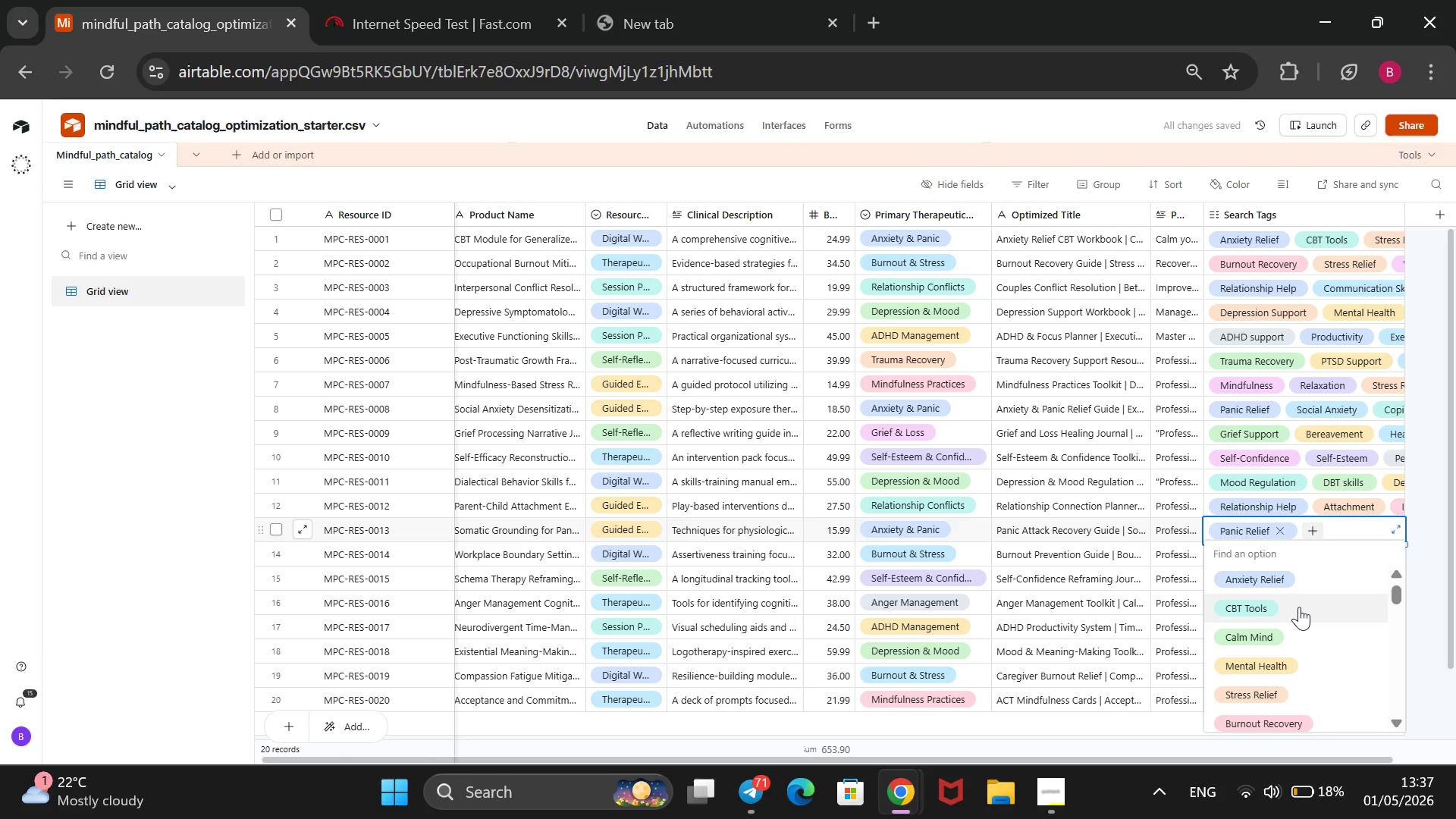 
scroll: coordinate [1301, 609], scroll_direction: down, amount: 10.0
 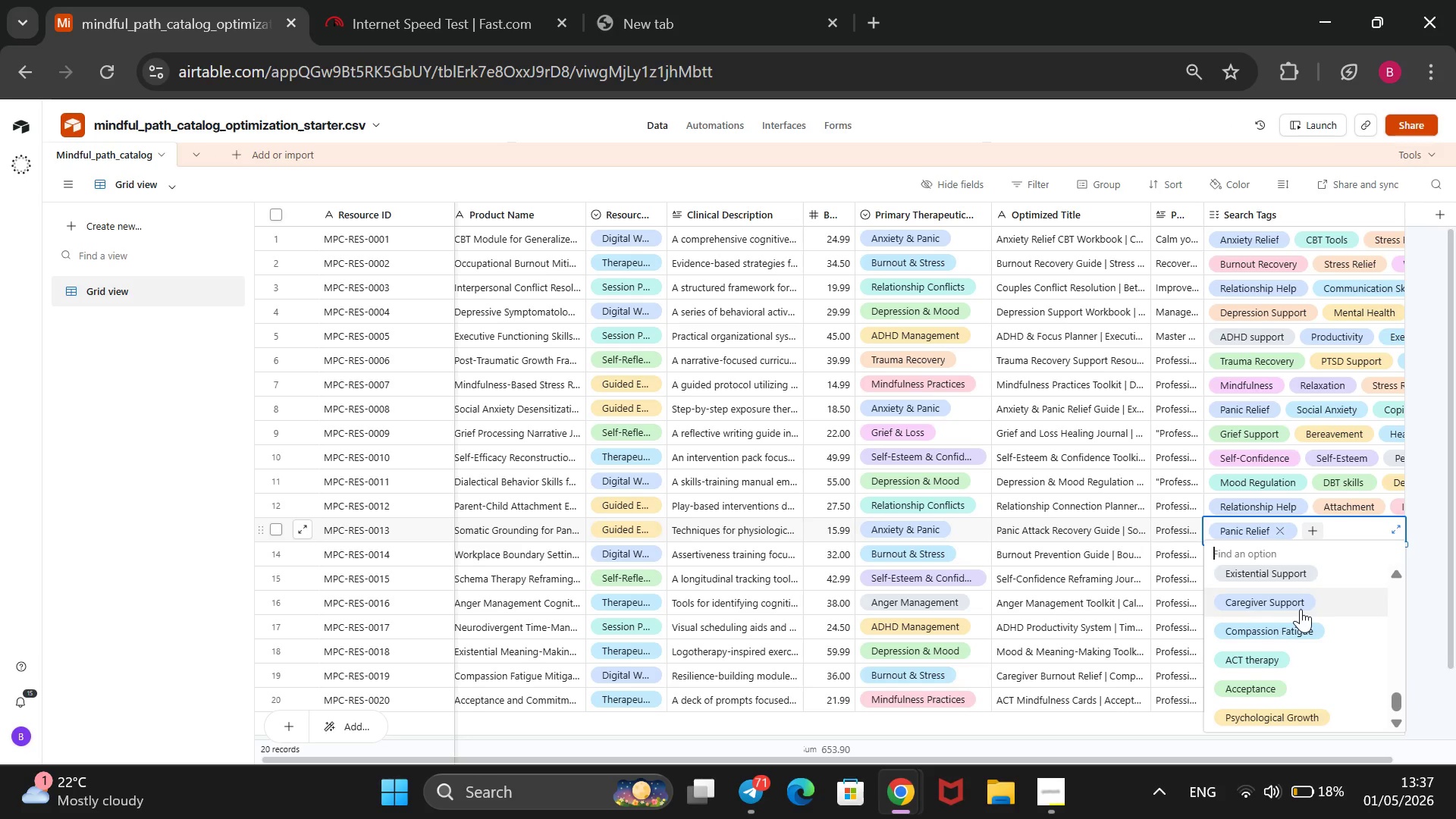 
scroll: coordinate [1301, 609], scroll_direction: none, amount: 0.0
 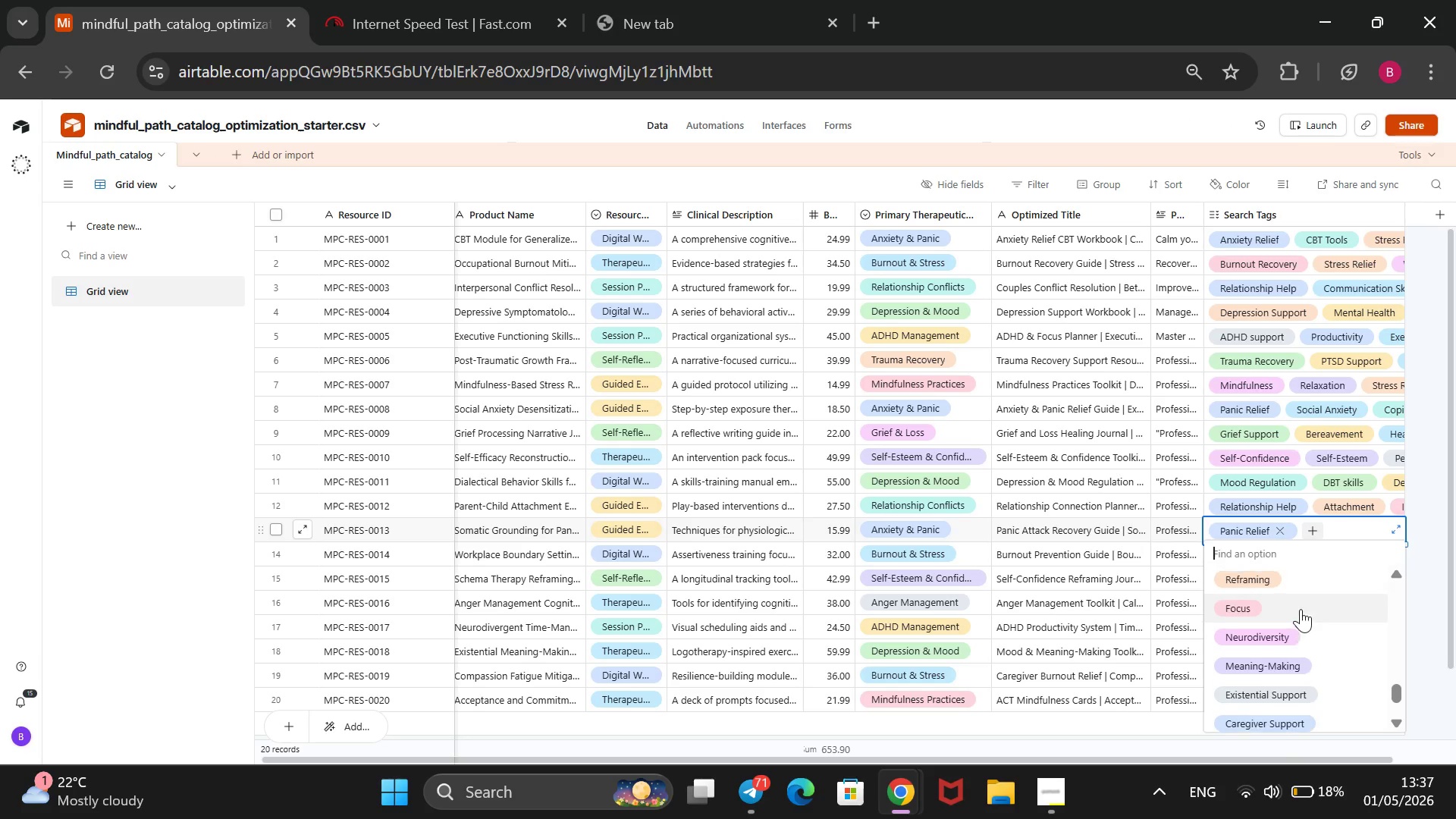 
scroll: coordinate [1301, 609], scroll_direction: up, amount: 1.0
 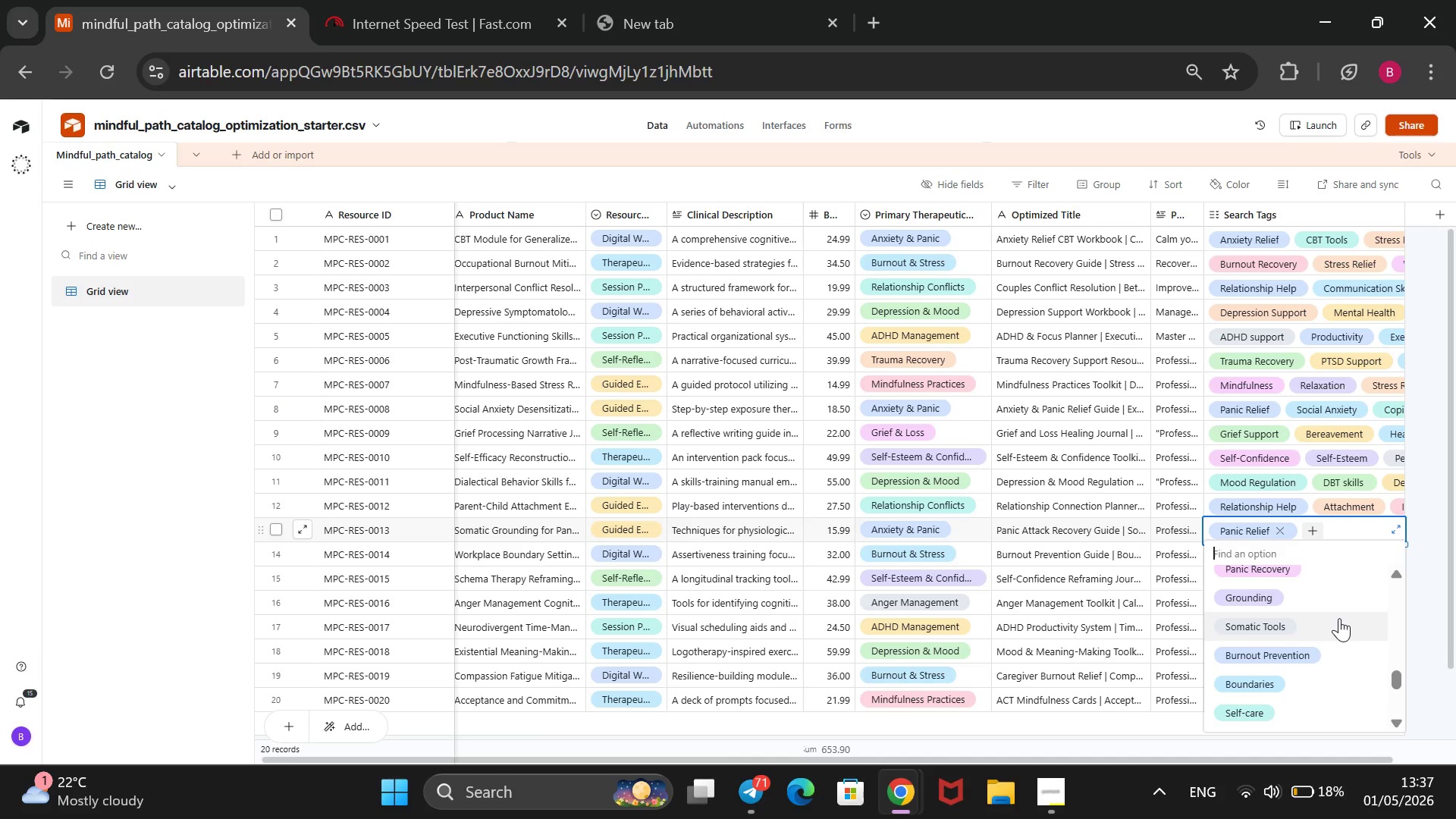 
left_click([1332, 585])
 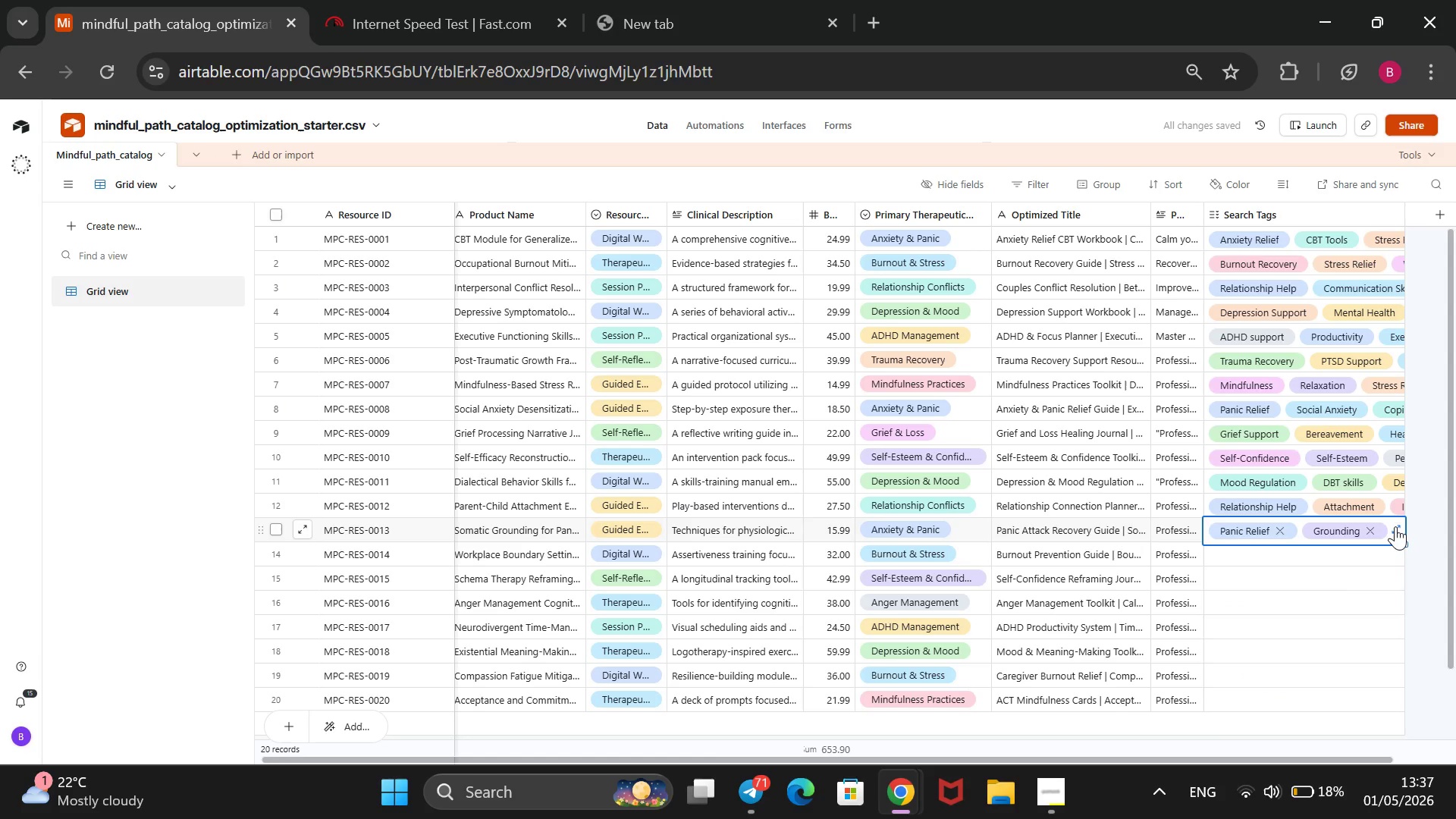 
left_click([1398, 526])
 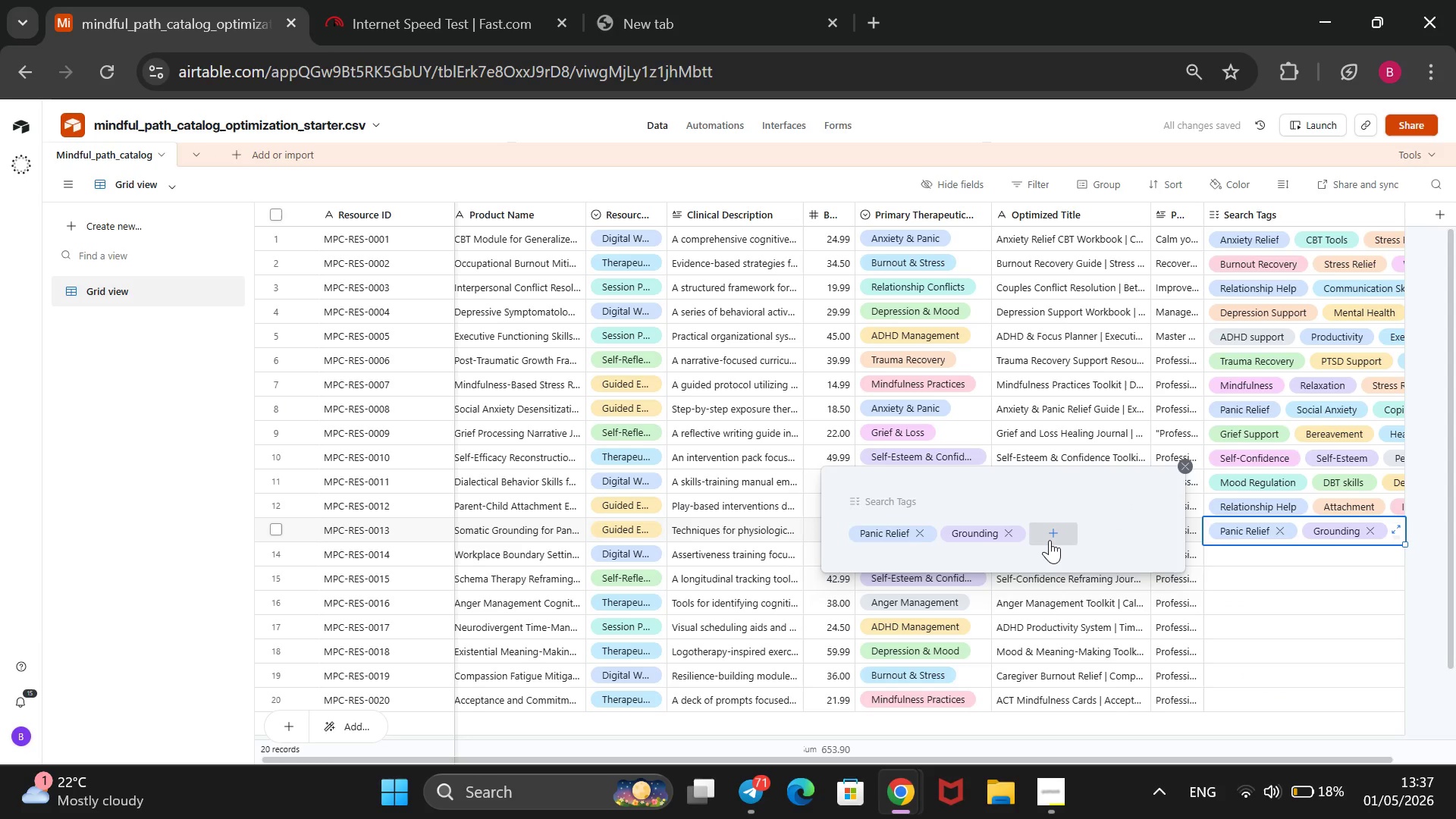 
left_click([1050, 538])
 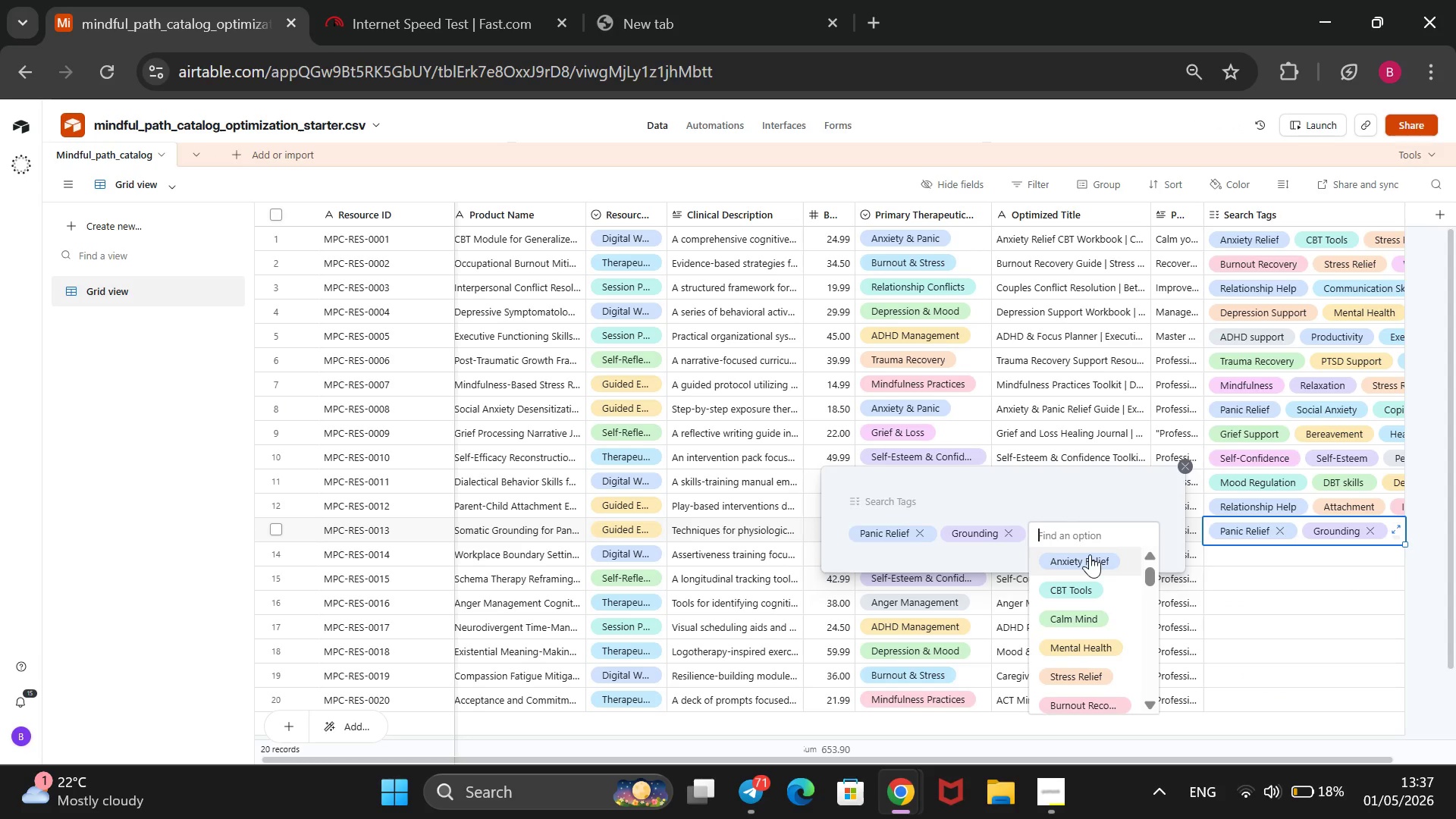 
left_click([1090, 554])
 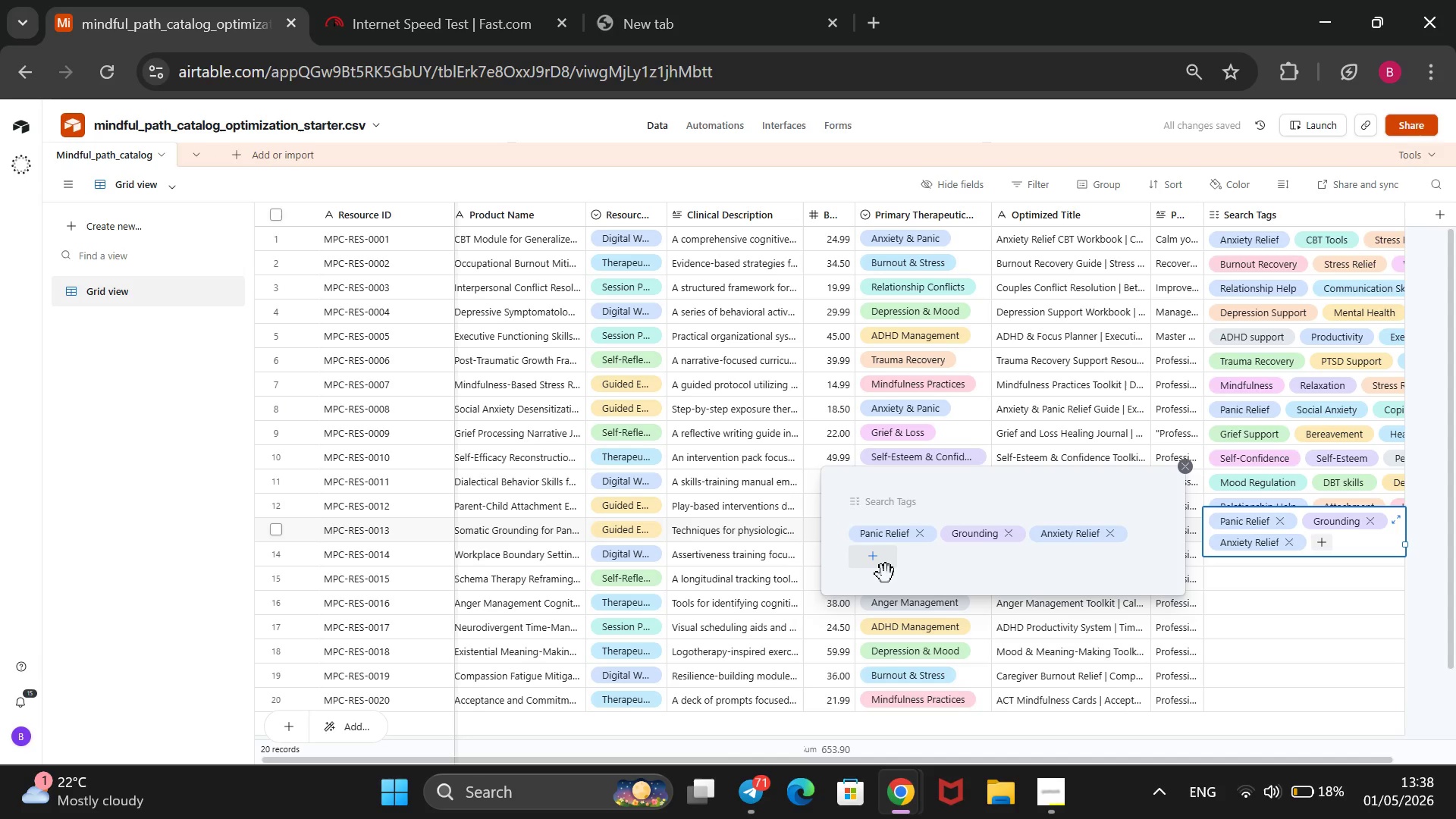 
left_click([886, 574])
 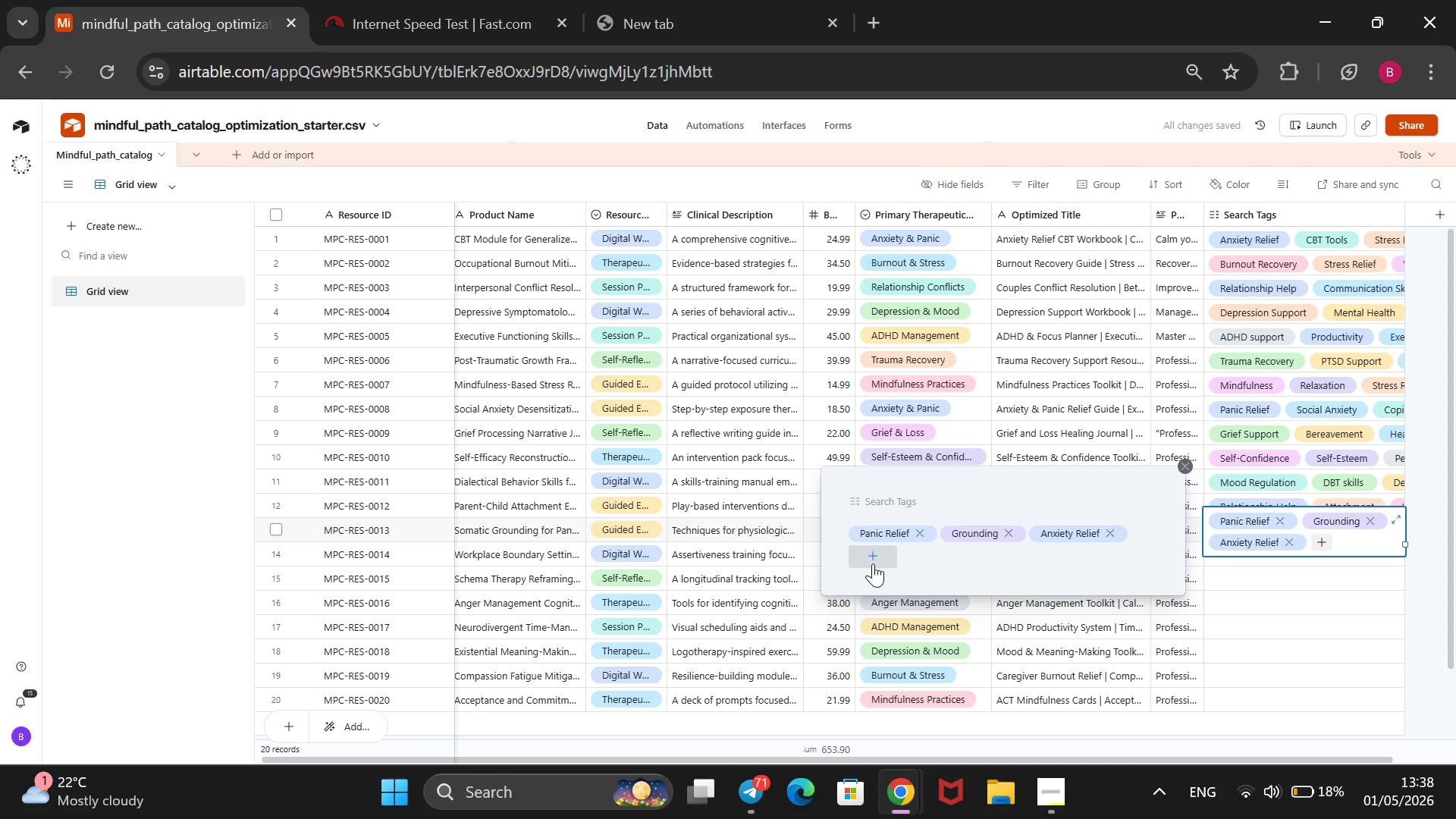 
left_click([873, 561])
 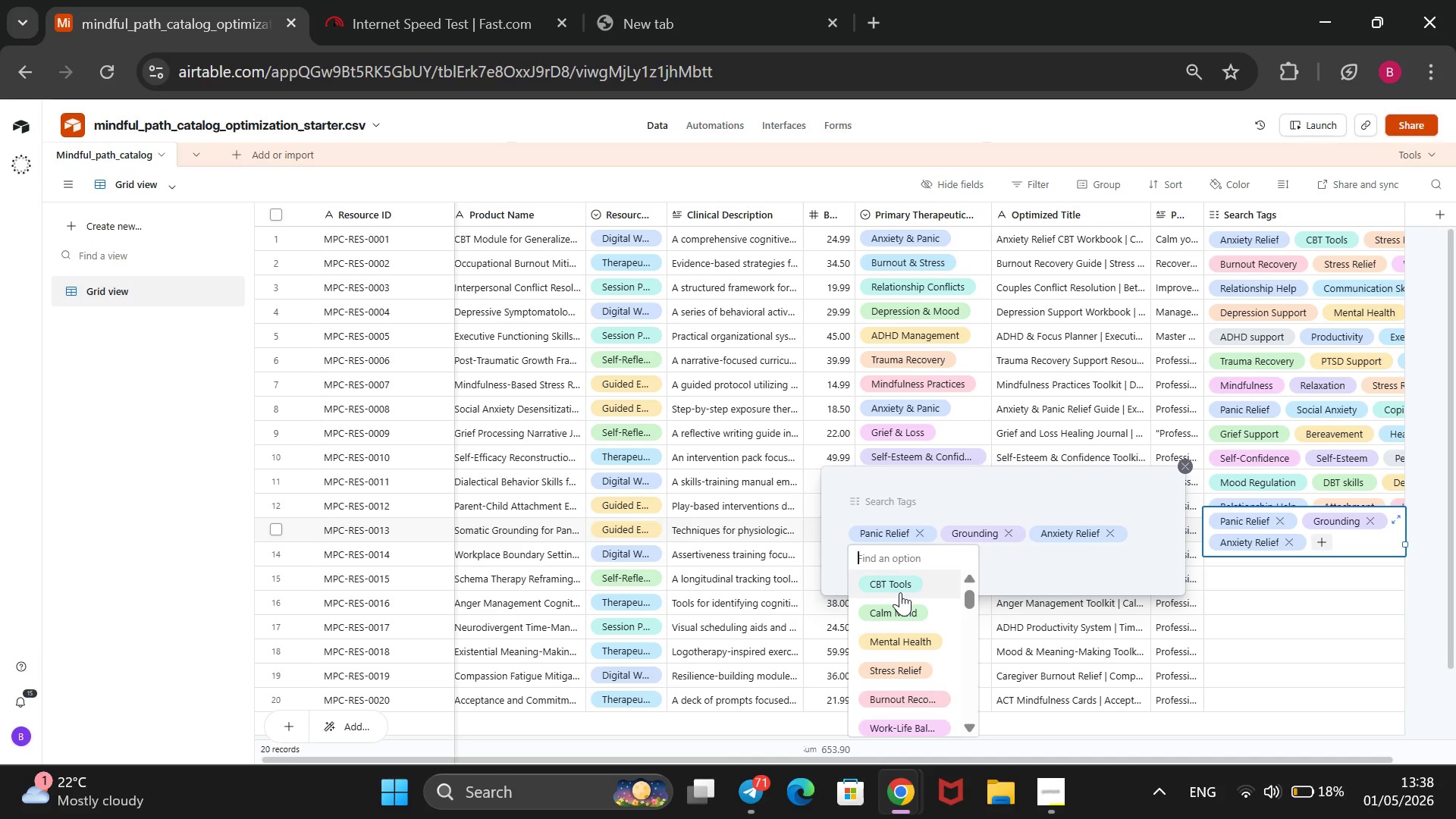 
wait(8.33)
 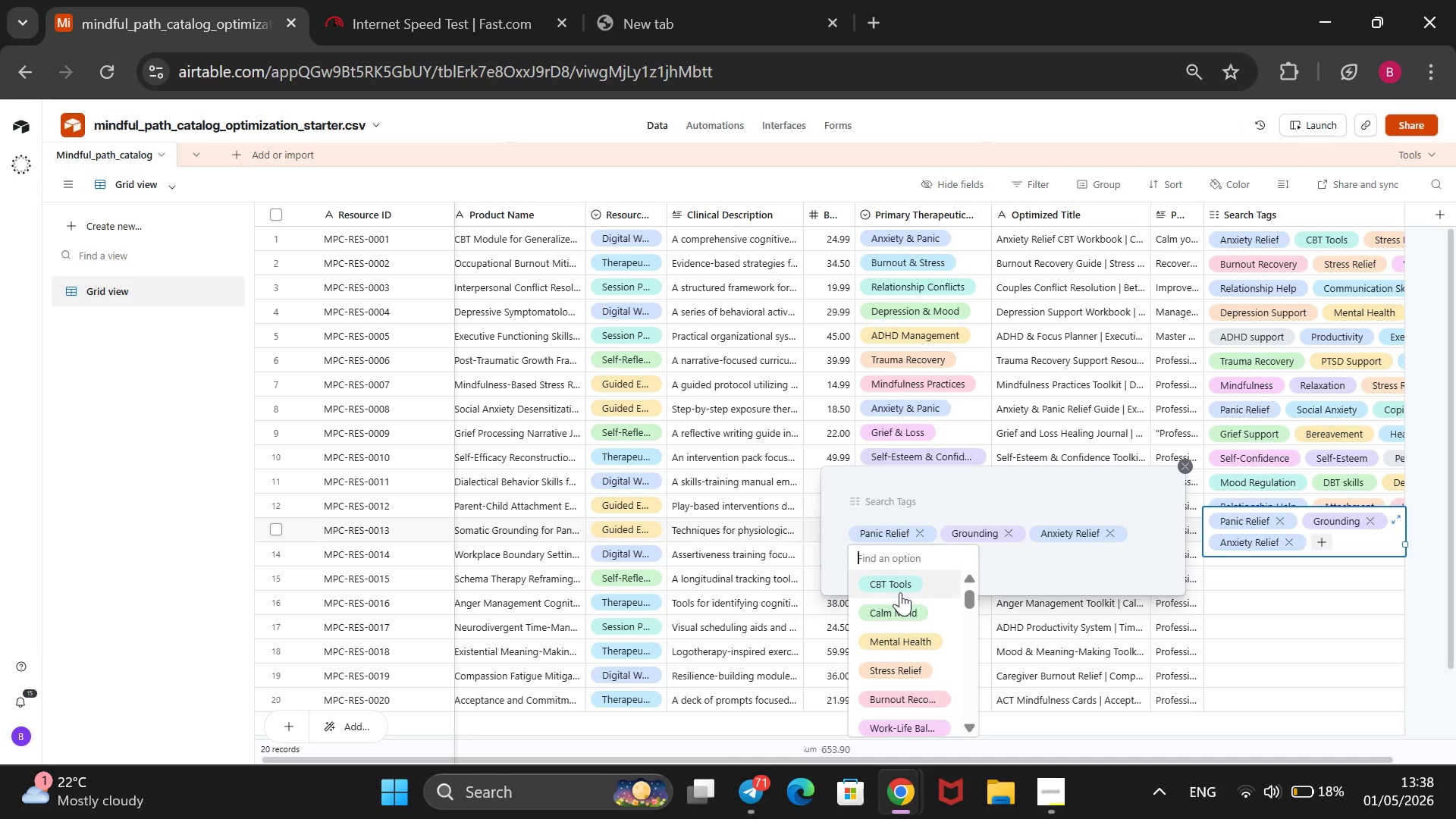 
left_click([977, 566])
 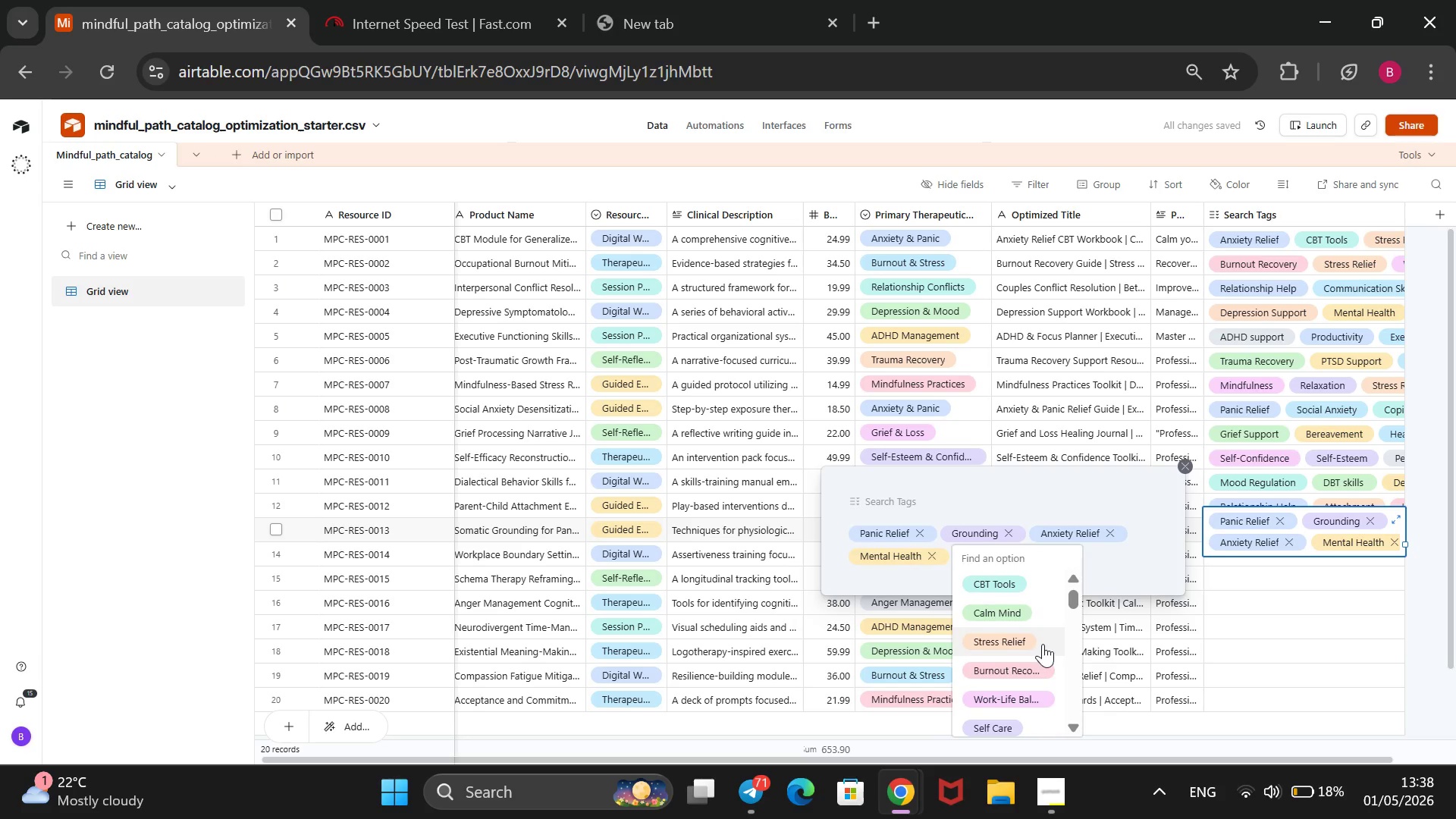 
scroll: coordinate [1050, 648], scroll_direction: down, amount: 18.0
 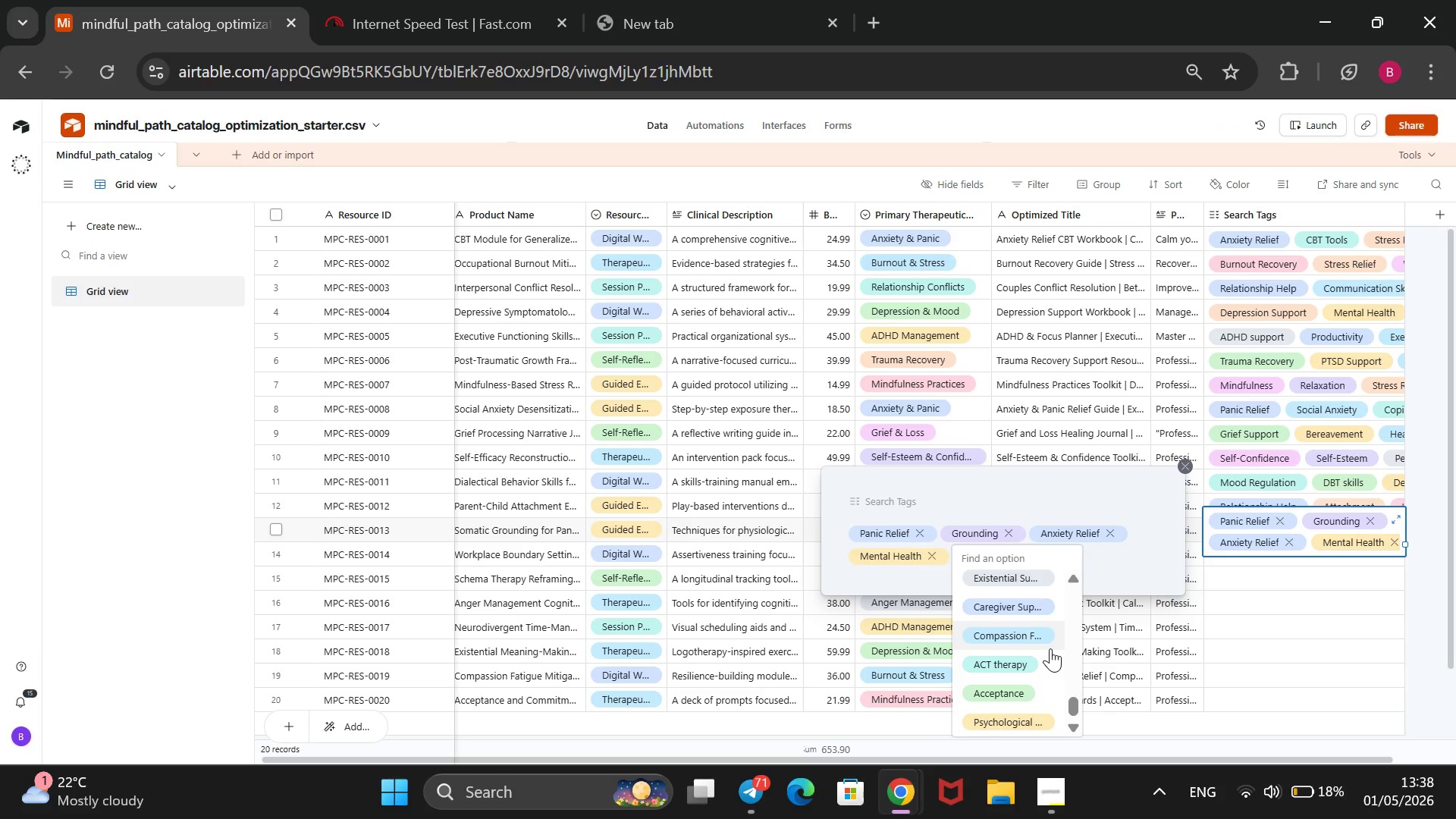 
scroll: coordinate [1050, 648], scroll_direction: none, amount: 0.0
 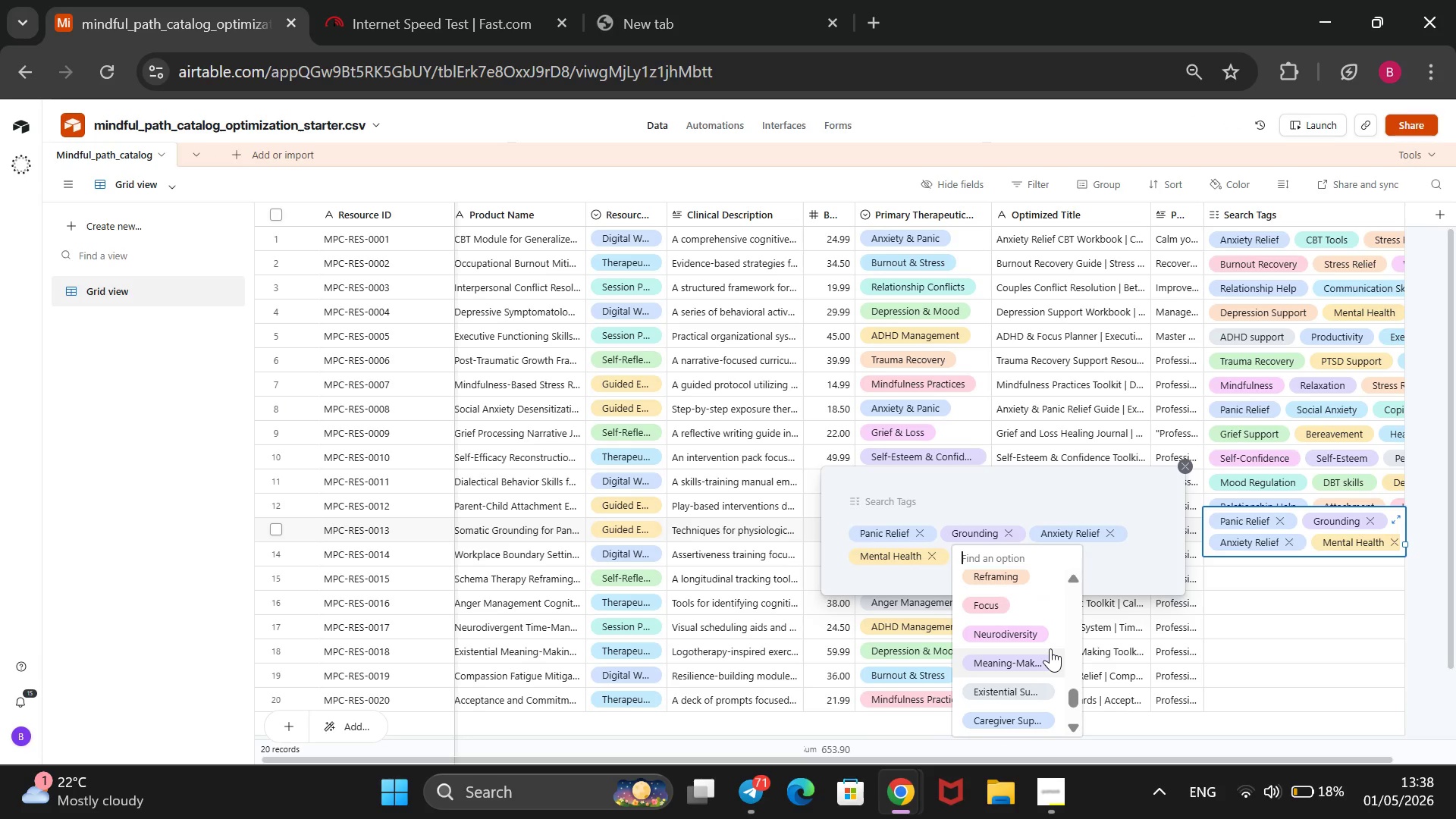 
scroll: coordinate [1050, 648], scroll_direction: down, amount: 1.0
 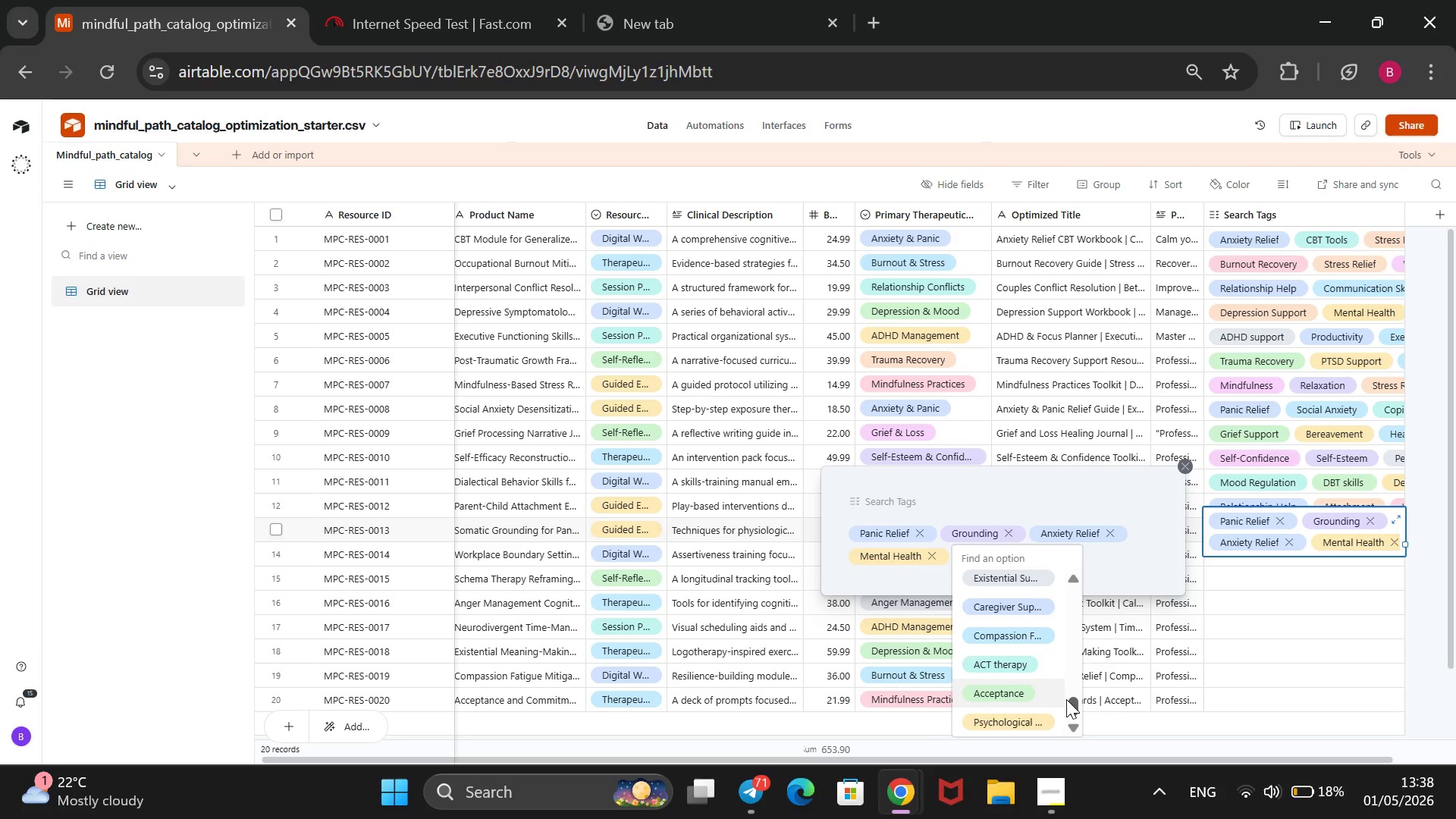 
scroll: coordinate [1066, 699], scroll_direction: none, amount: 0.0
 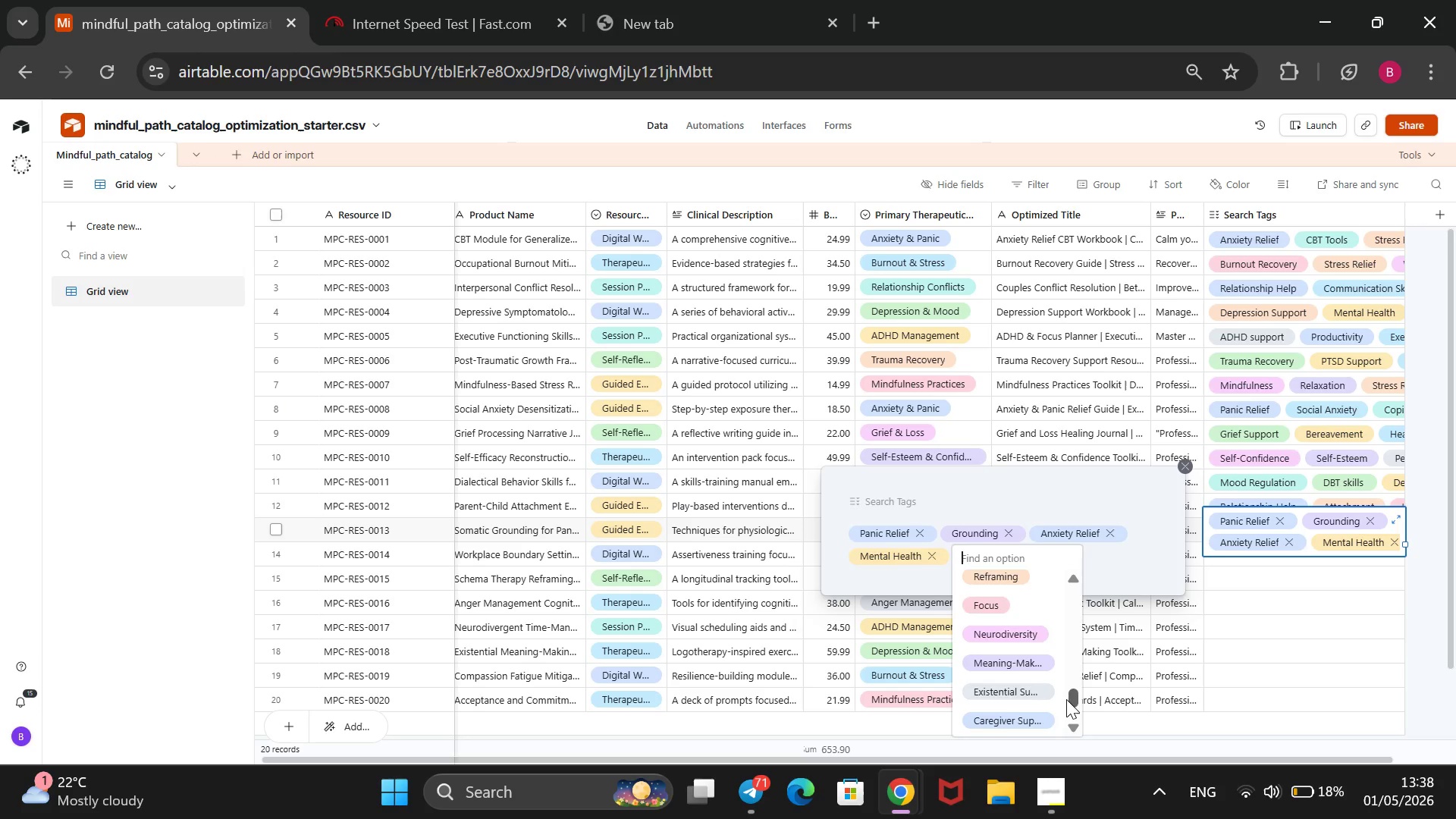 
scroll: coordinate [1066, 699], scroll_direction: up, amount: 2.0
 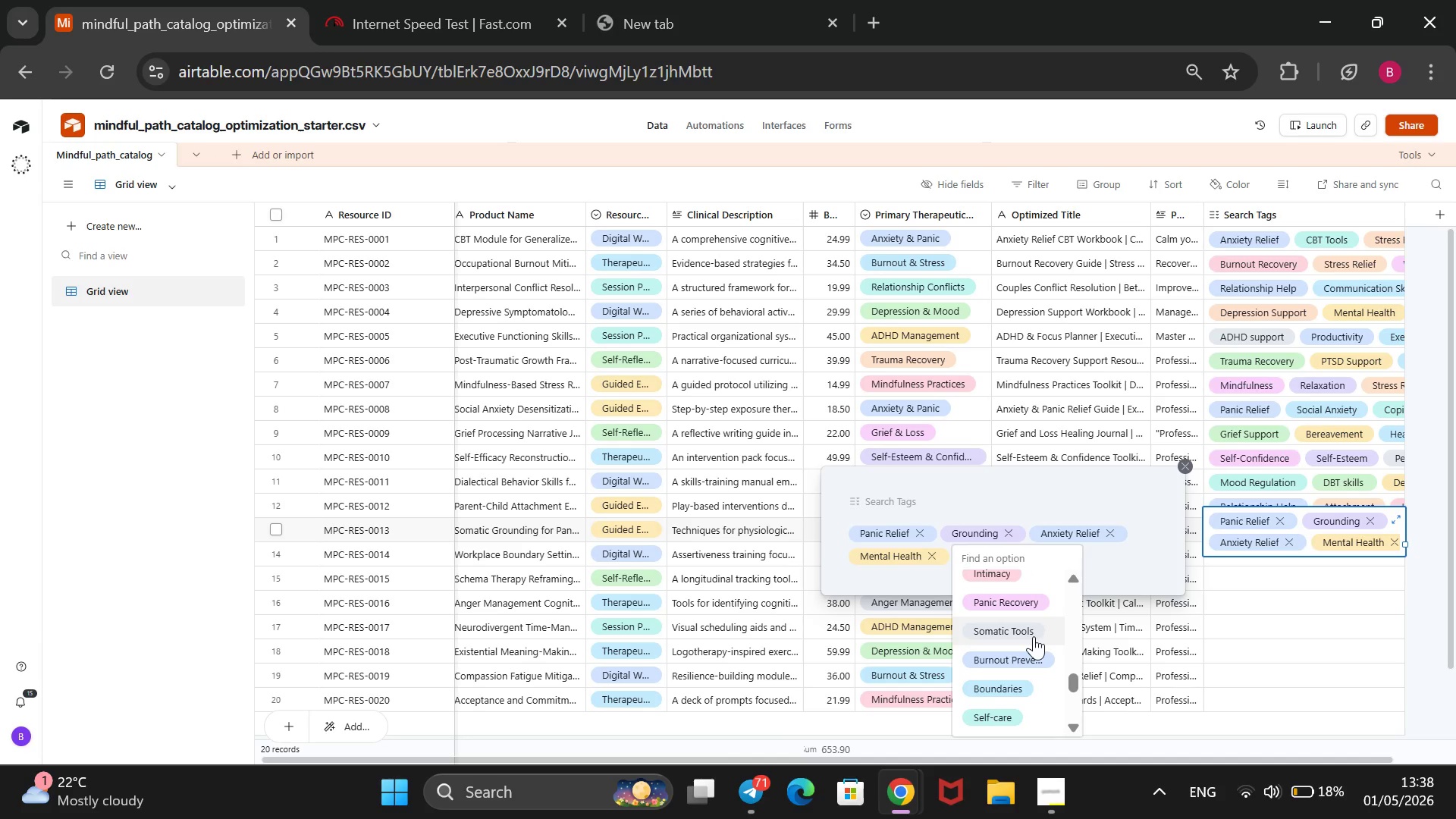 
left_click([1034, 636])
 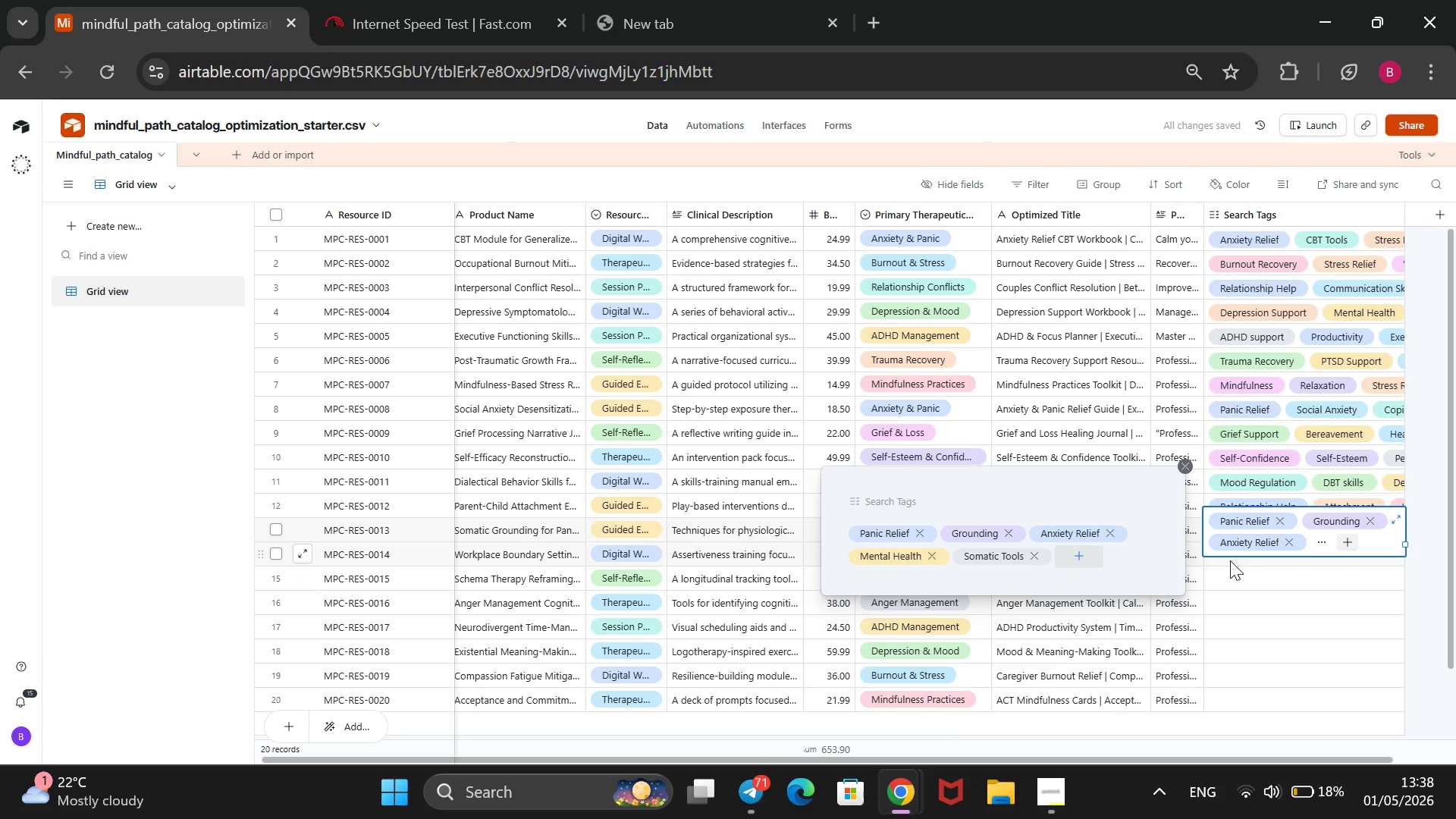 
left_click([1230, 560])
 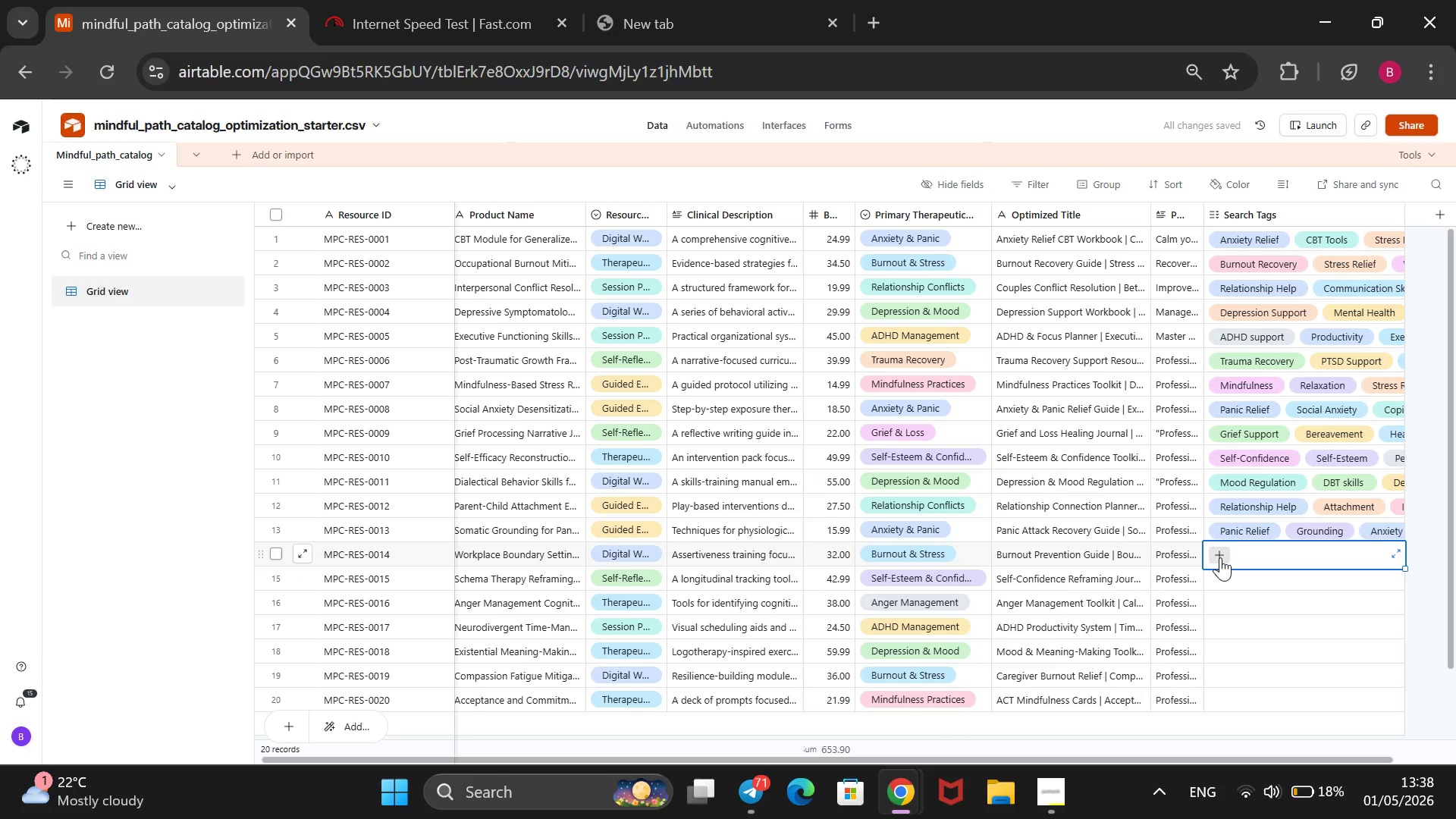 
left_click([1220, 557])
 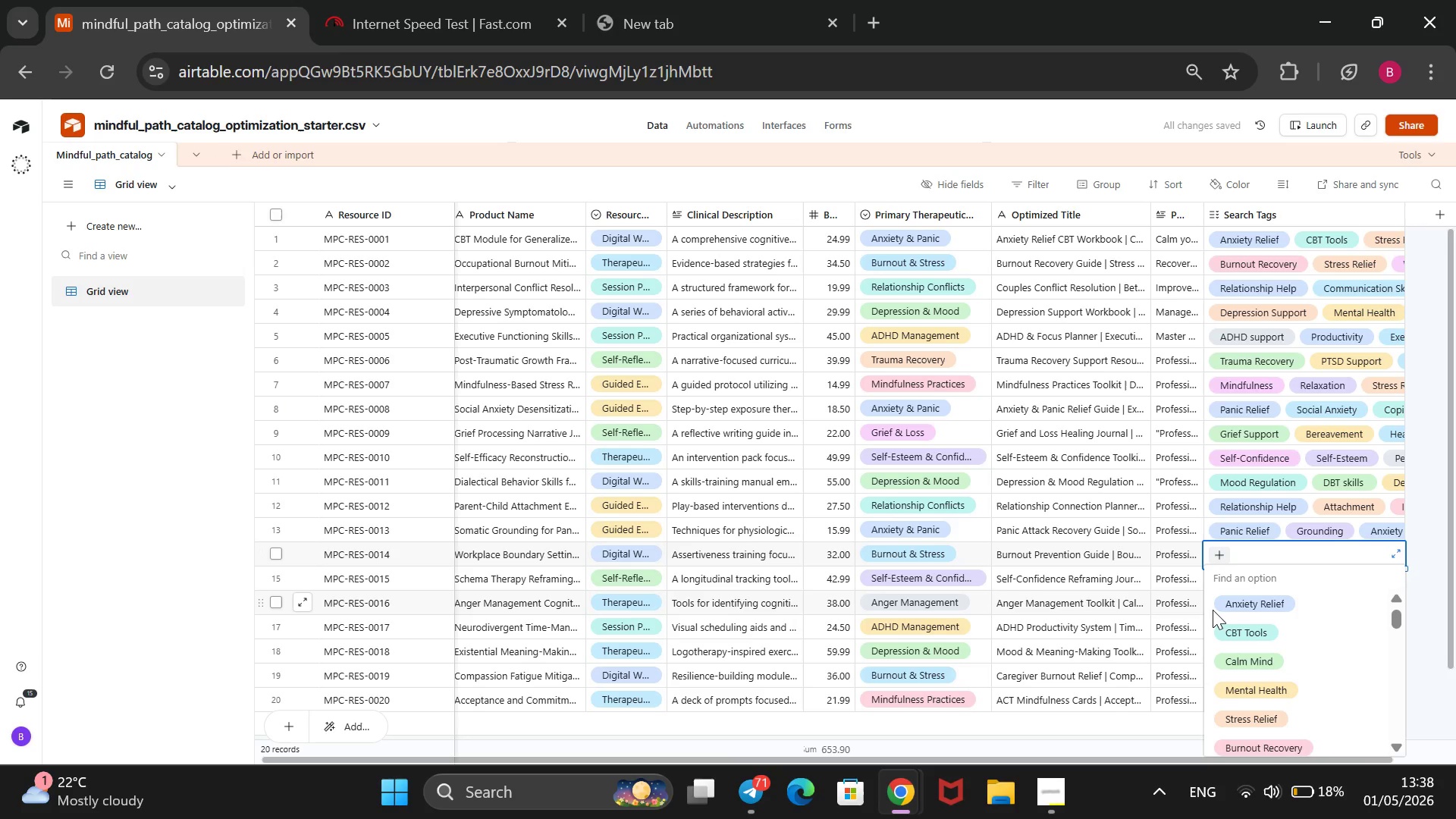 
scroll: coordinate [1239, 622], scroll_direction: down, amount: 13.0
 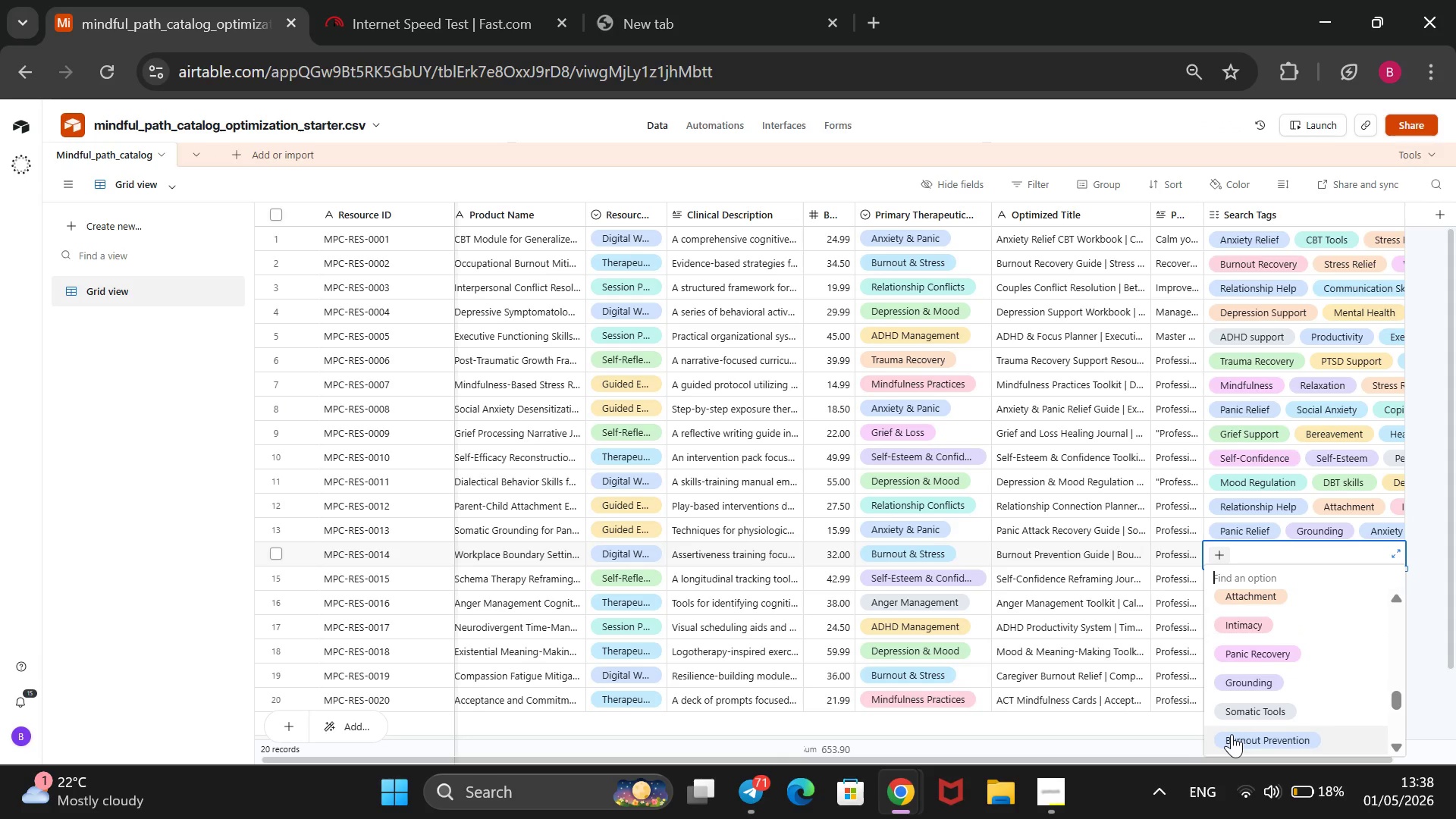 
left_click([1229, 734])
 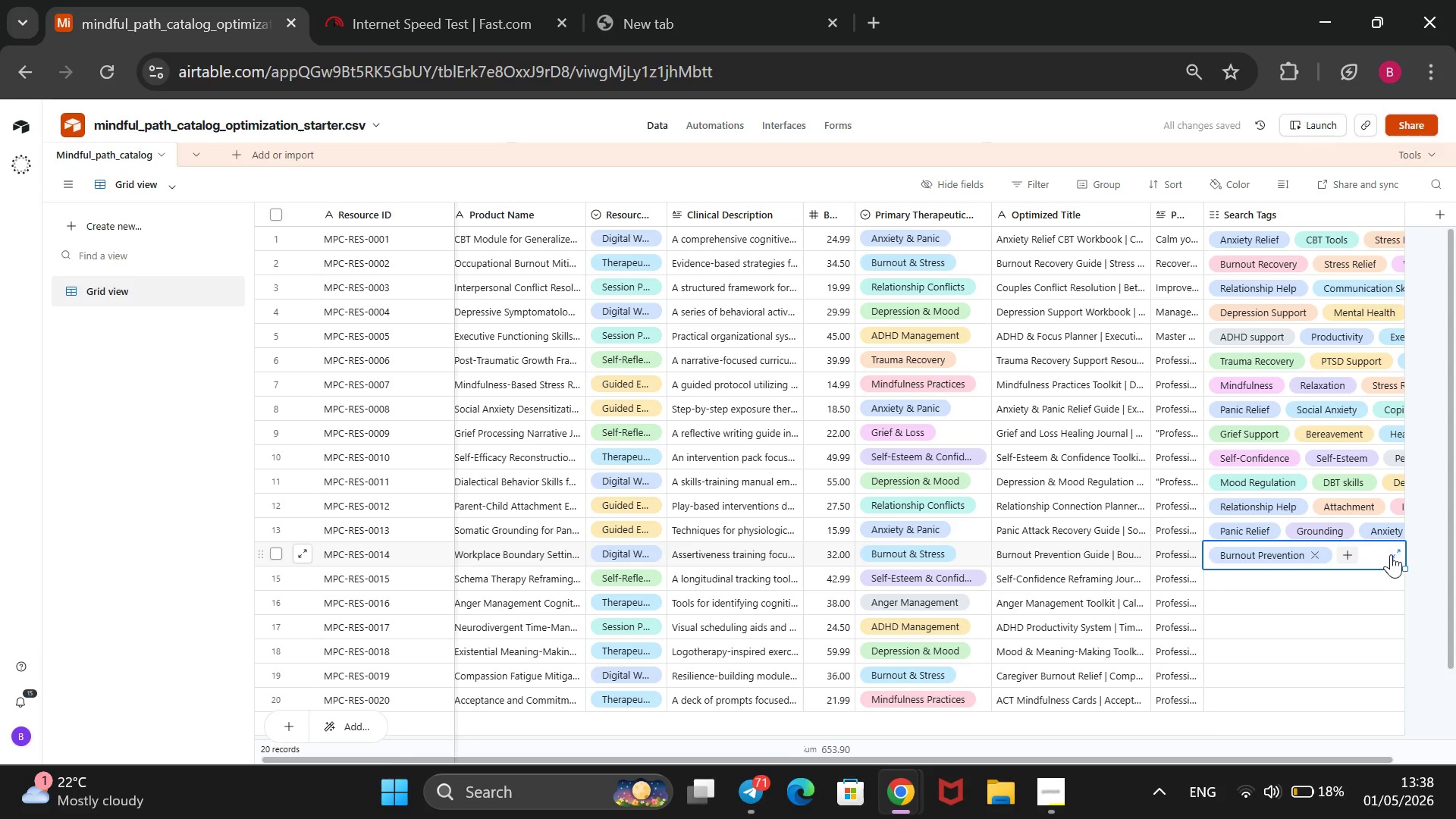 
left_click([1393, 551])
 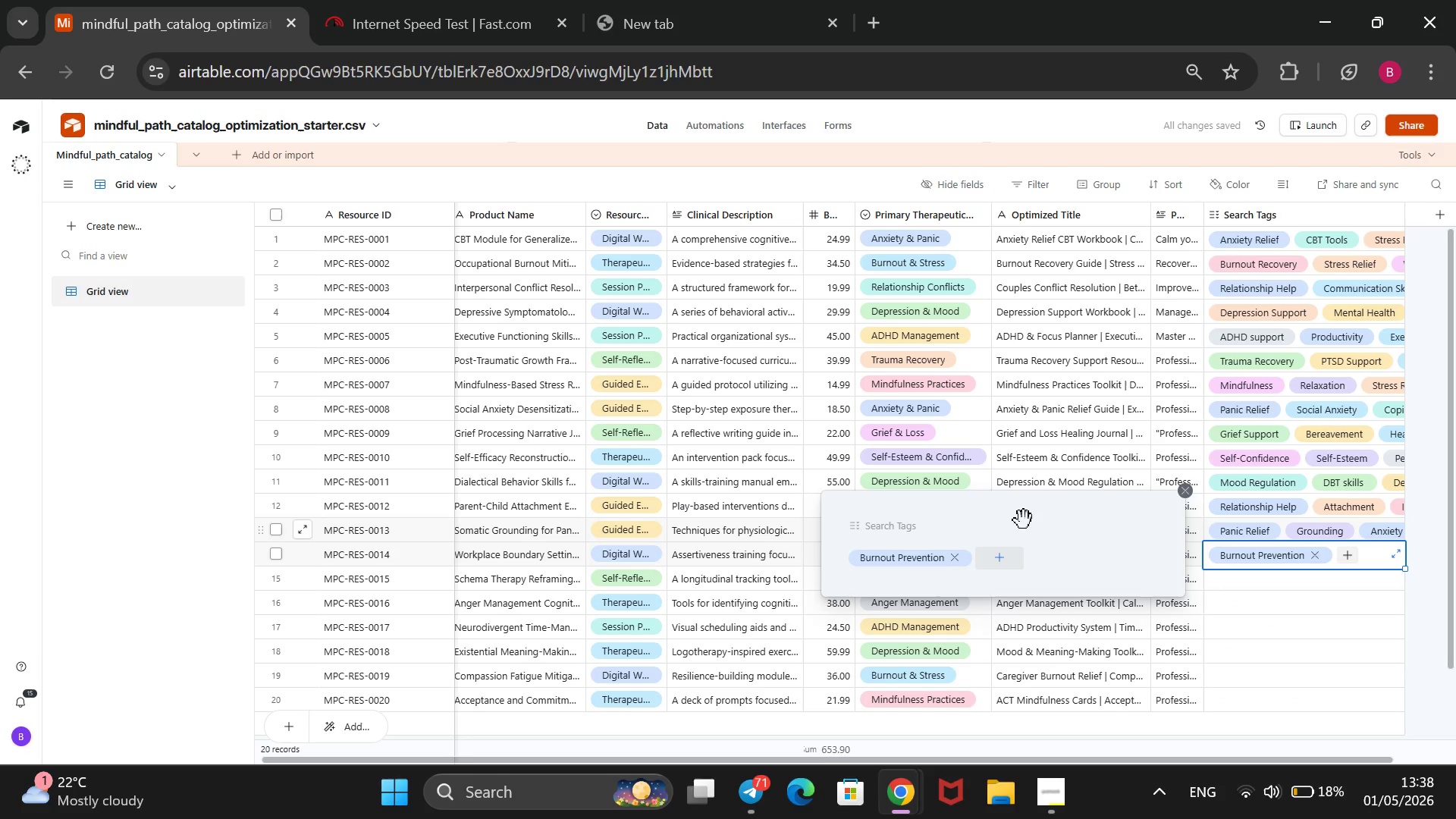 
mouse_move([1005, 563])
 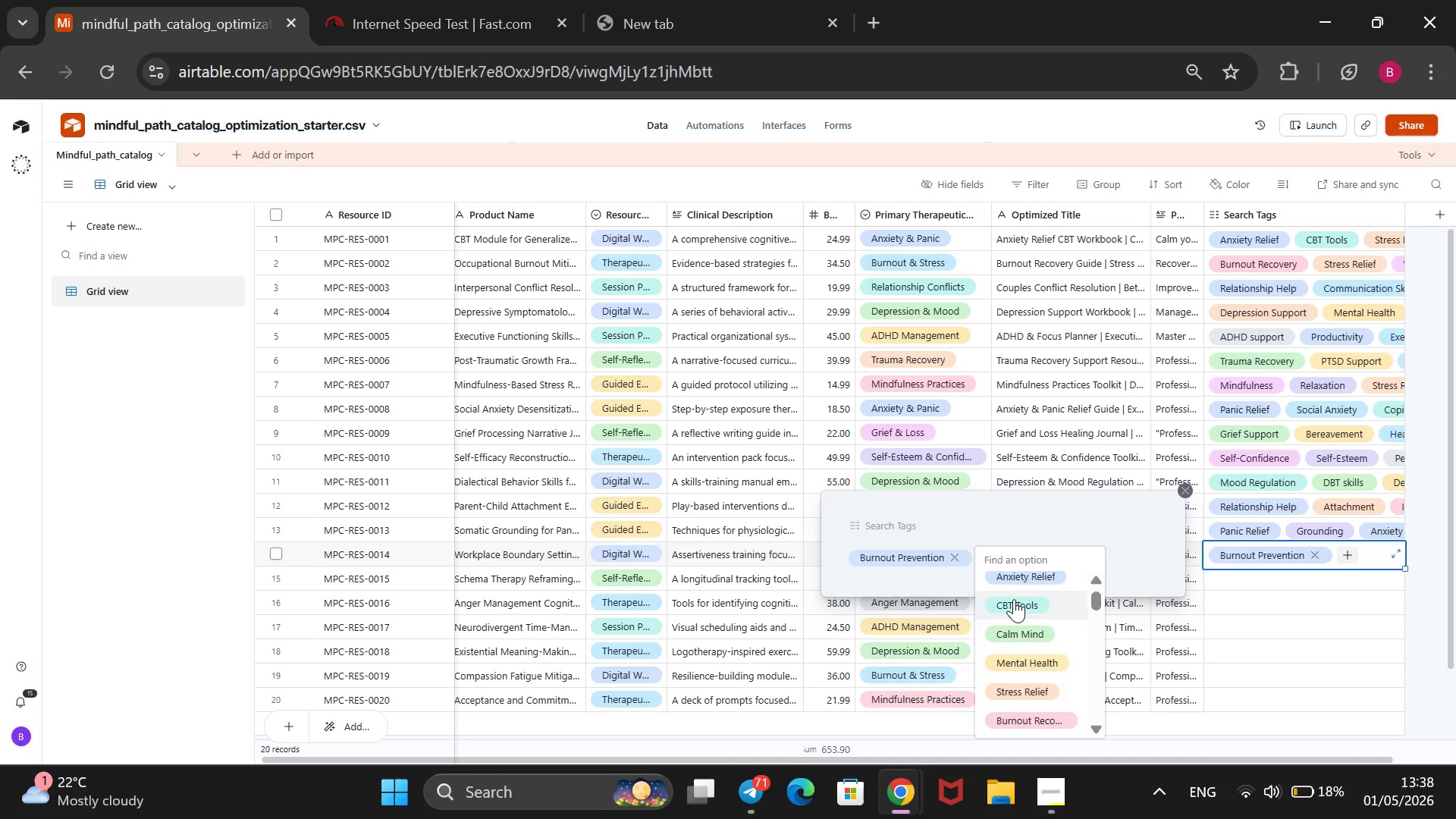 
scroll: coordinate [1019, 615], scroll_direction: down, amount: 20.0
 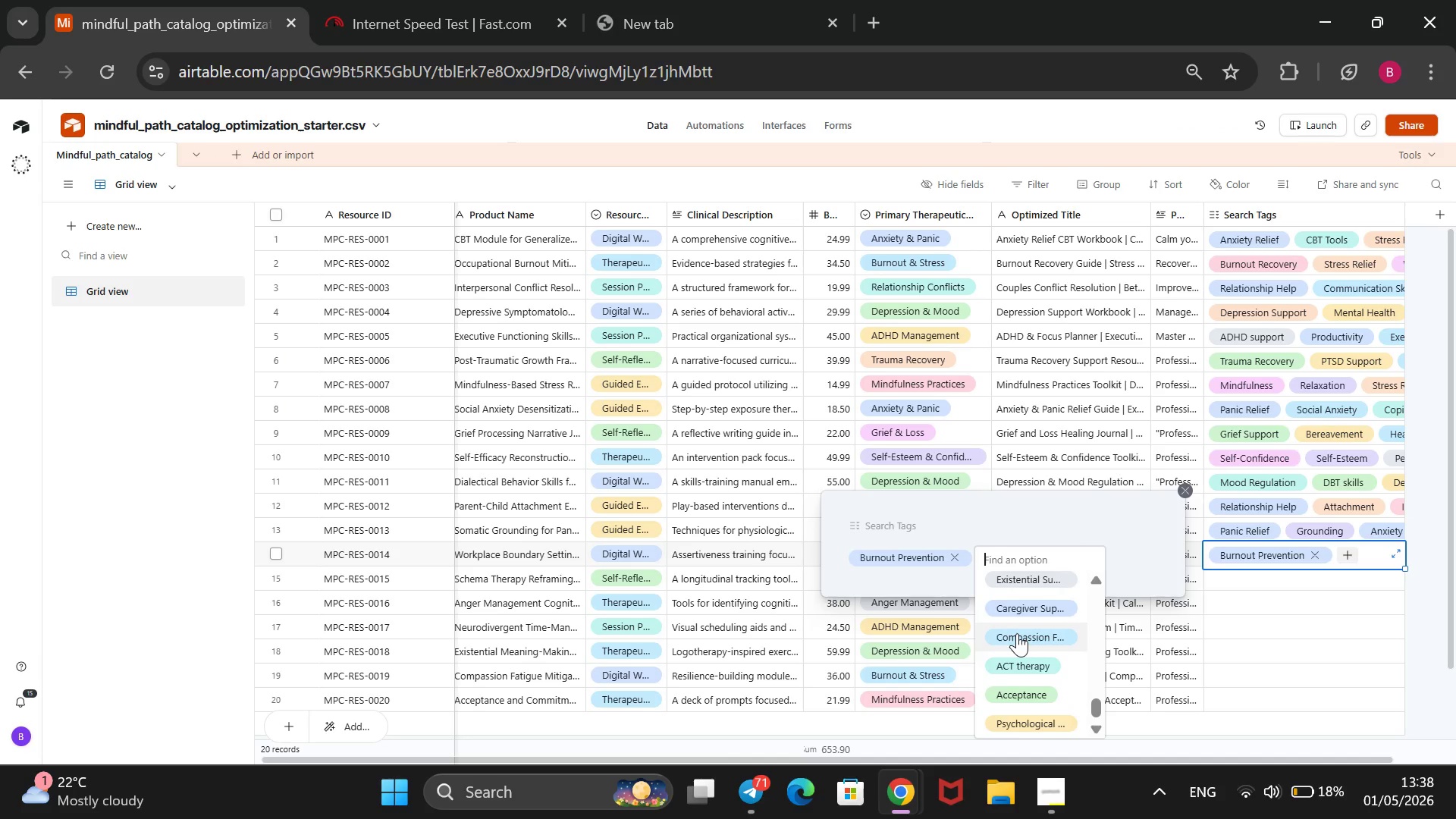 
scroll: coordinate [1017, 633], scroll_direction: none, amount: 0.0
 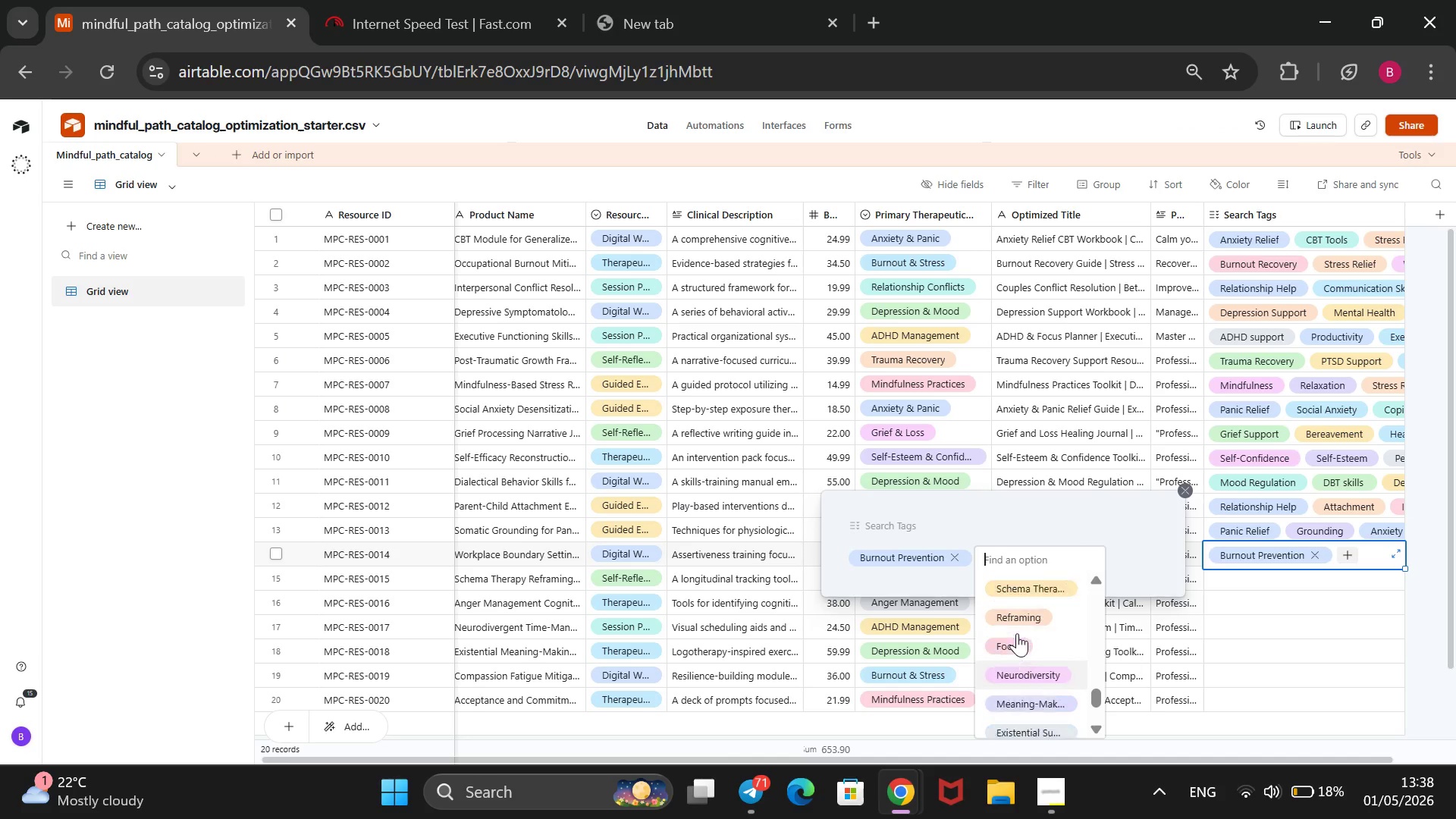 
scroll: coordinate [1017, 633], scroll_direction: up, amount: 1.0
 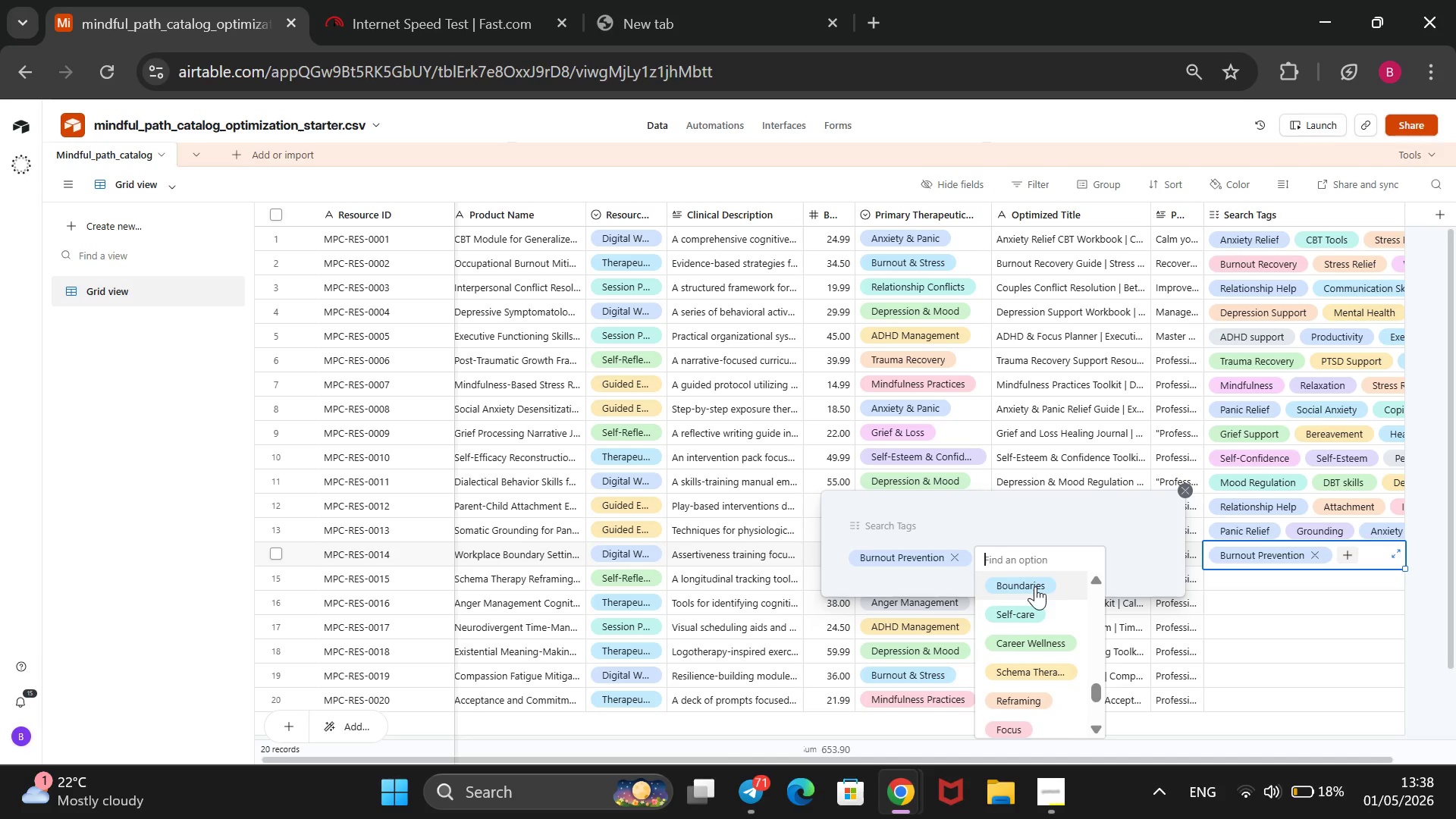 
left_click([1035, 587])
 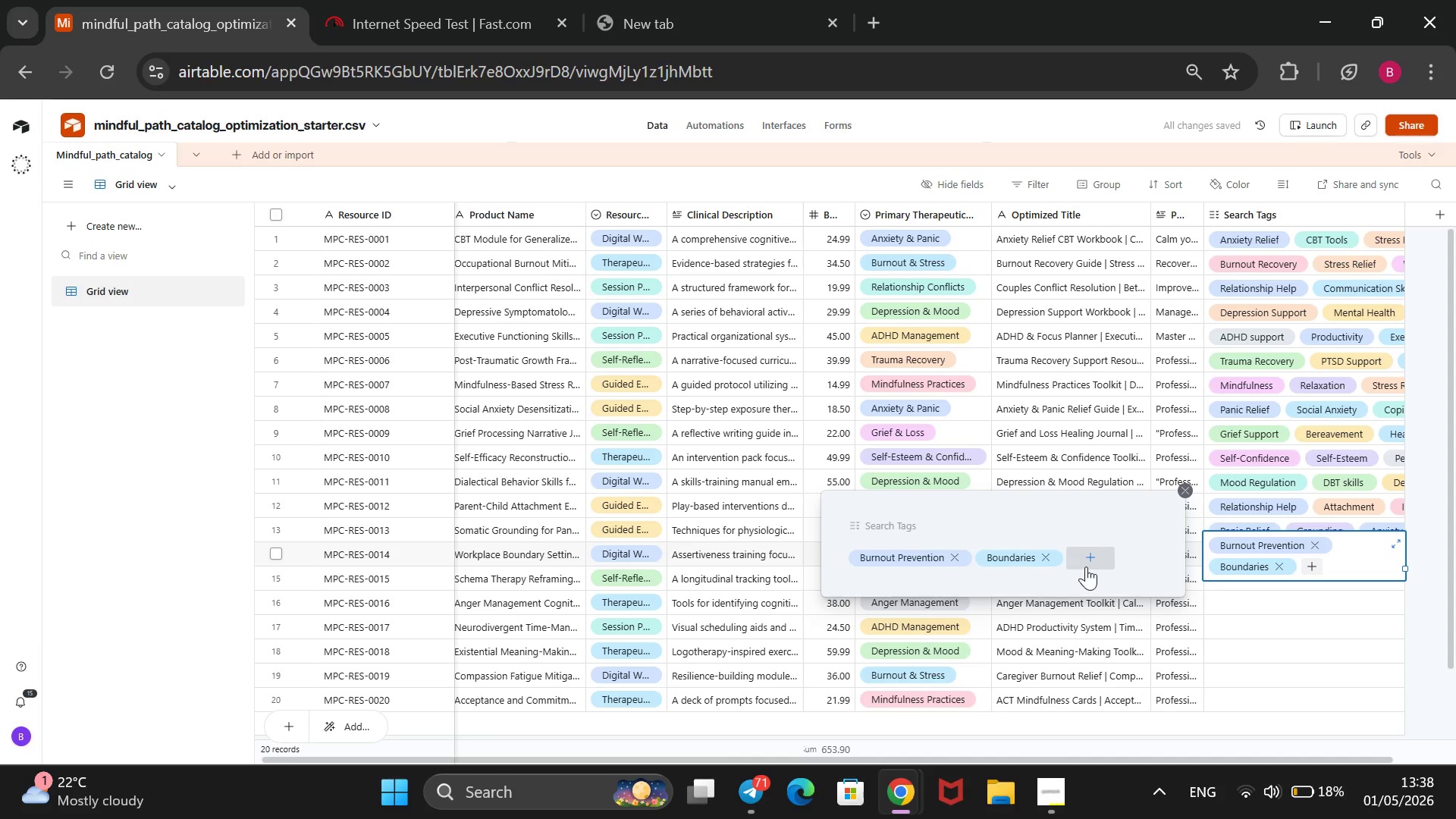 
left_click([1086, 566])
 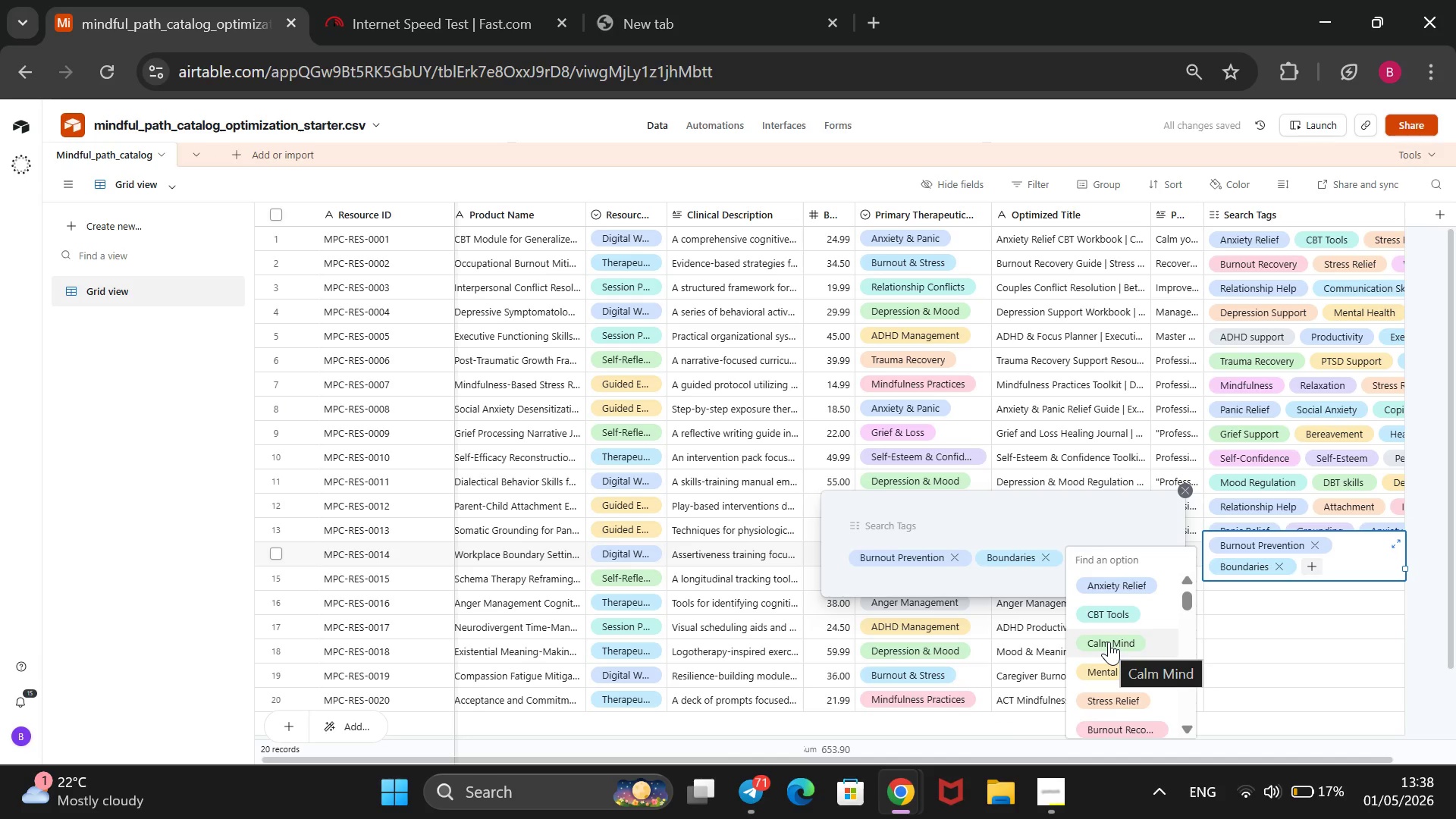 
wait(5.36)
 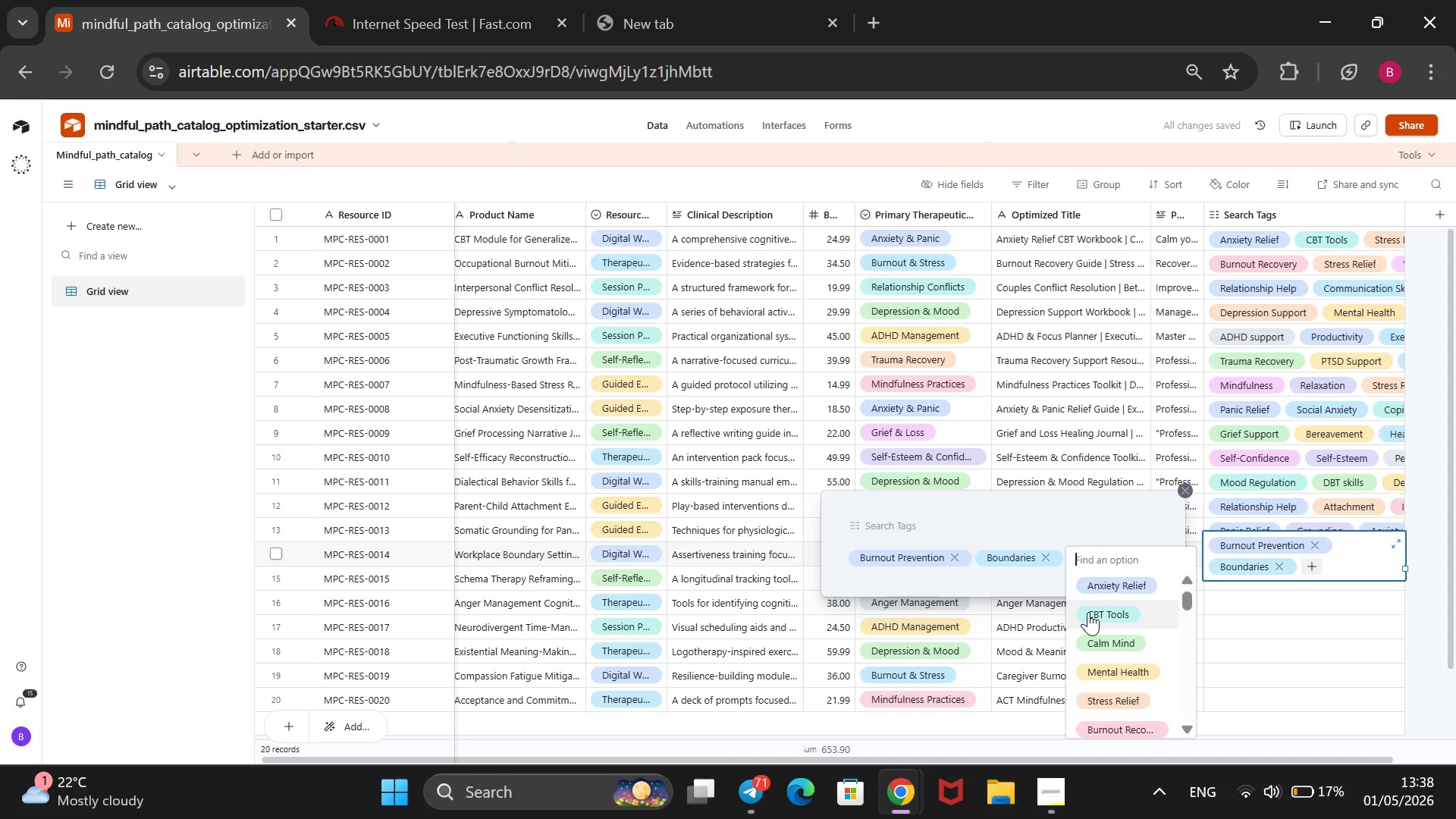 
scroll: coordinate [1107, 644], scroll_direction: down, amount: 12.0
 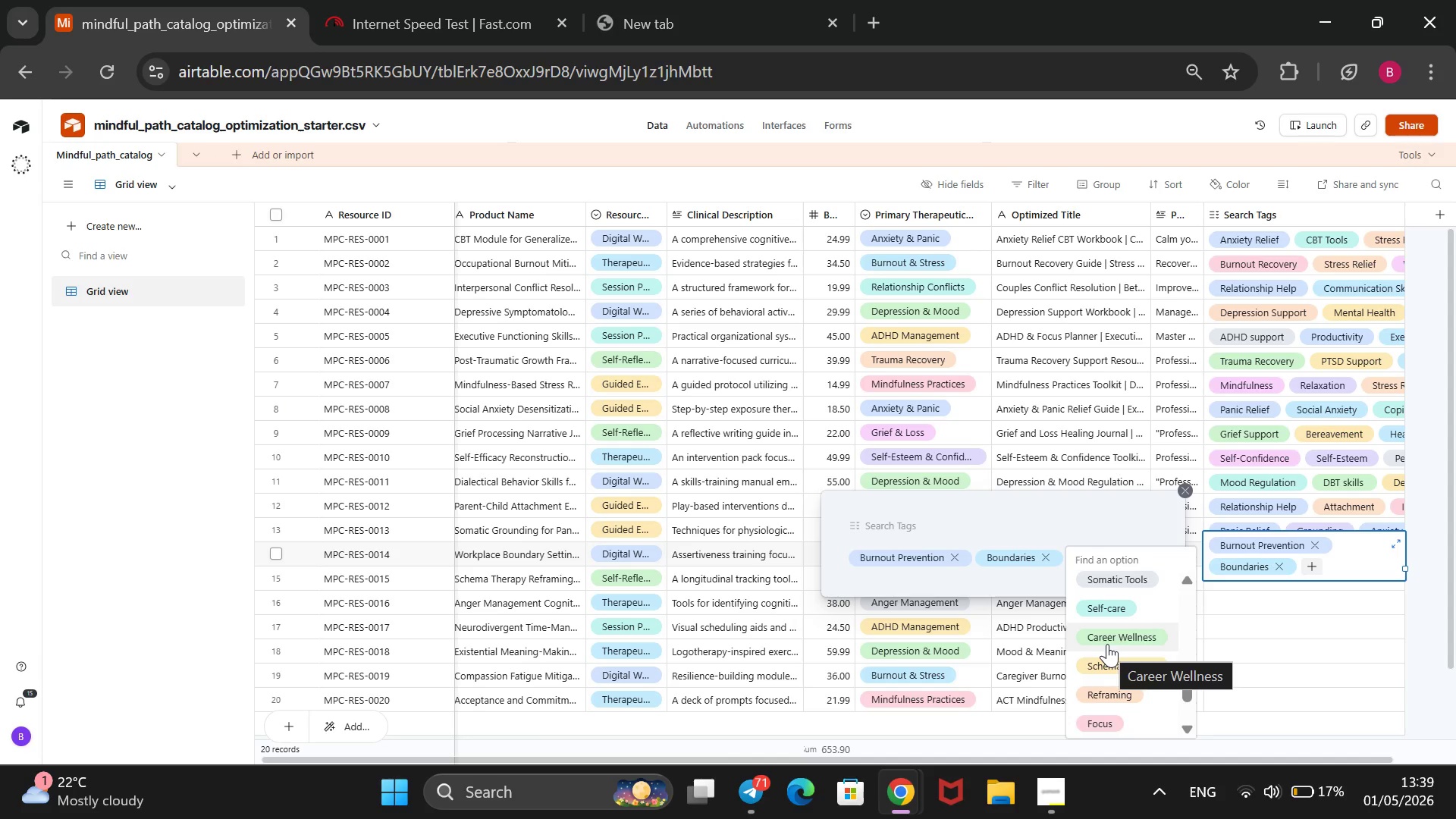 
left_click([1107, 644])
 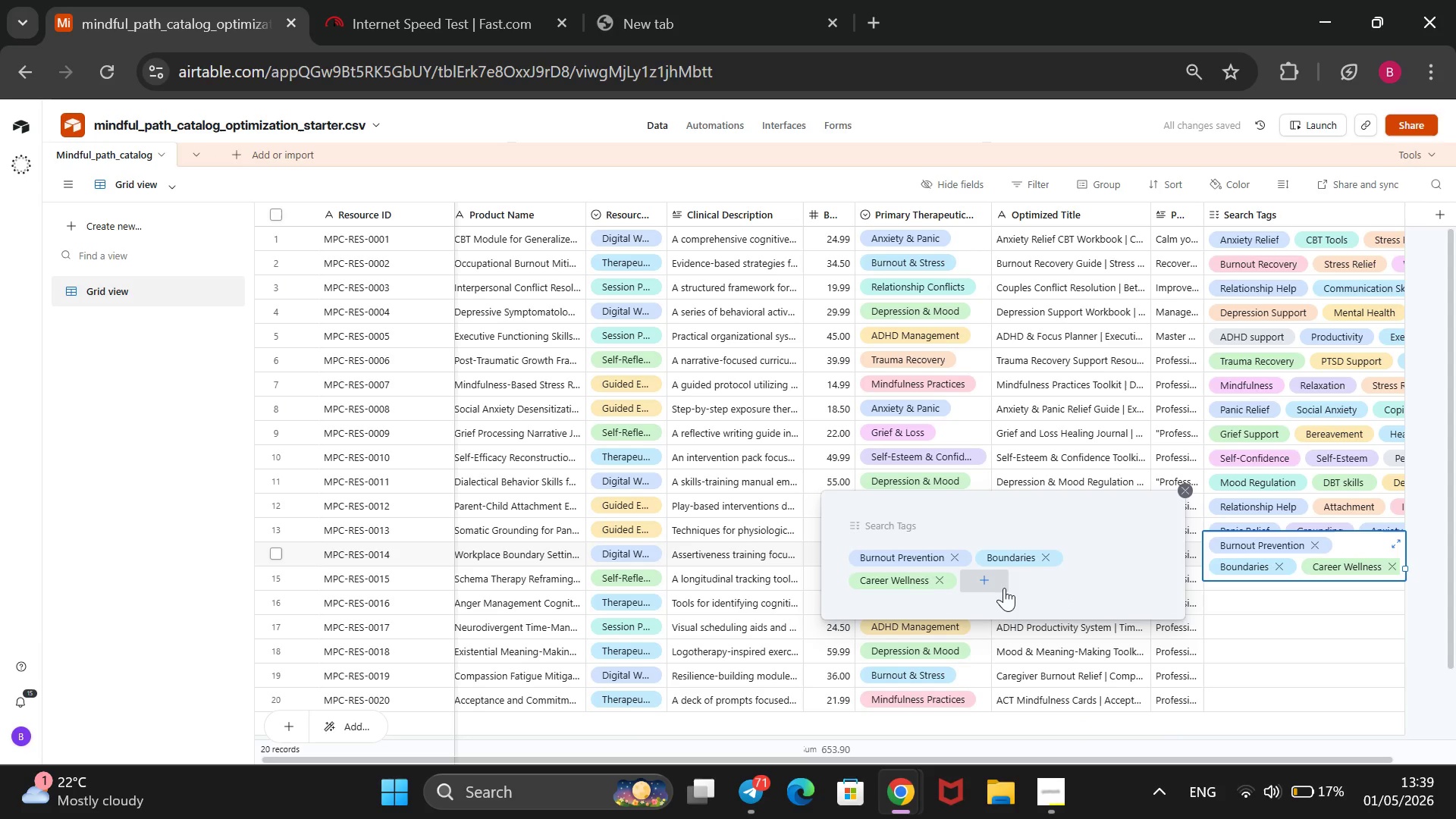 
left_click([1004, 588])
 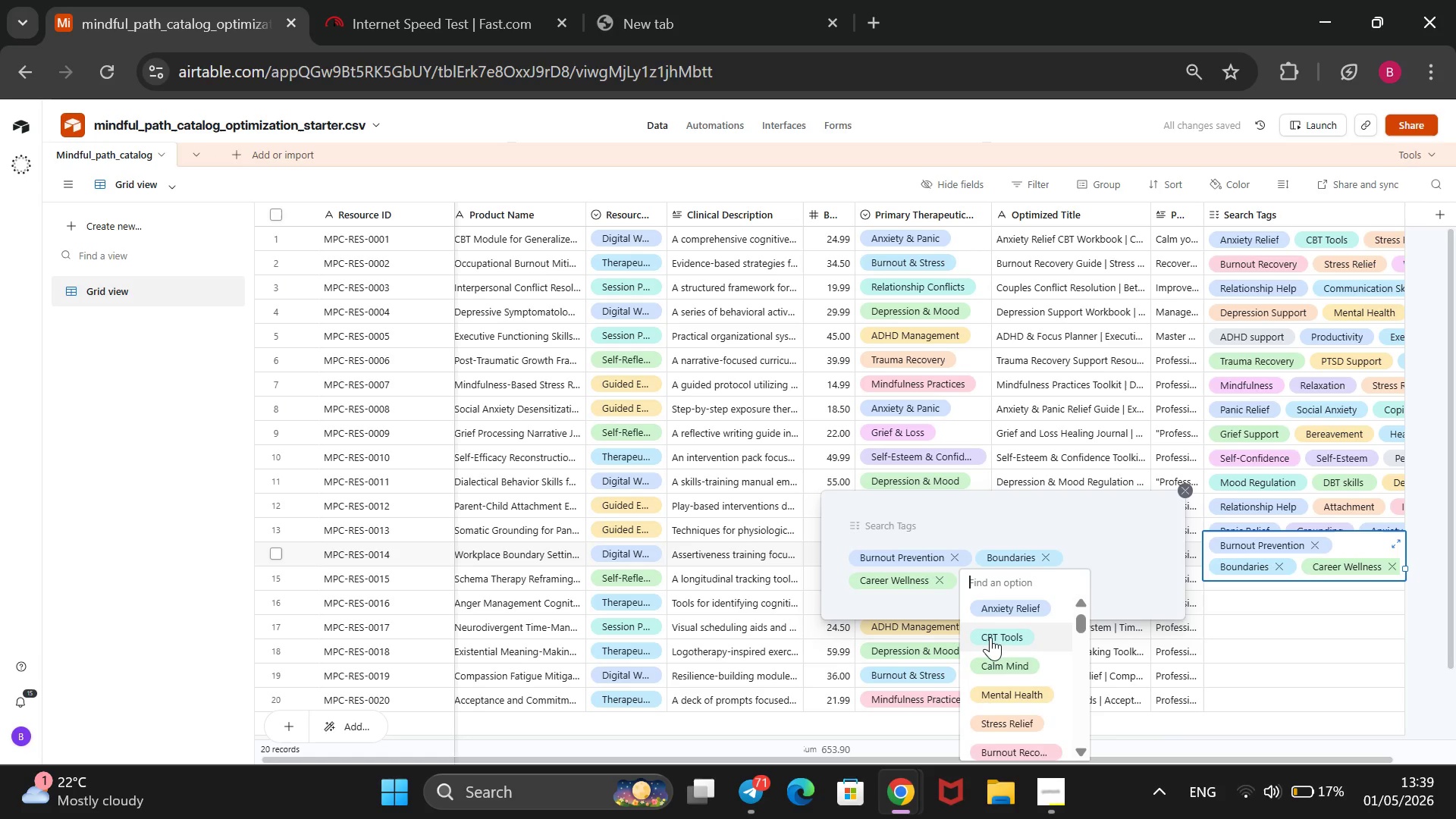 
scroll: coordinate [989, 636], scroll_direction: down, amount: 9.0
 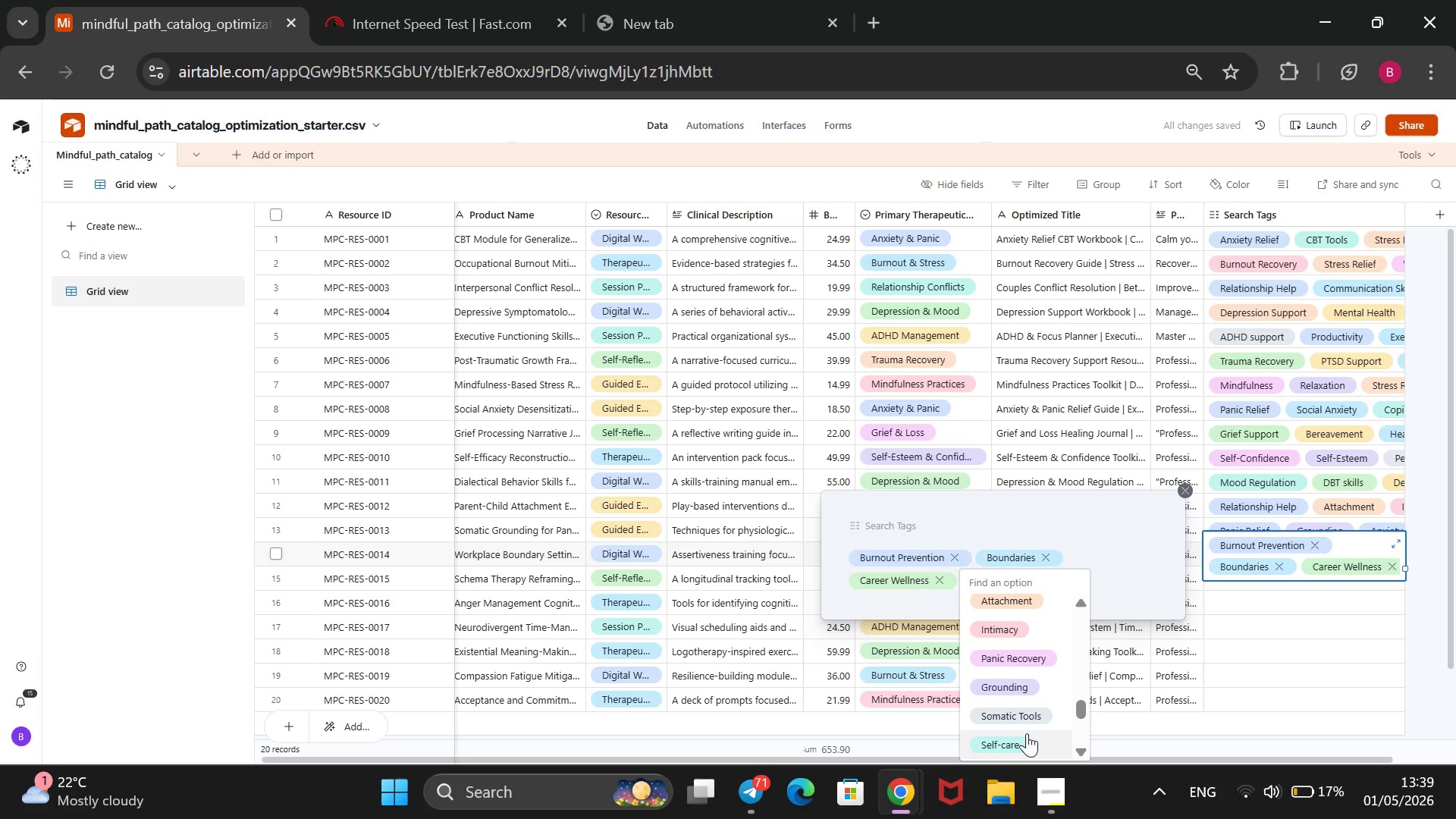 
left_click([1026, 736])
 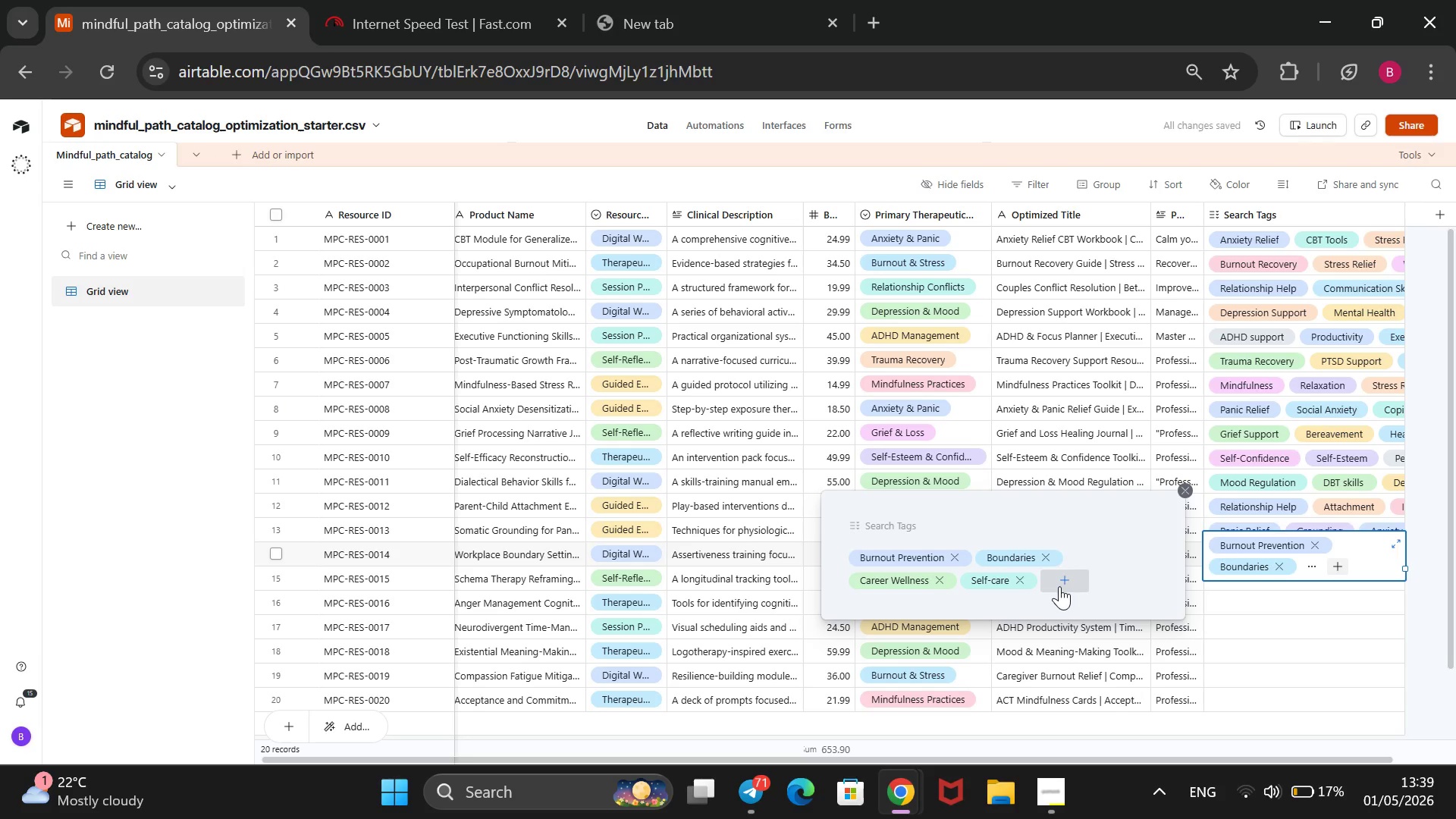 
left_click([1060, 587])
 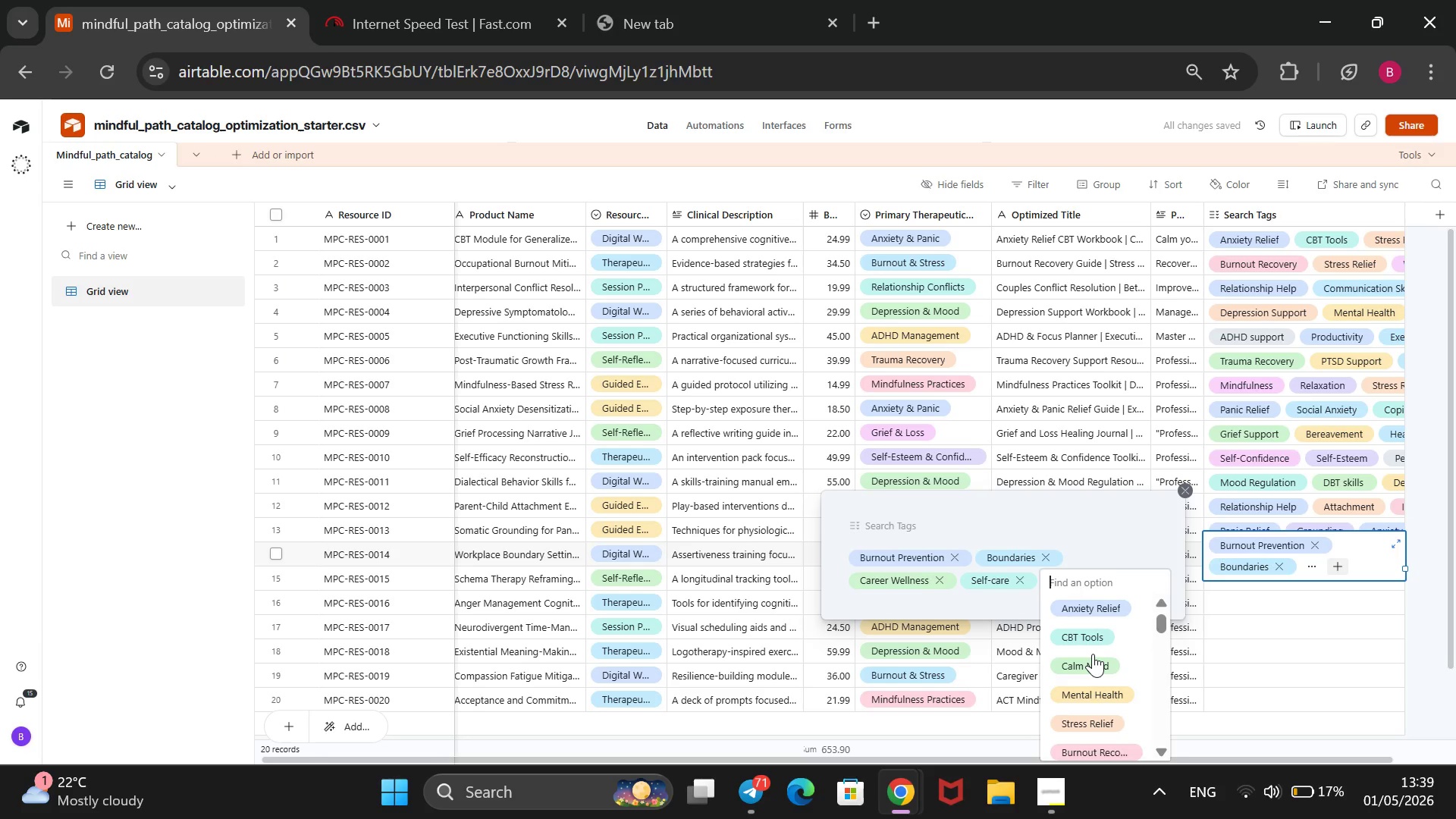 
wait(5.59)
 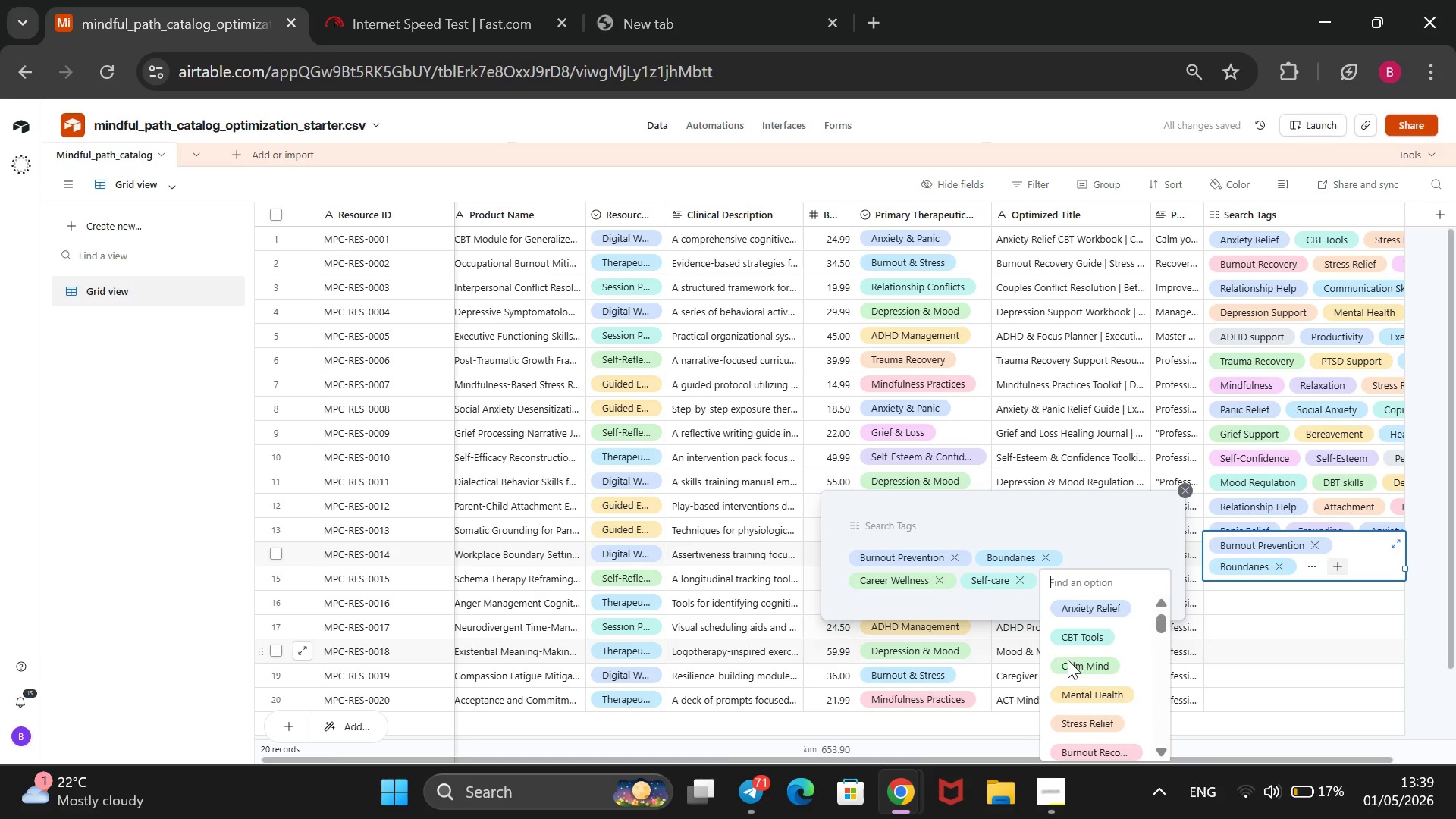 
scroll: coordinate [1079, 677], scroll_direction: down, amount: 18.0
 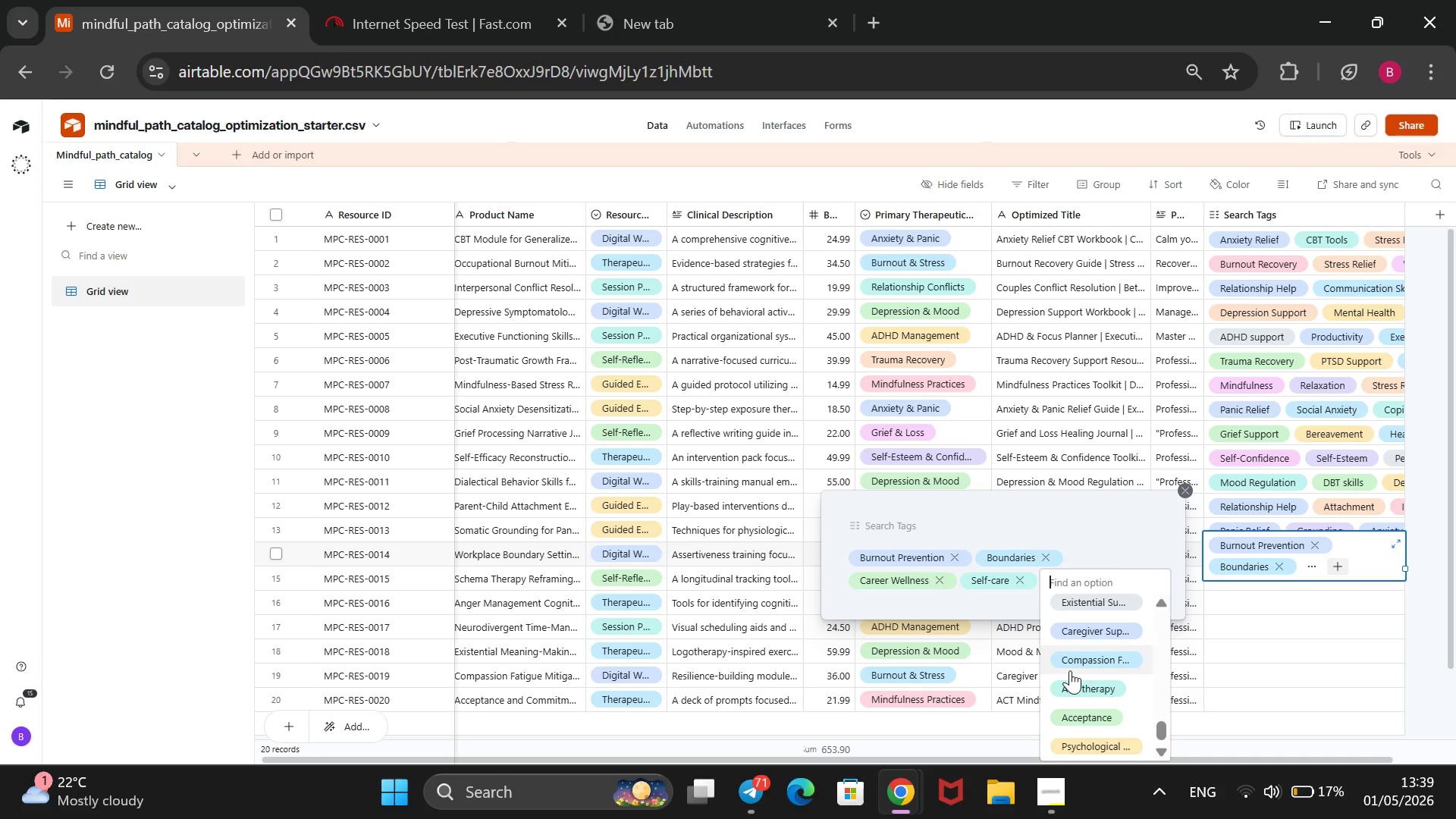 
scroll: coordinate [1070, 670], scroll_direction: up, amount: 5.0
 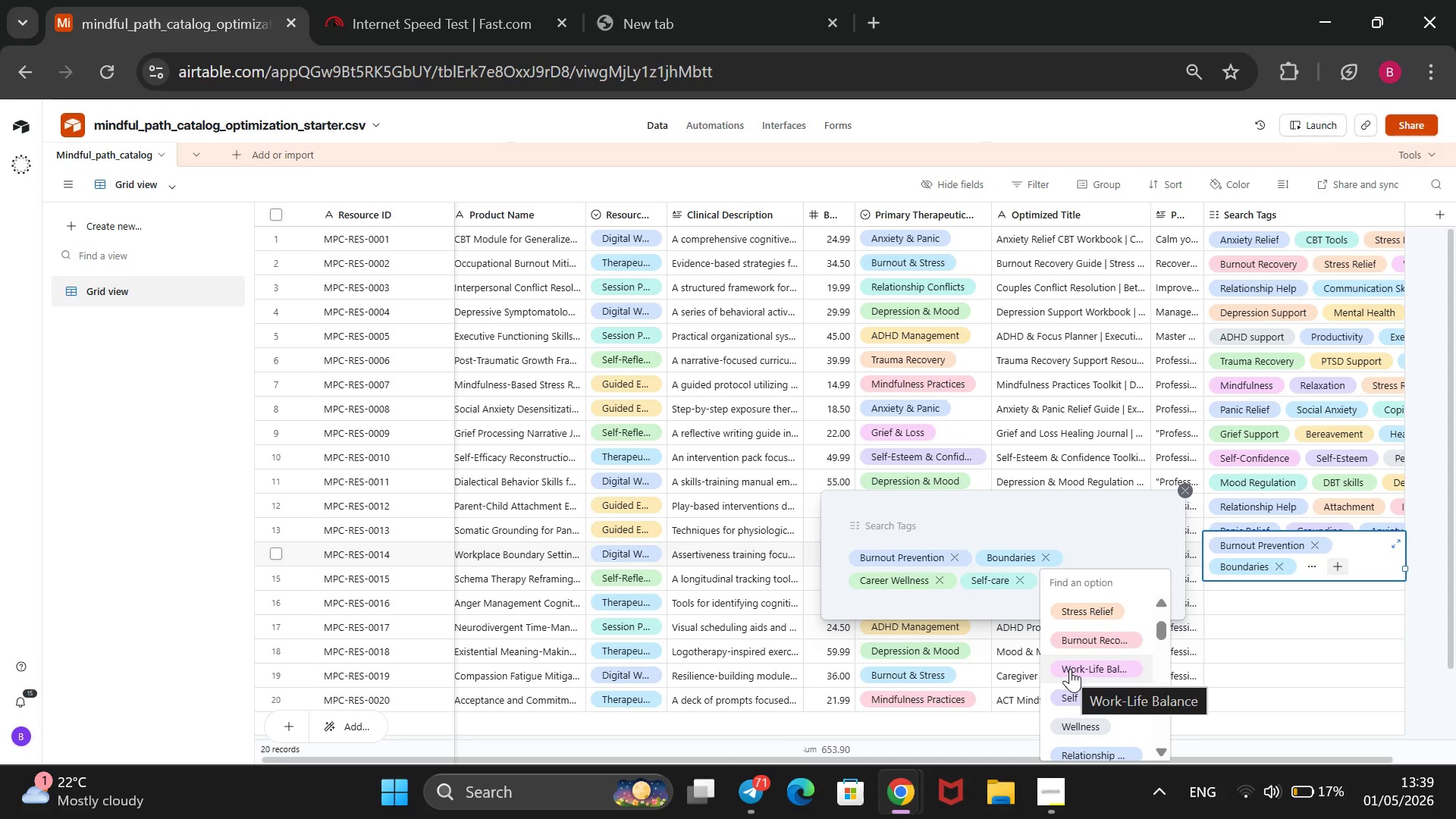 
left_click([1070, 669])
 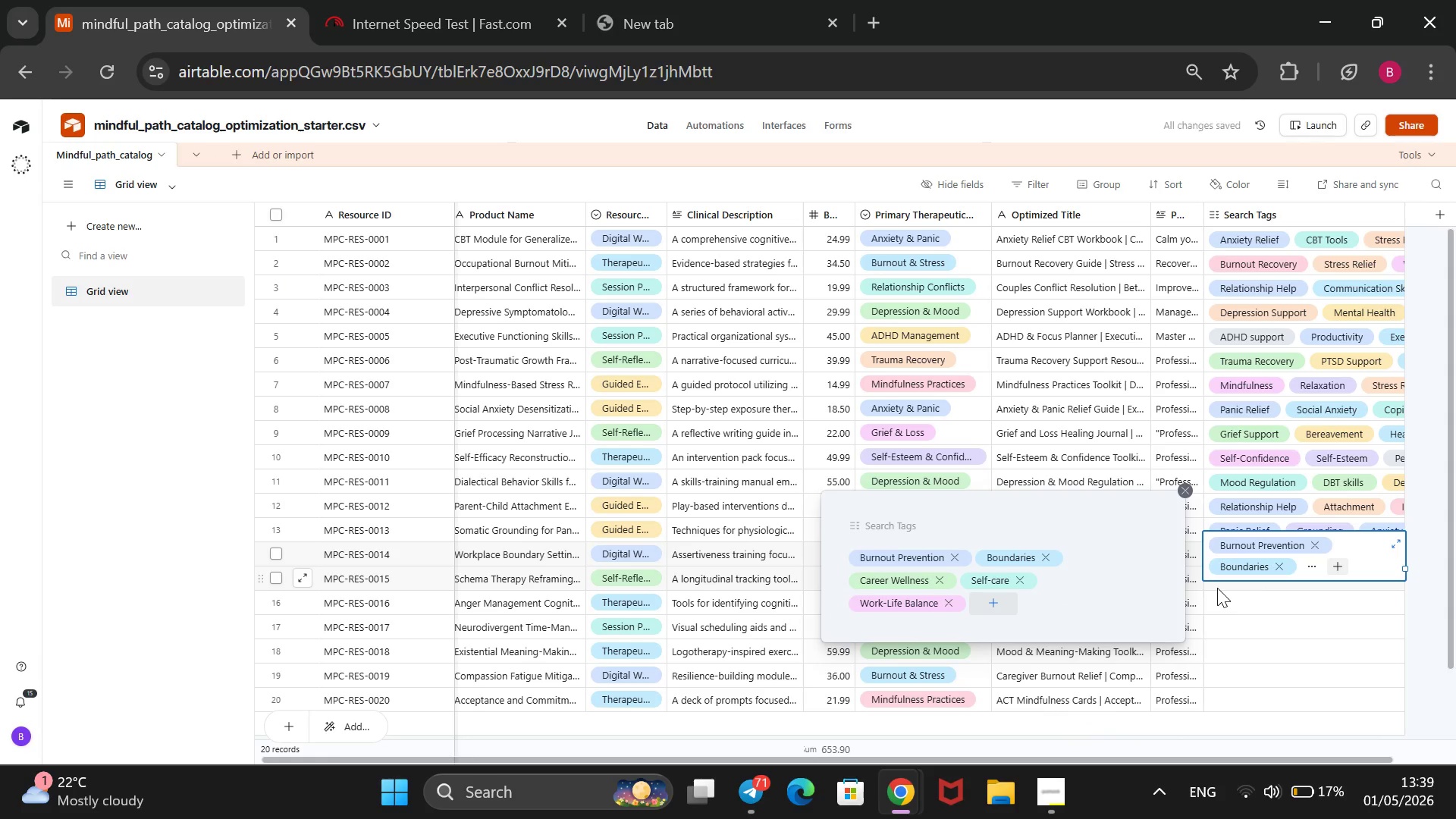 
left_click([1217, 588])
 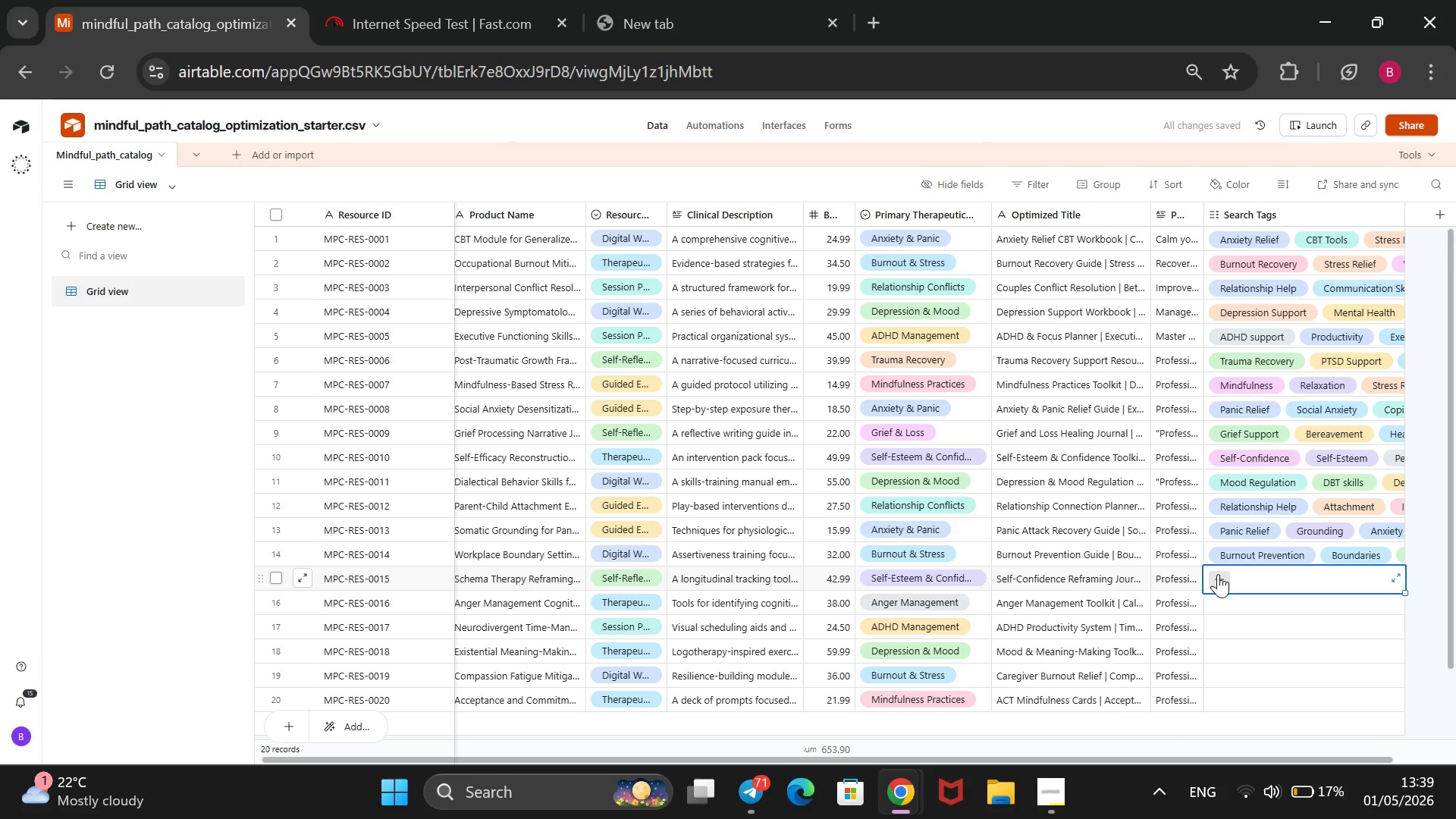 
left_click([1218, 574])
 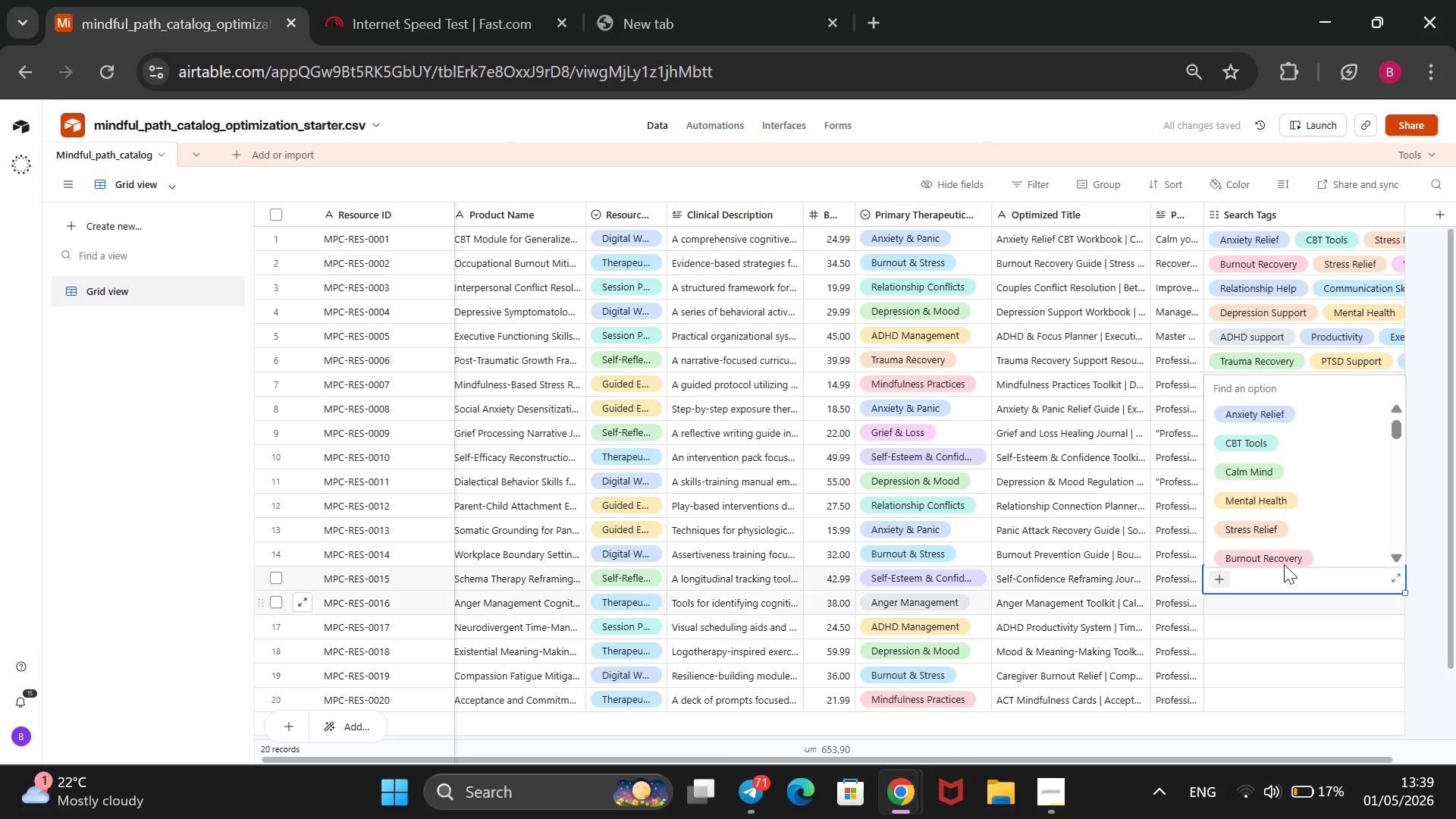 
scroll: coordinate [1270, 532], scroll_direction: down, amount: 19.0
 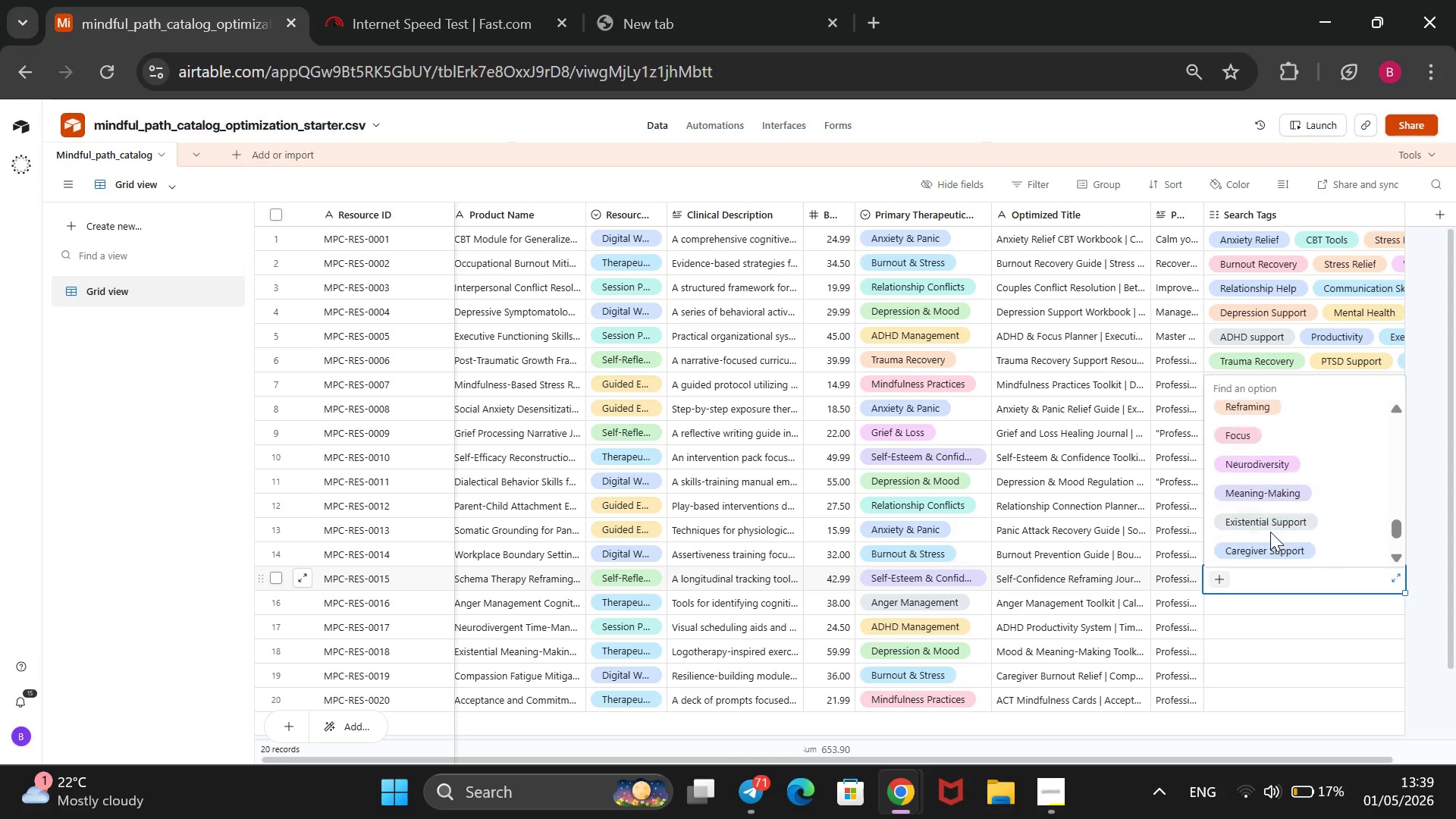 
scroll: coordinate [1270, 532], scroll_direction: none, amount: 0.0
 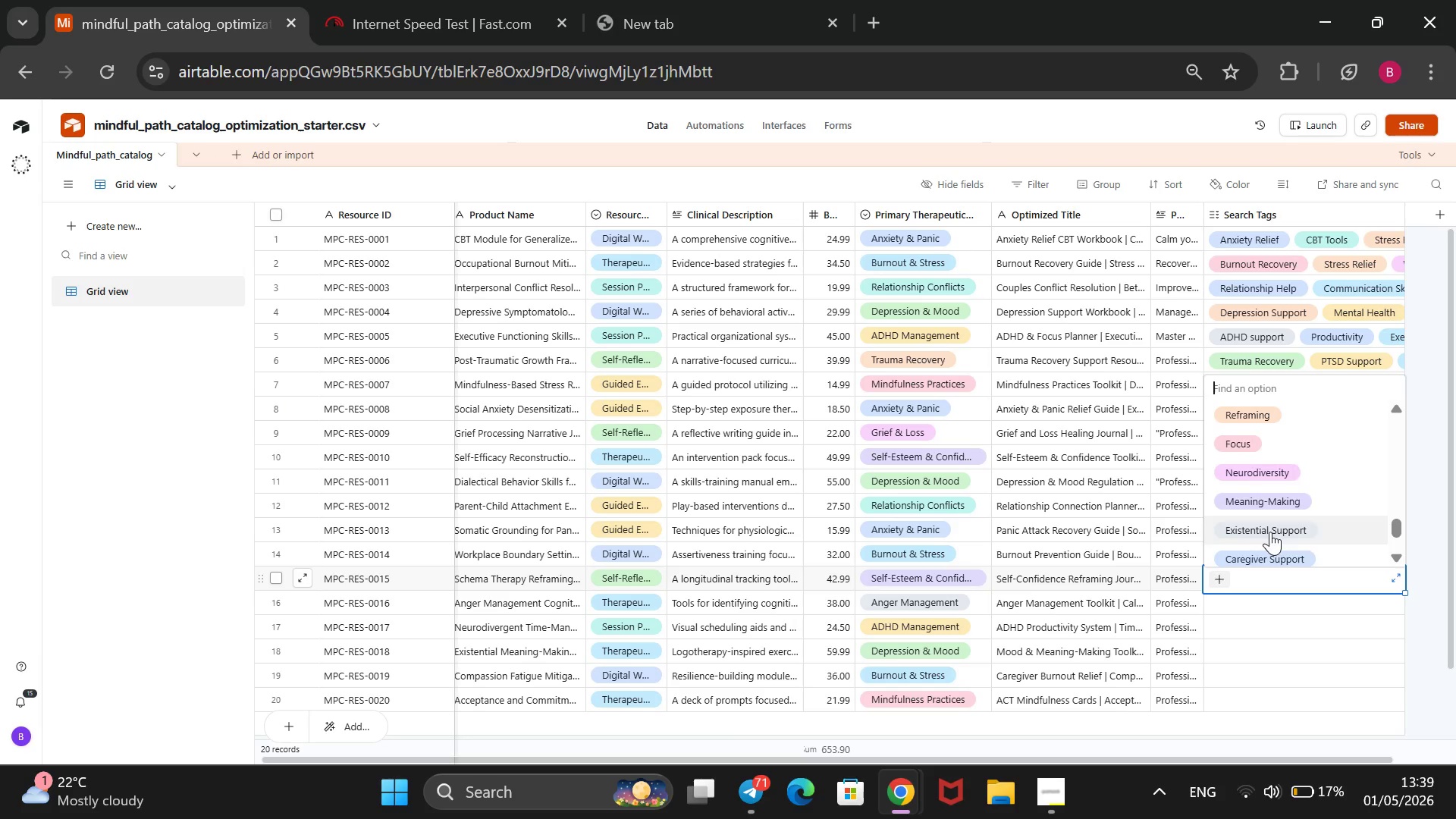 
scroll: coordinate [1270, 532], scroll_direction: up, amount: 2.0
 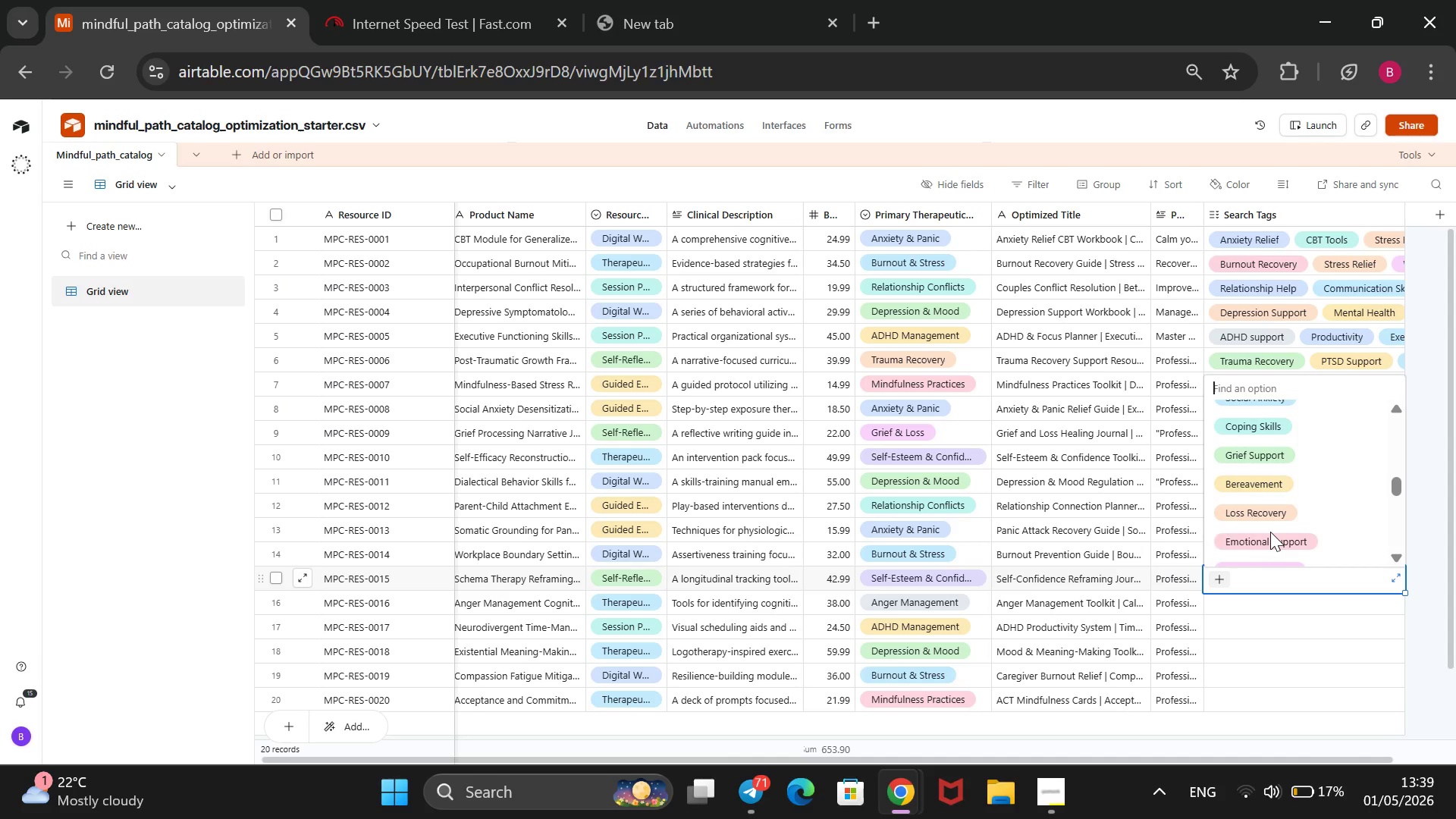 
scroll: coordinate [1270, 532], scroll_direction: none, amount: 0.0
 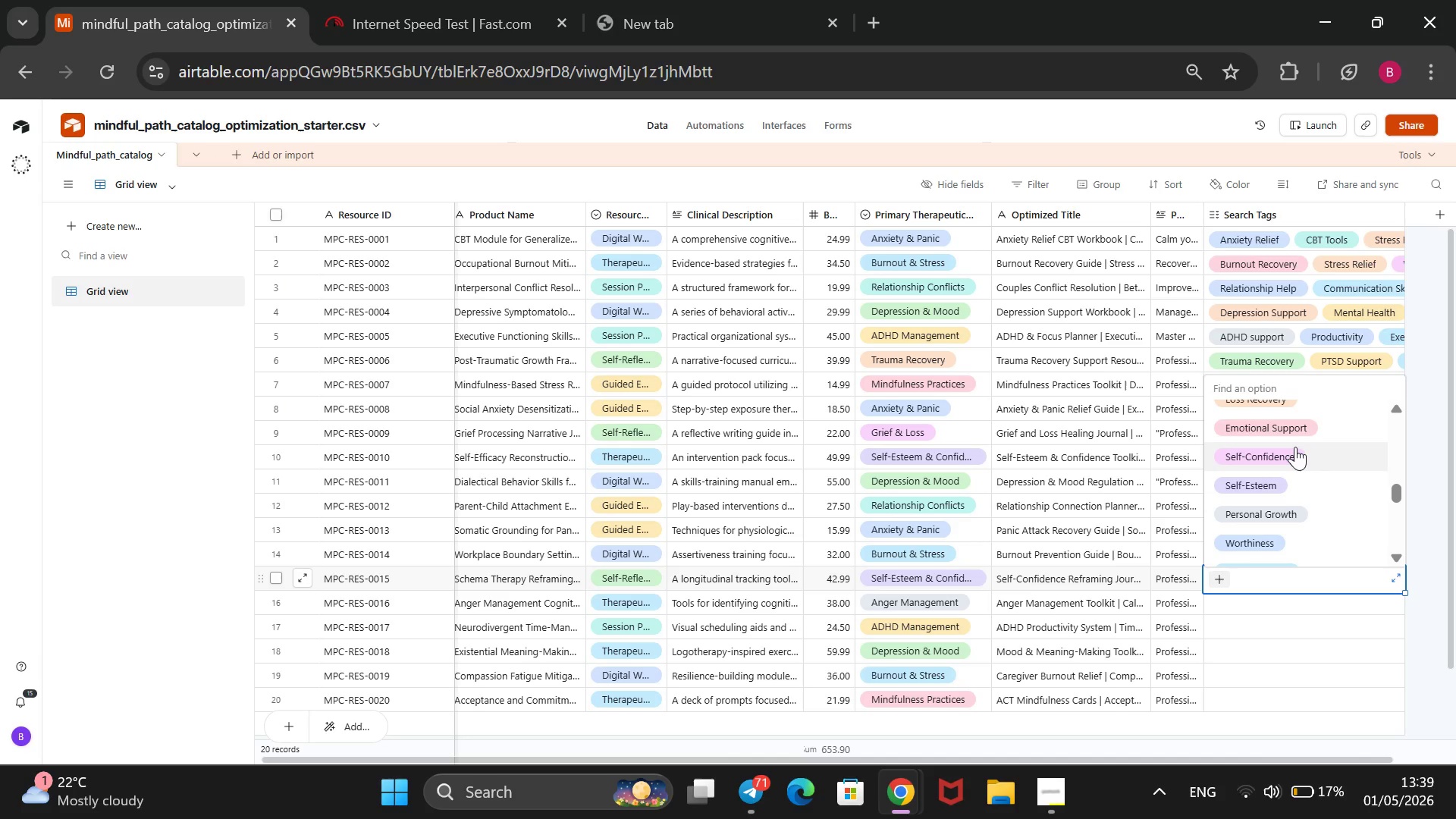 
left_click([1295, 447])
 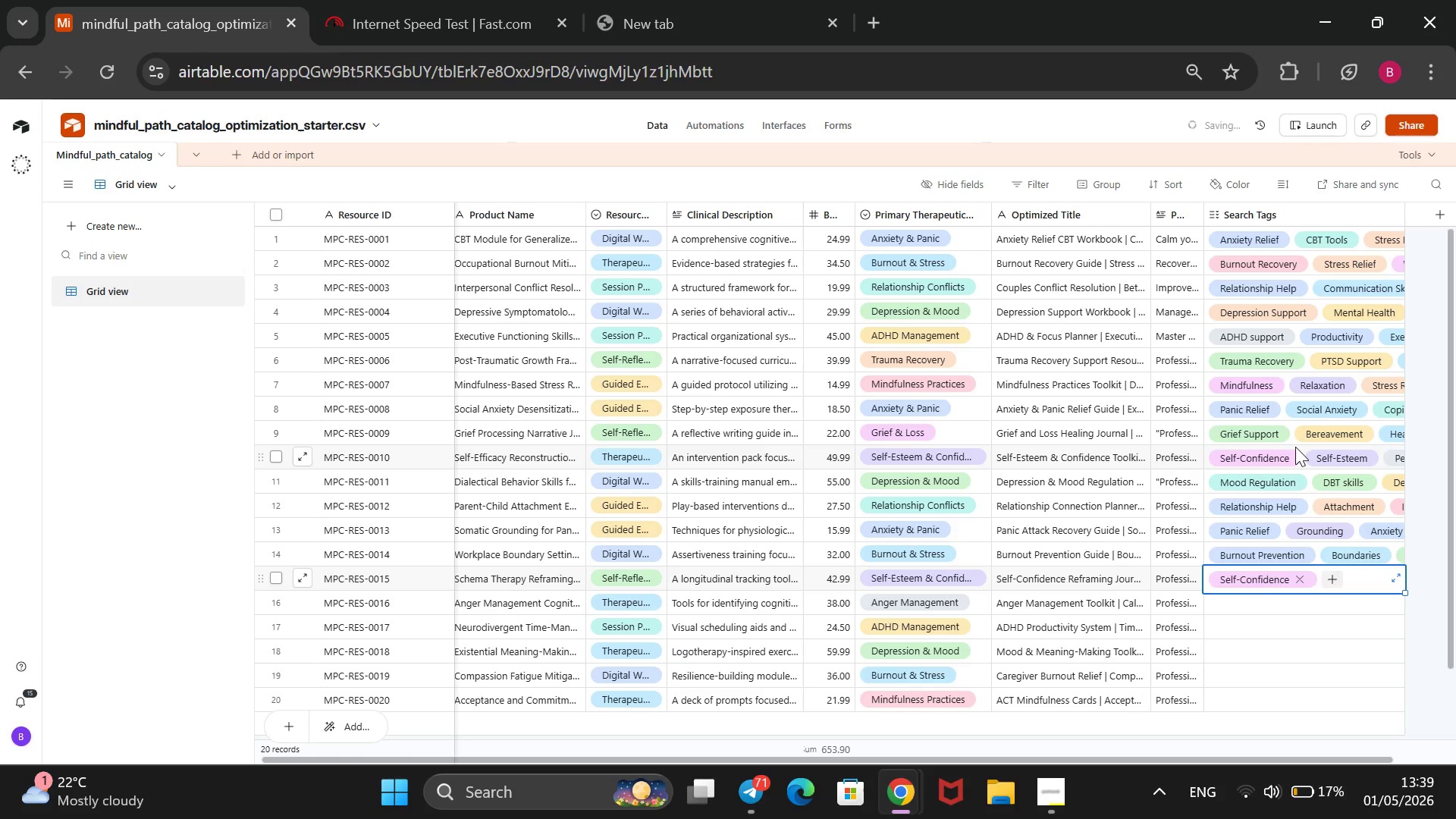 
scroll: coordinate [1295, 447], scroll_direction: down, amount: 5.0
 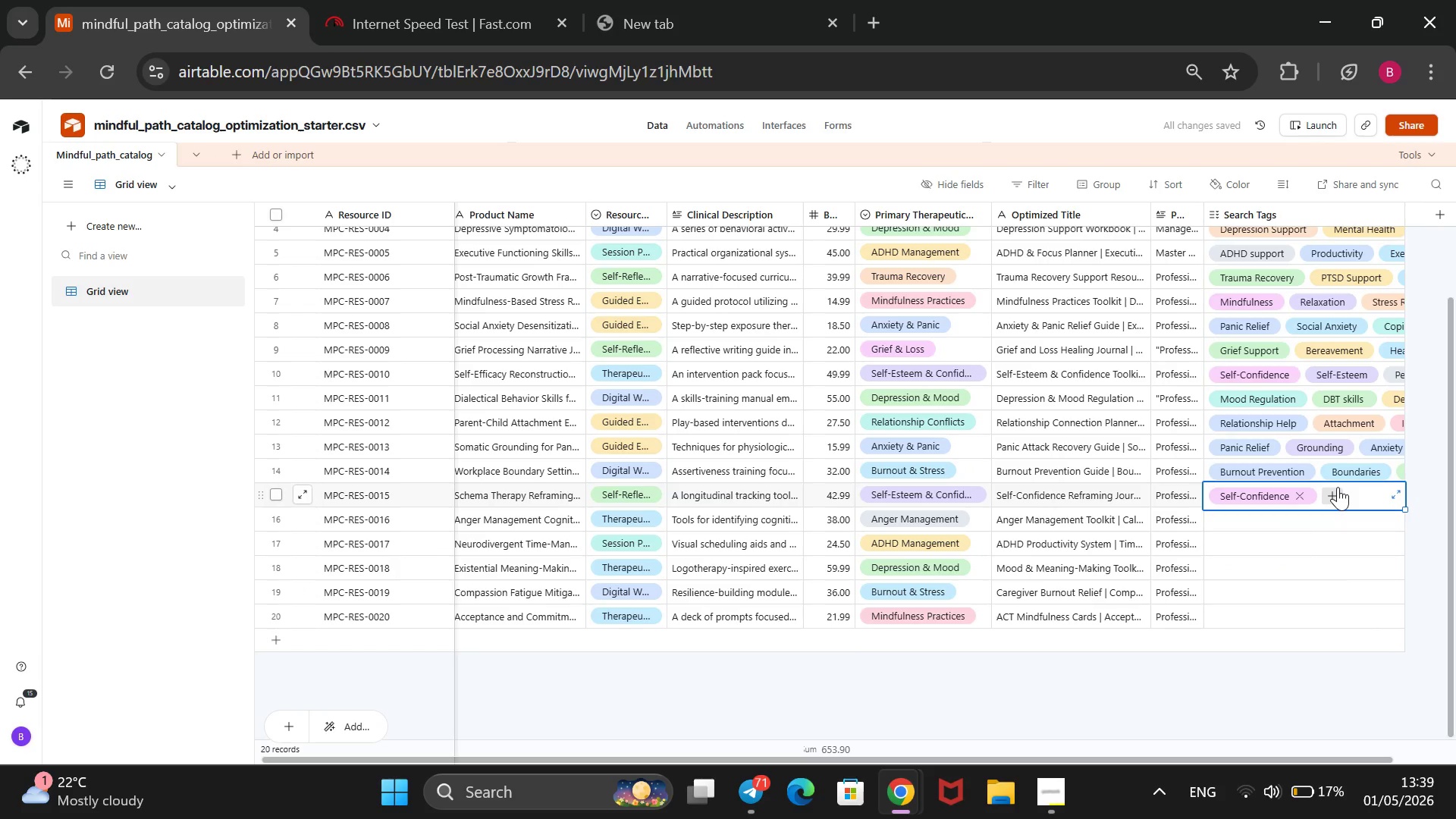 
left_click([1338, 487])
 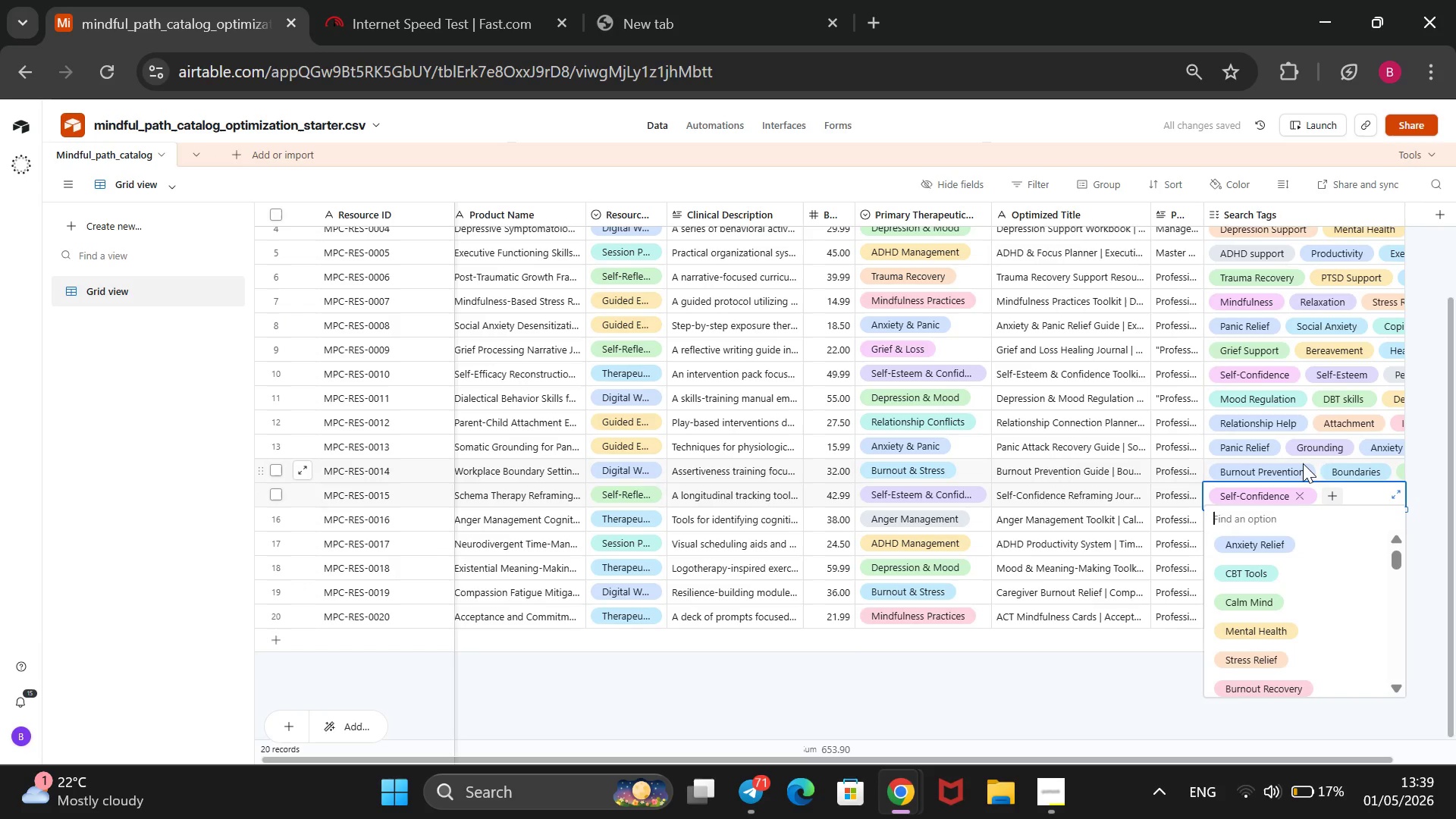 
scroll: coordinate [1270, 579], scroll_direction: down, amount: 23.0
 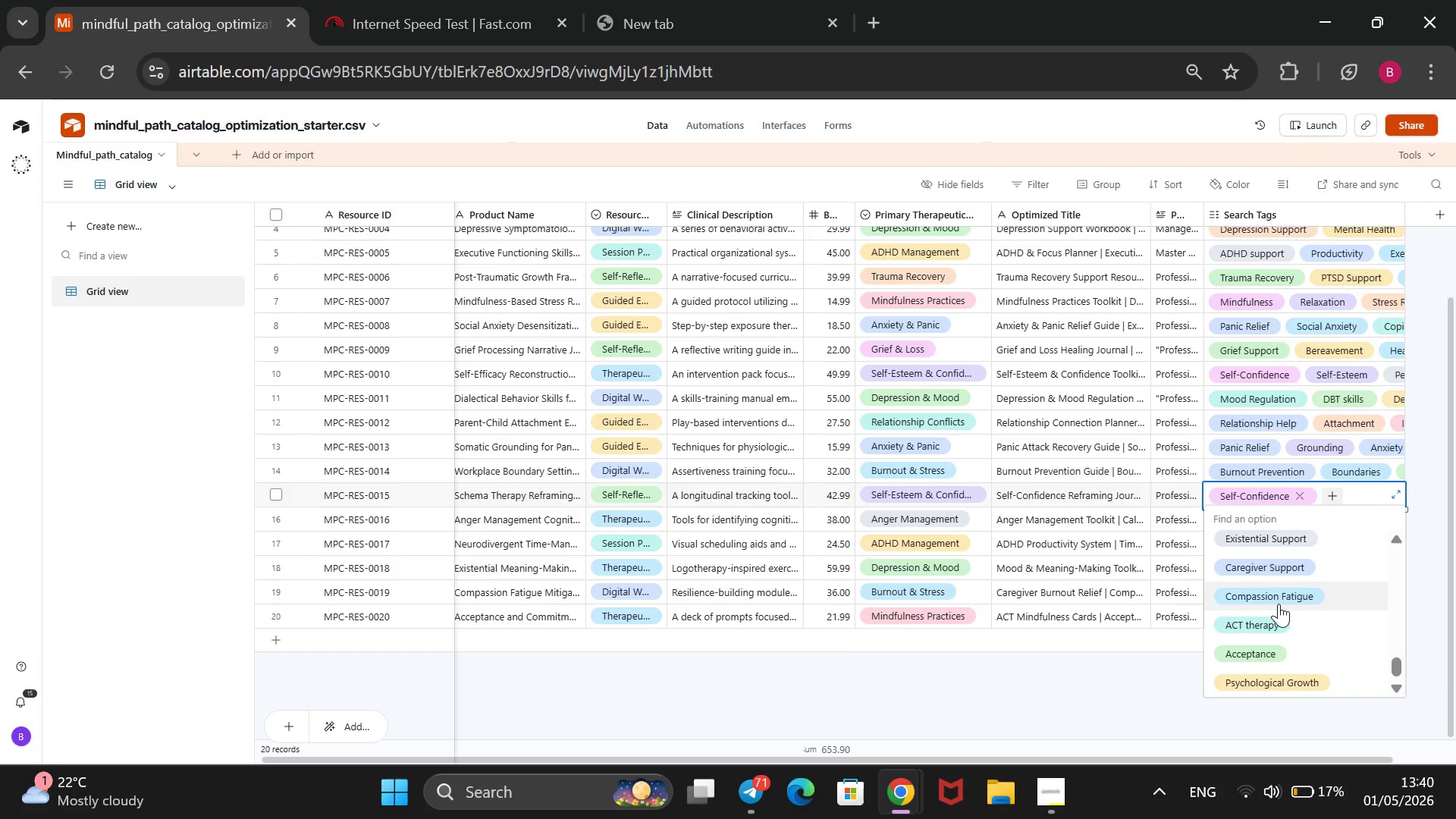 
scroll: coordinate [1279, 604], scroll_direction: none, amount: 0.0
 